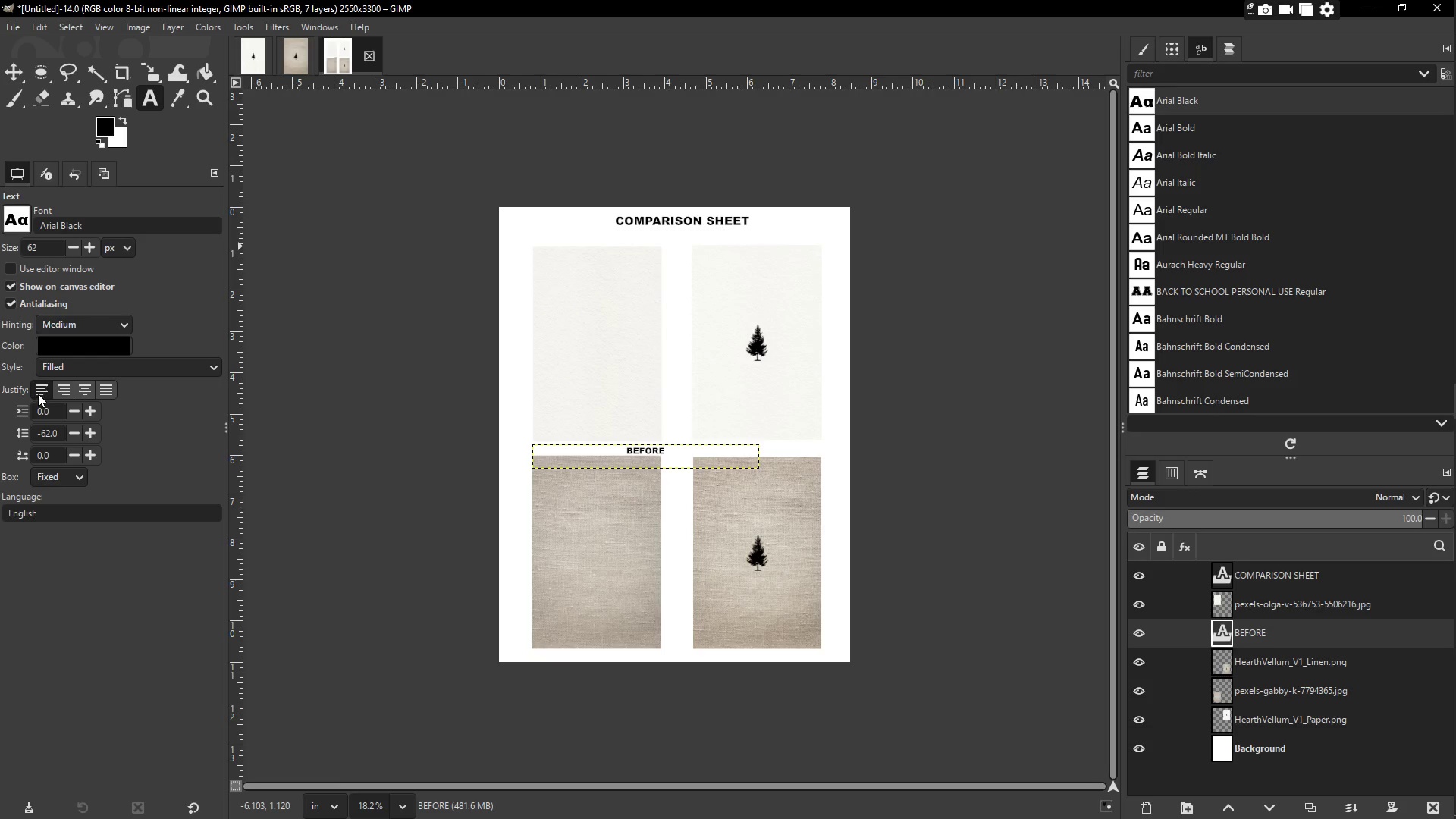 
triple_click([38, 394])
 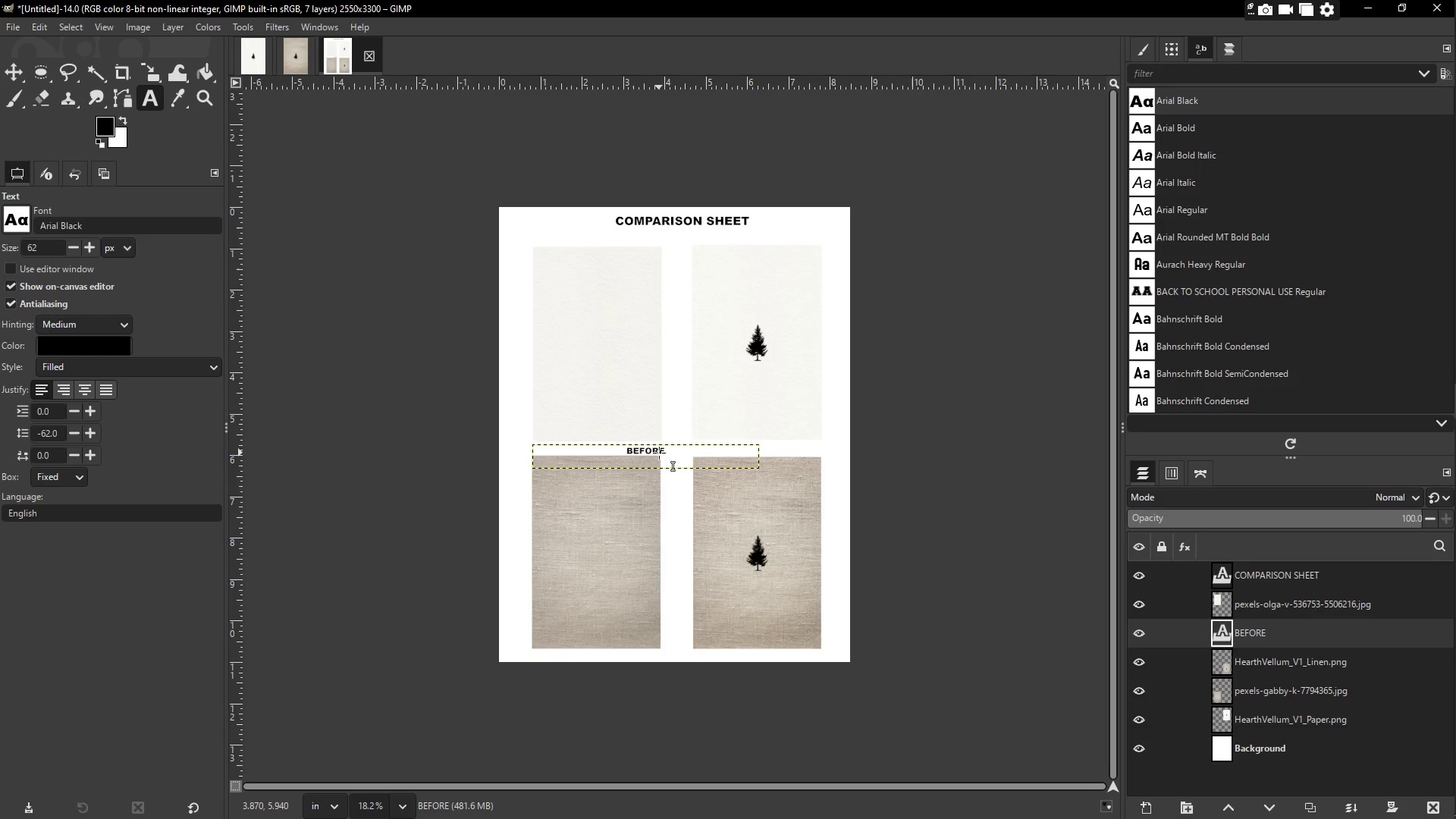 
left_click([659, 453])
 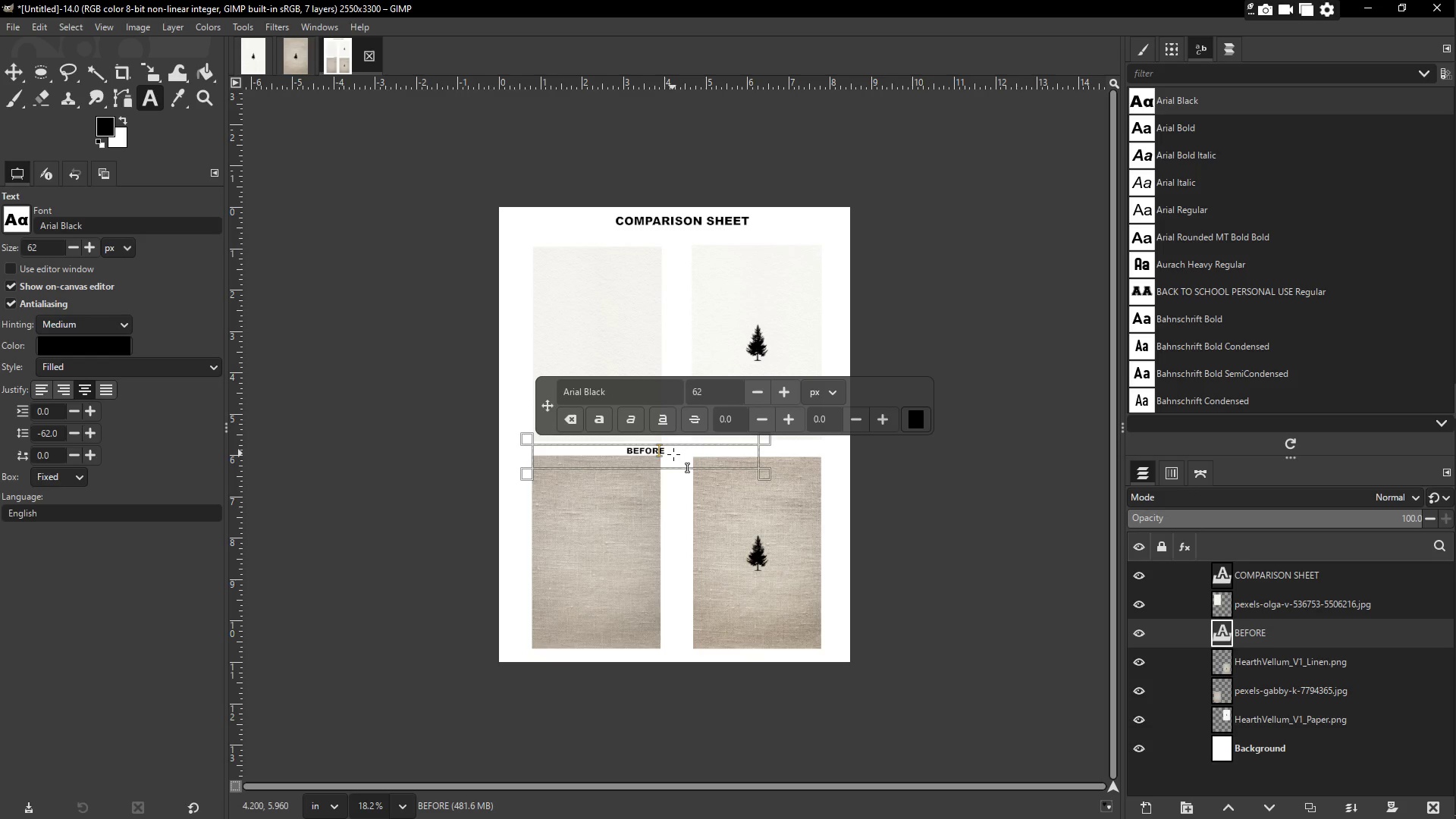 
left_click([673, 454])
 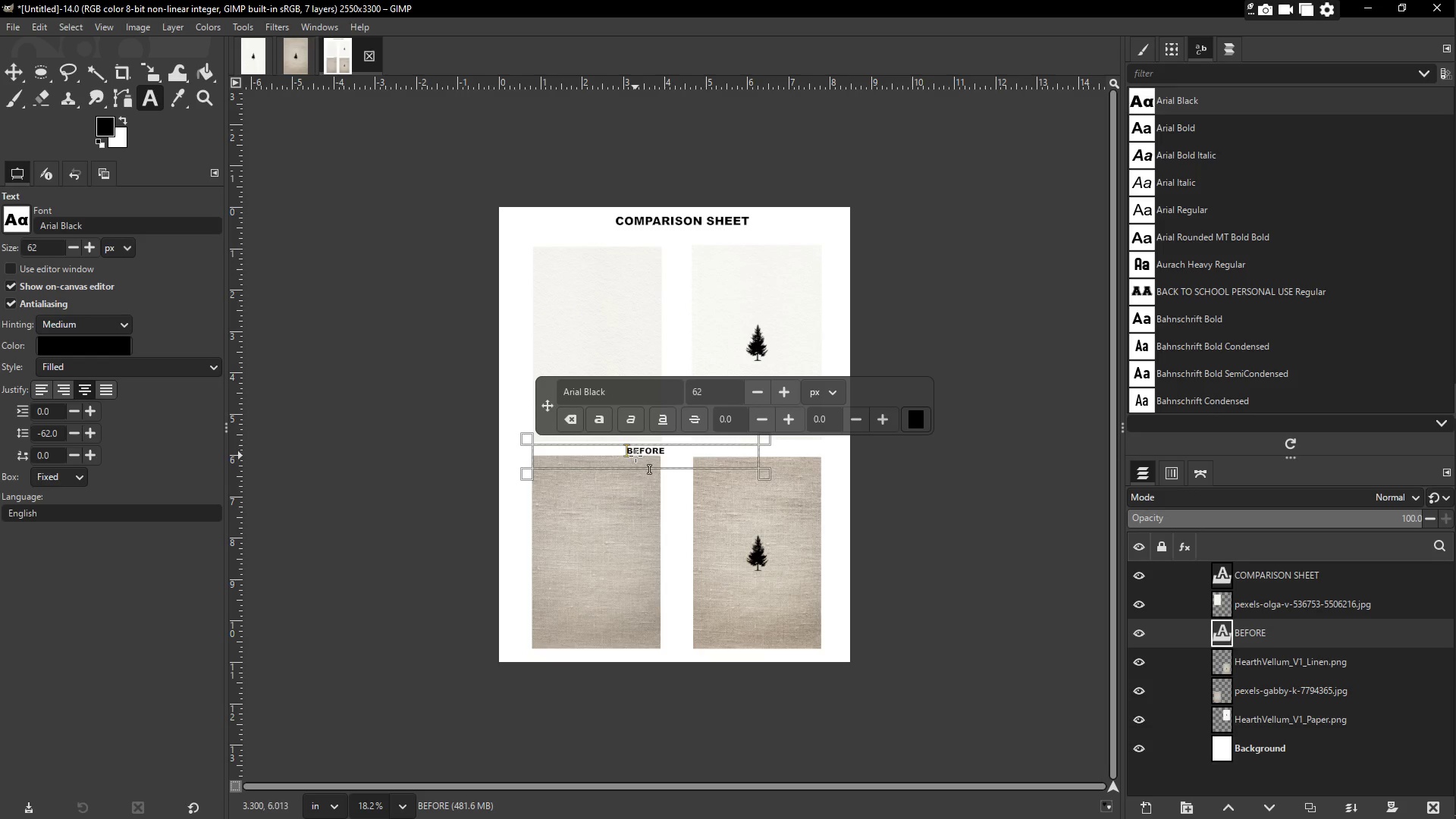 
key(Backspace)
 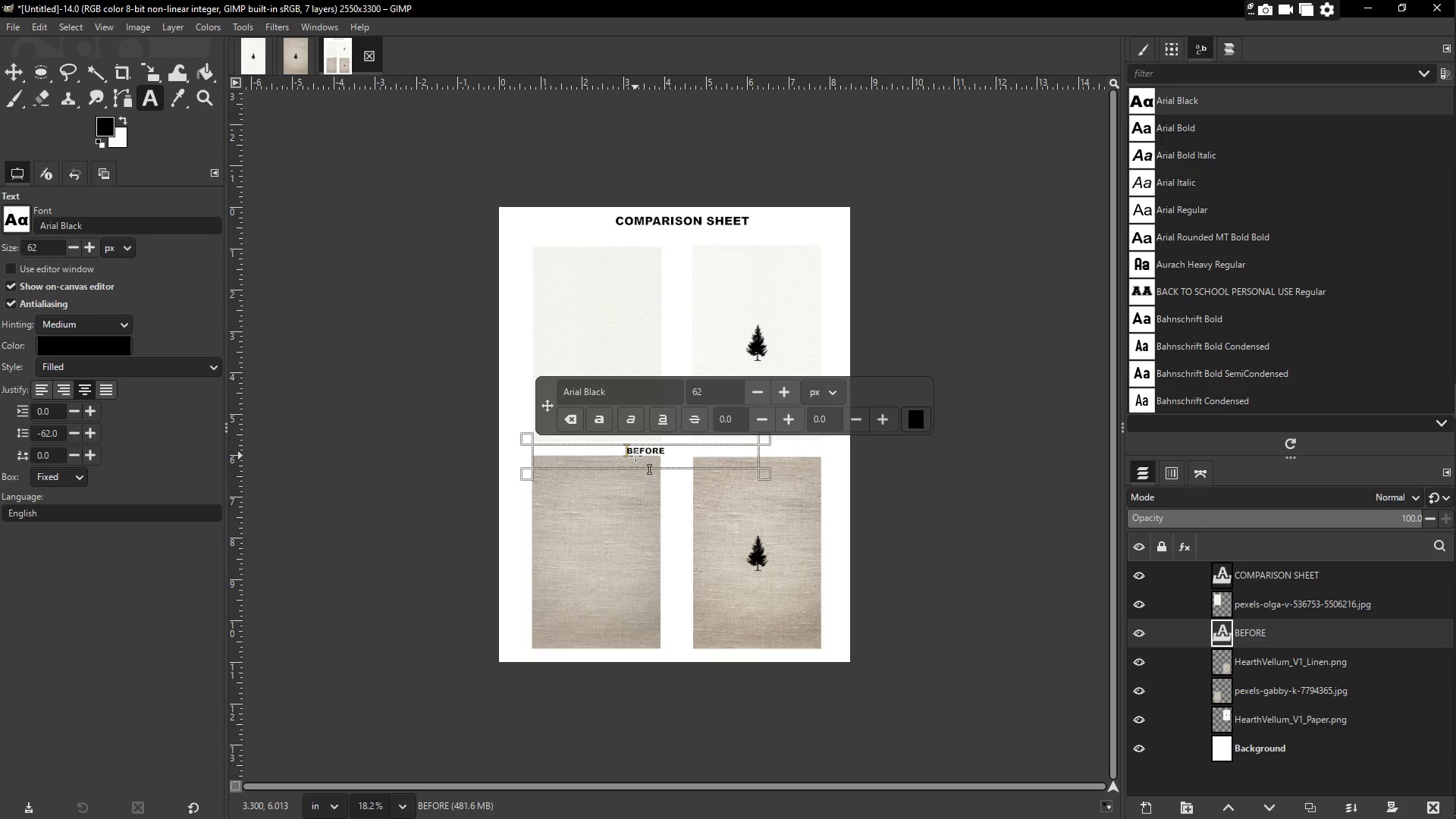 
key(Backspace)
 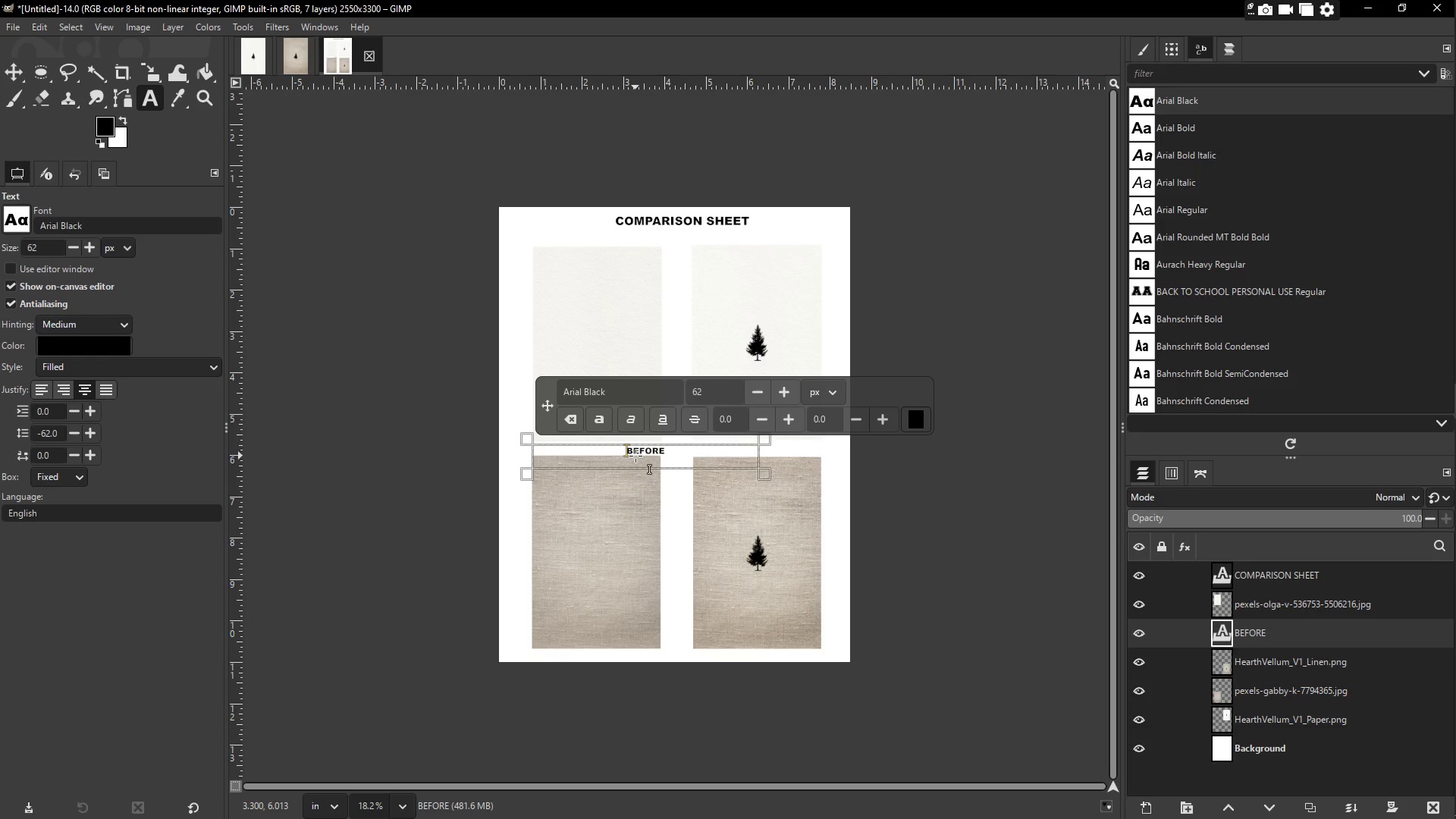 
key(Backspace)
 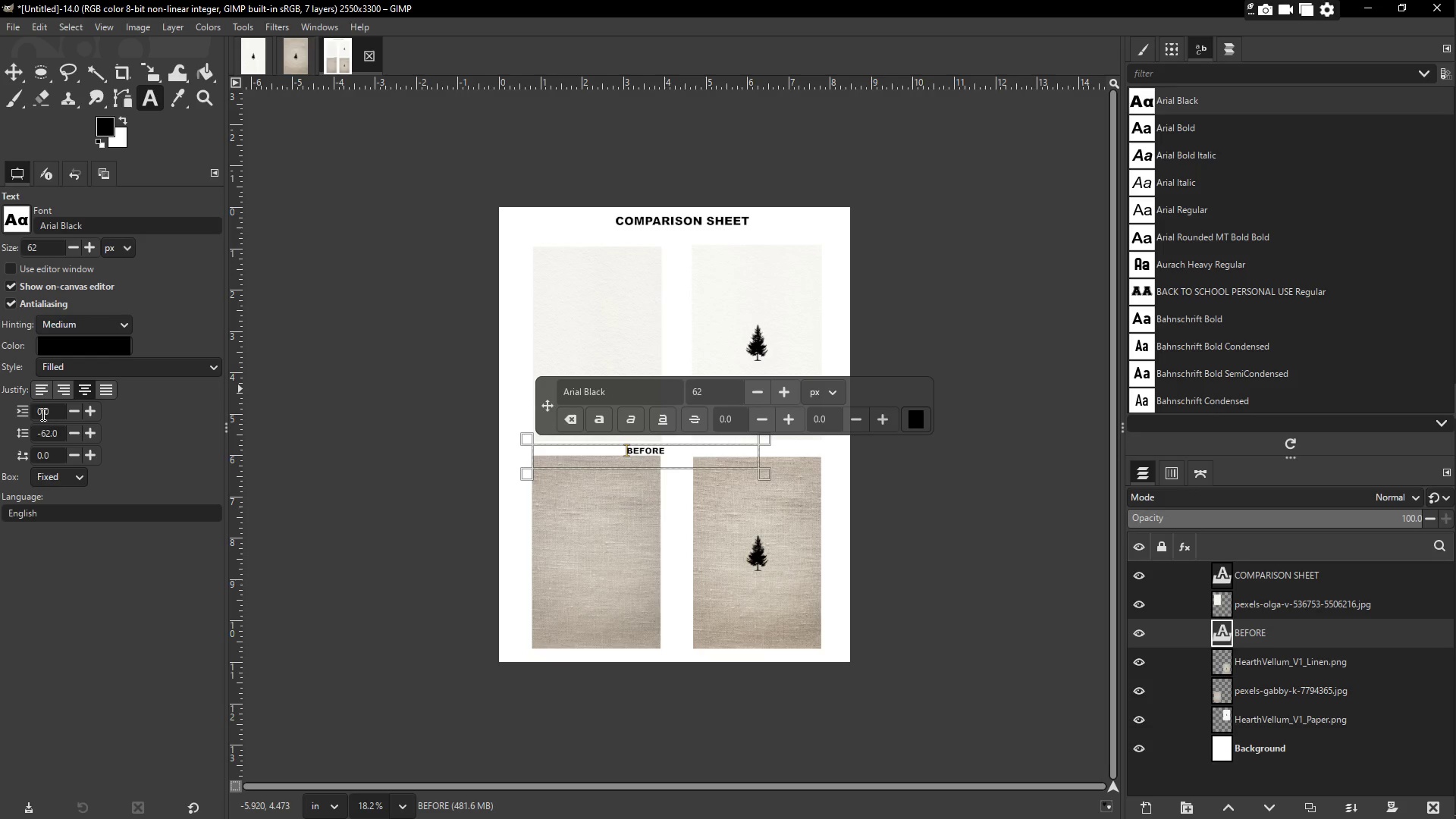 
left_click([35, 392])
 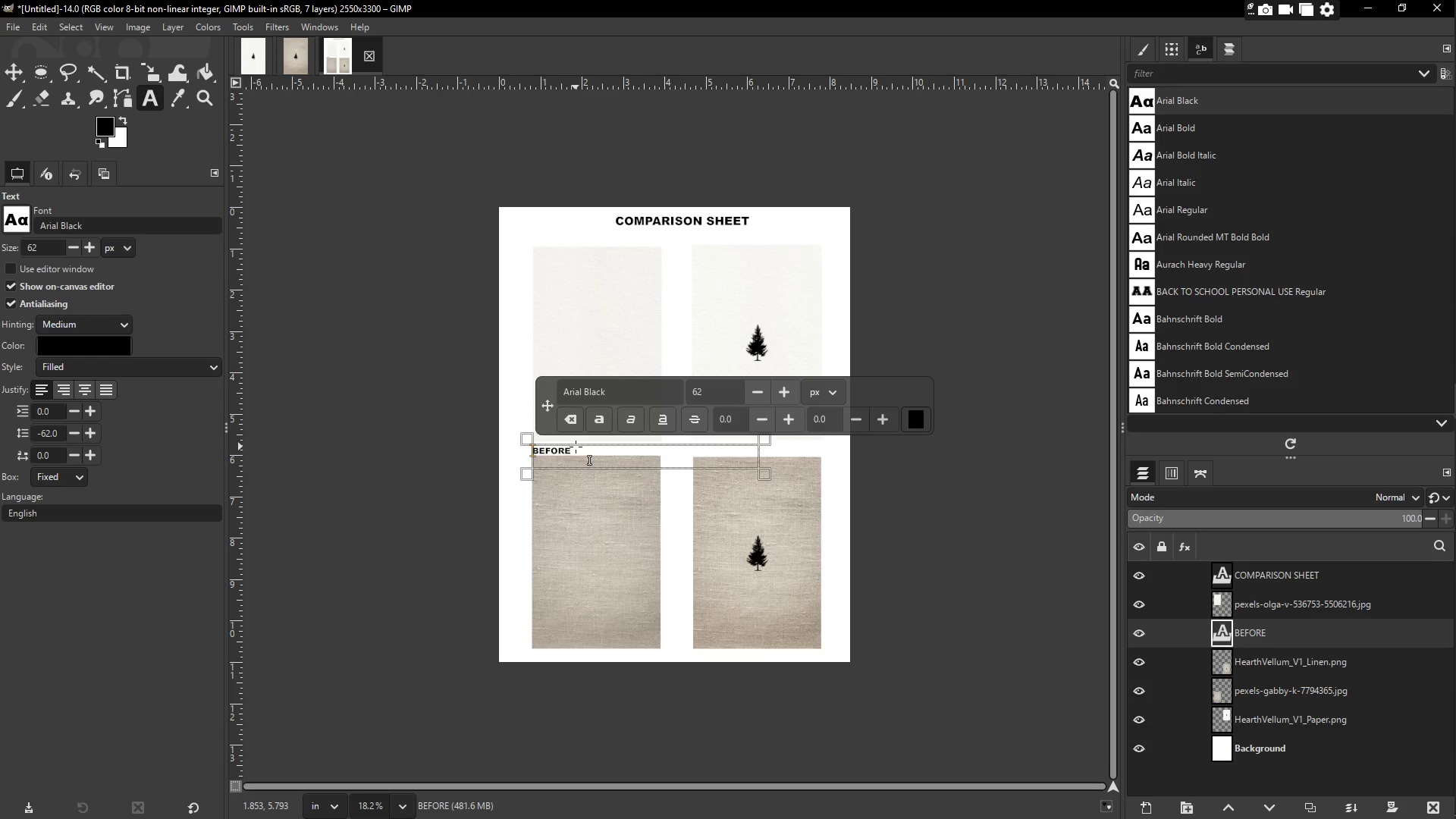 
hold_key(key=Space, duration=0.8)
 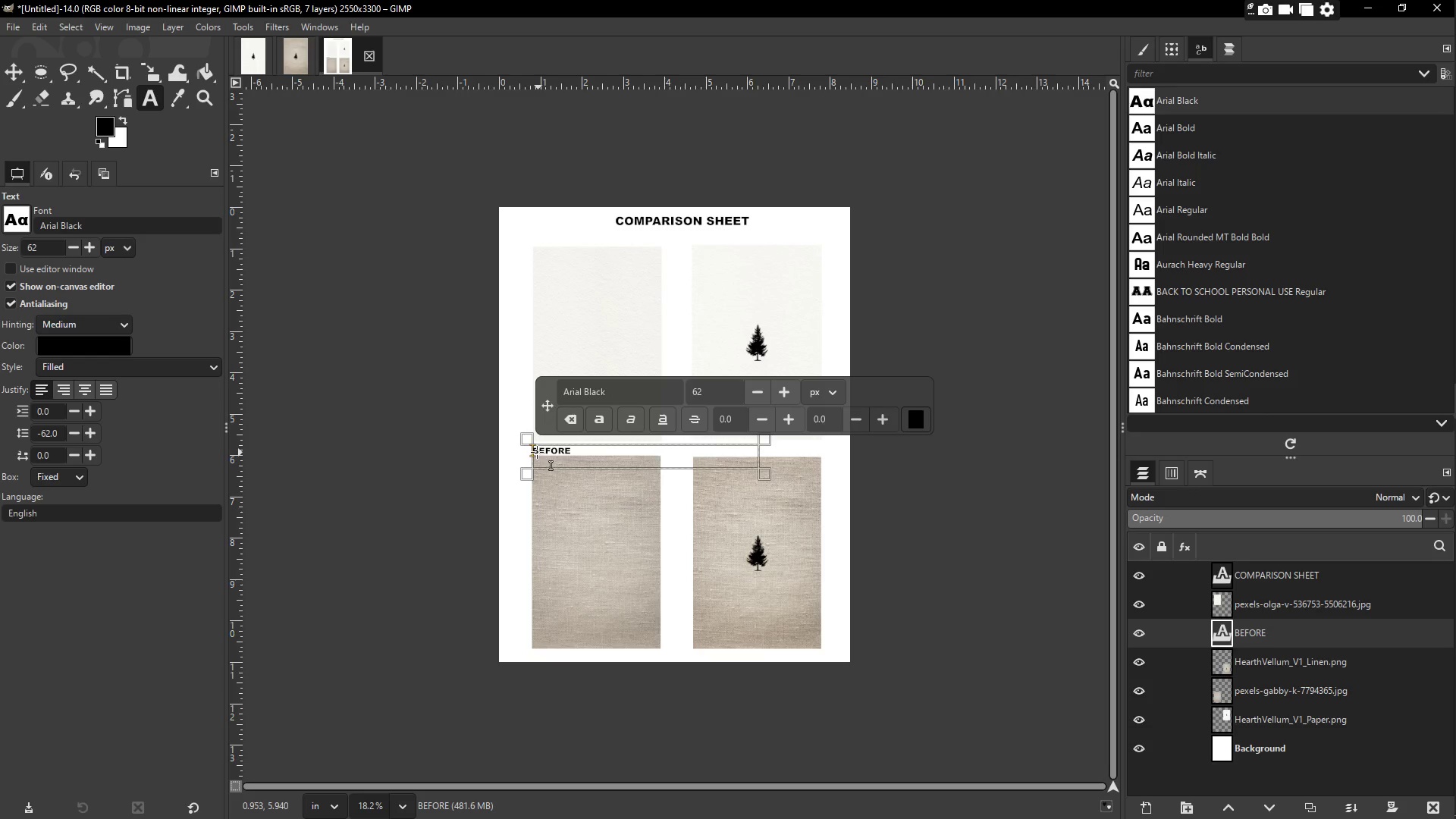 
left_click([536, 451])
 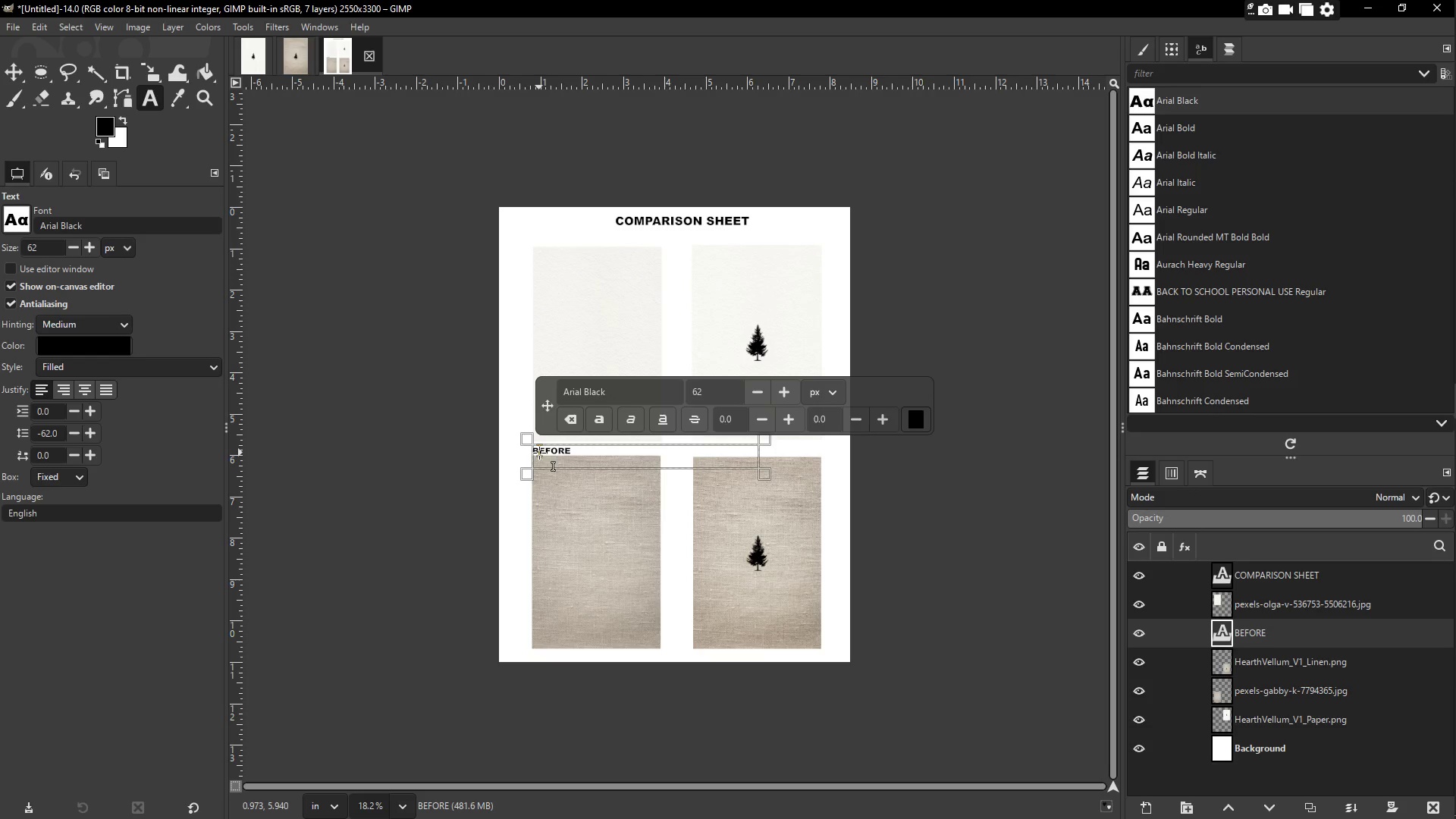 
key(ArrowLeft)
 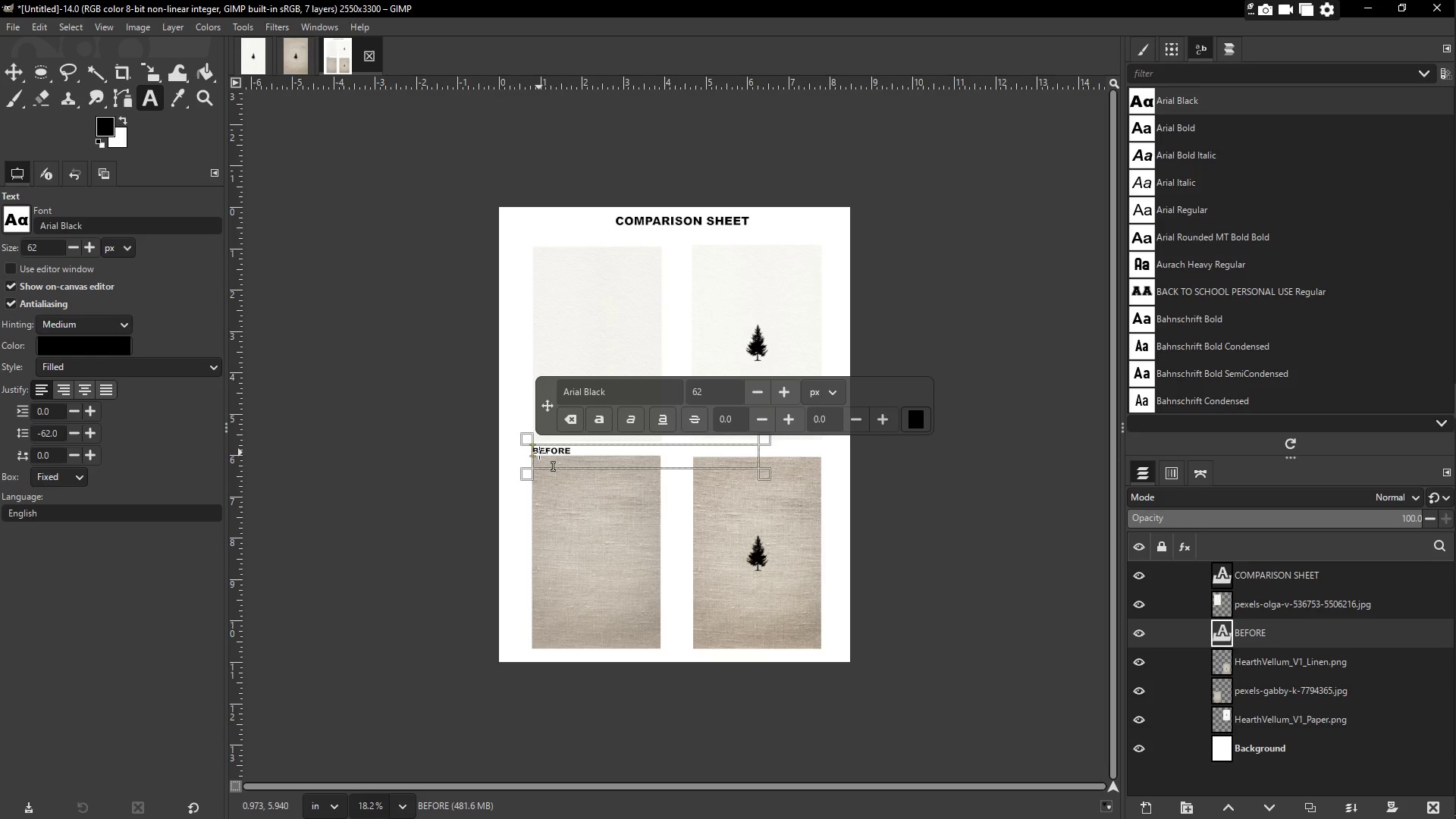 
key(Space)
 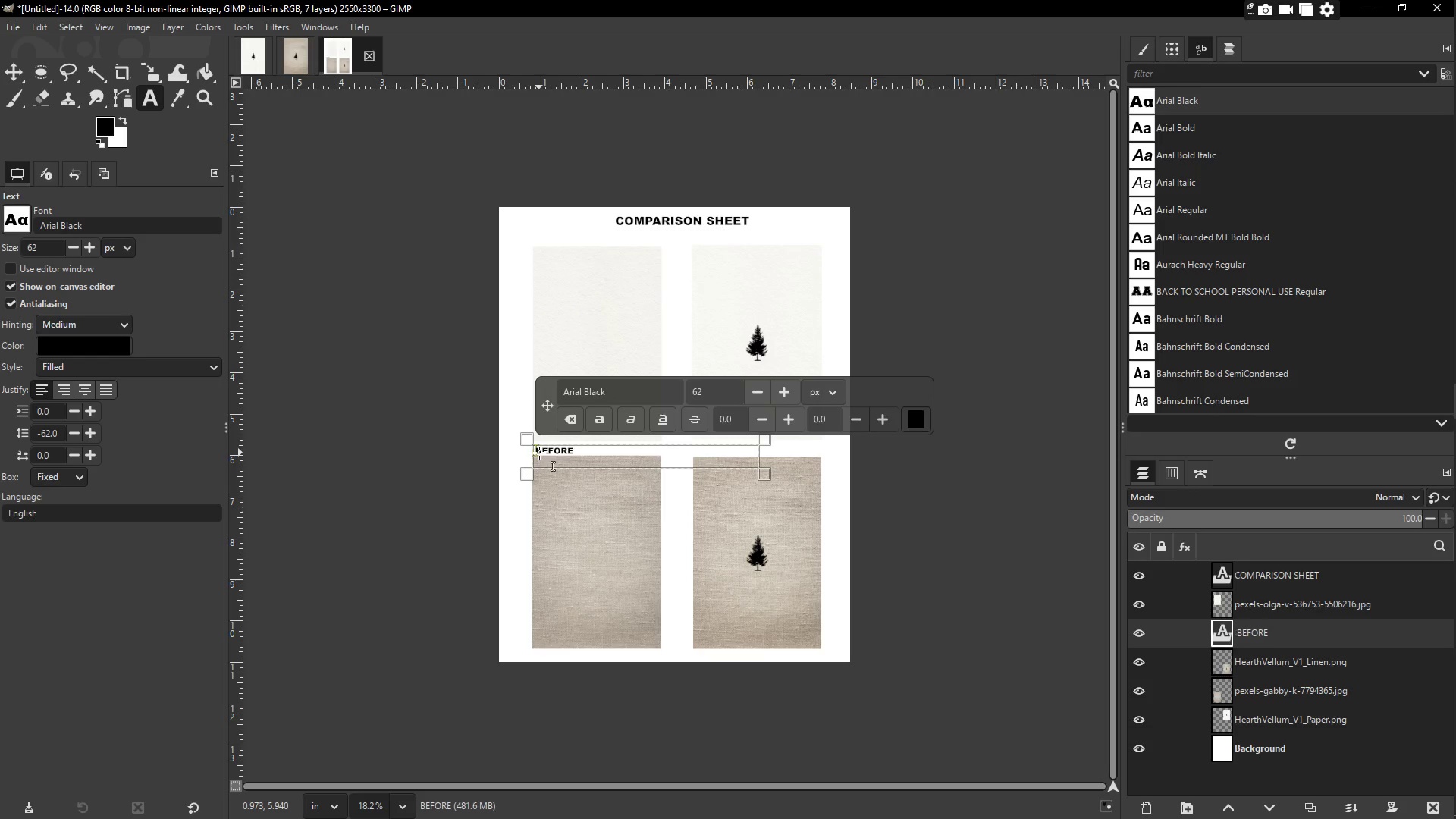 
key(Space)
 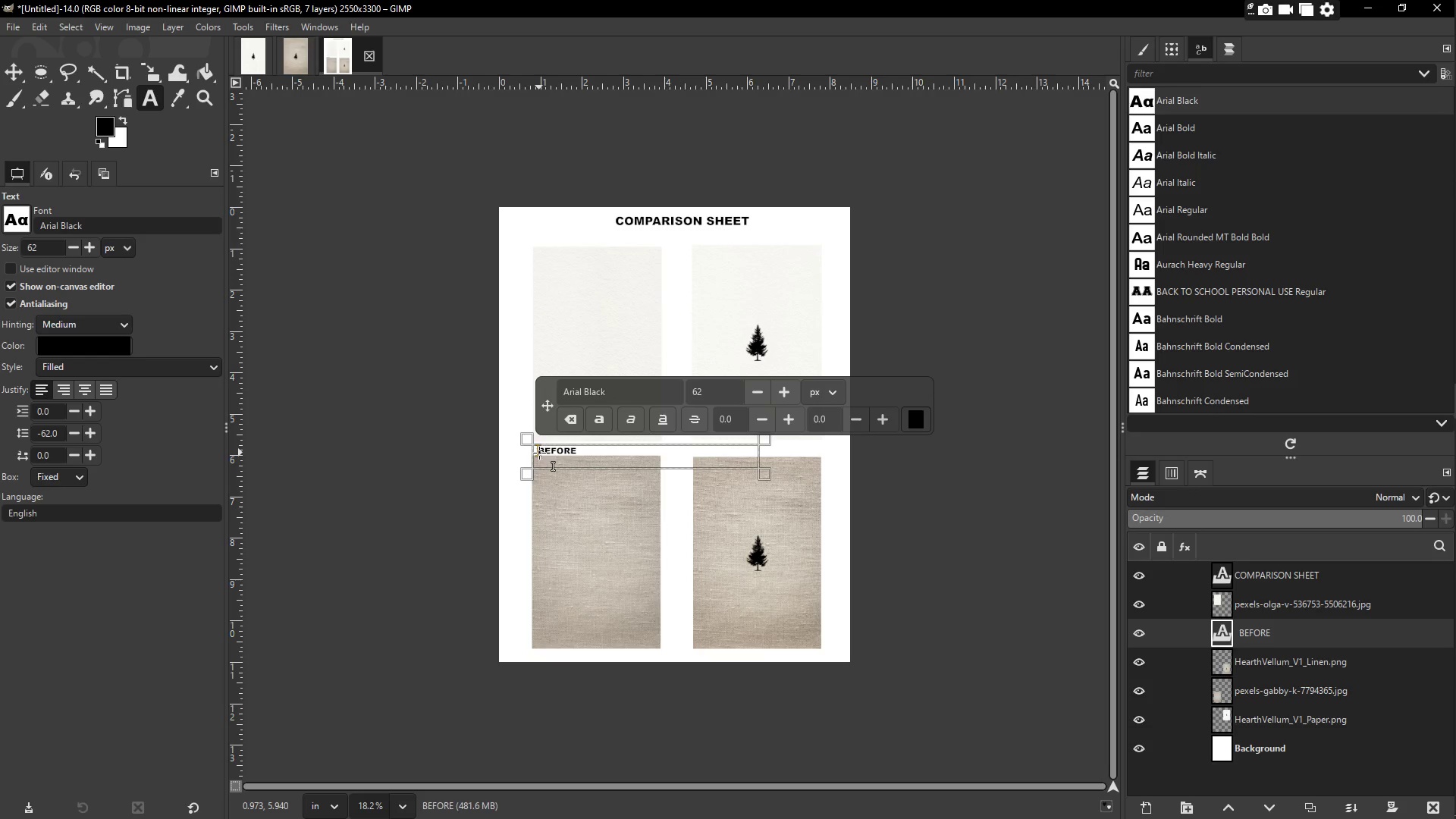 
key(Space)
 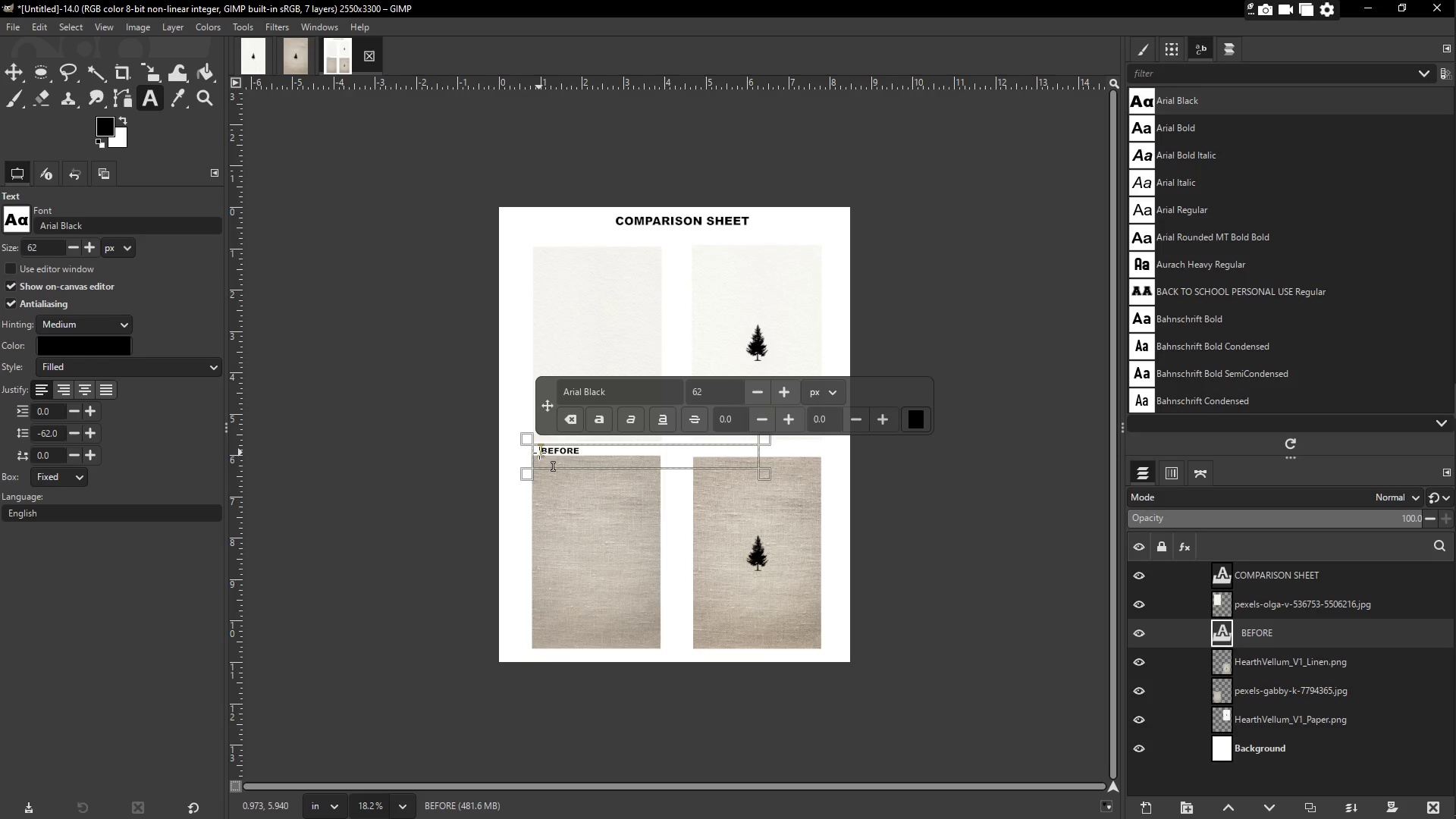 
key(Space)
 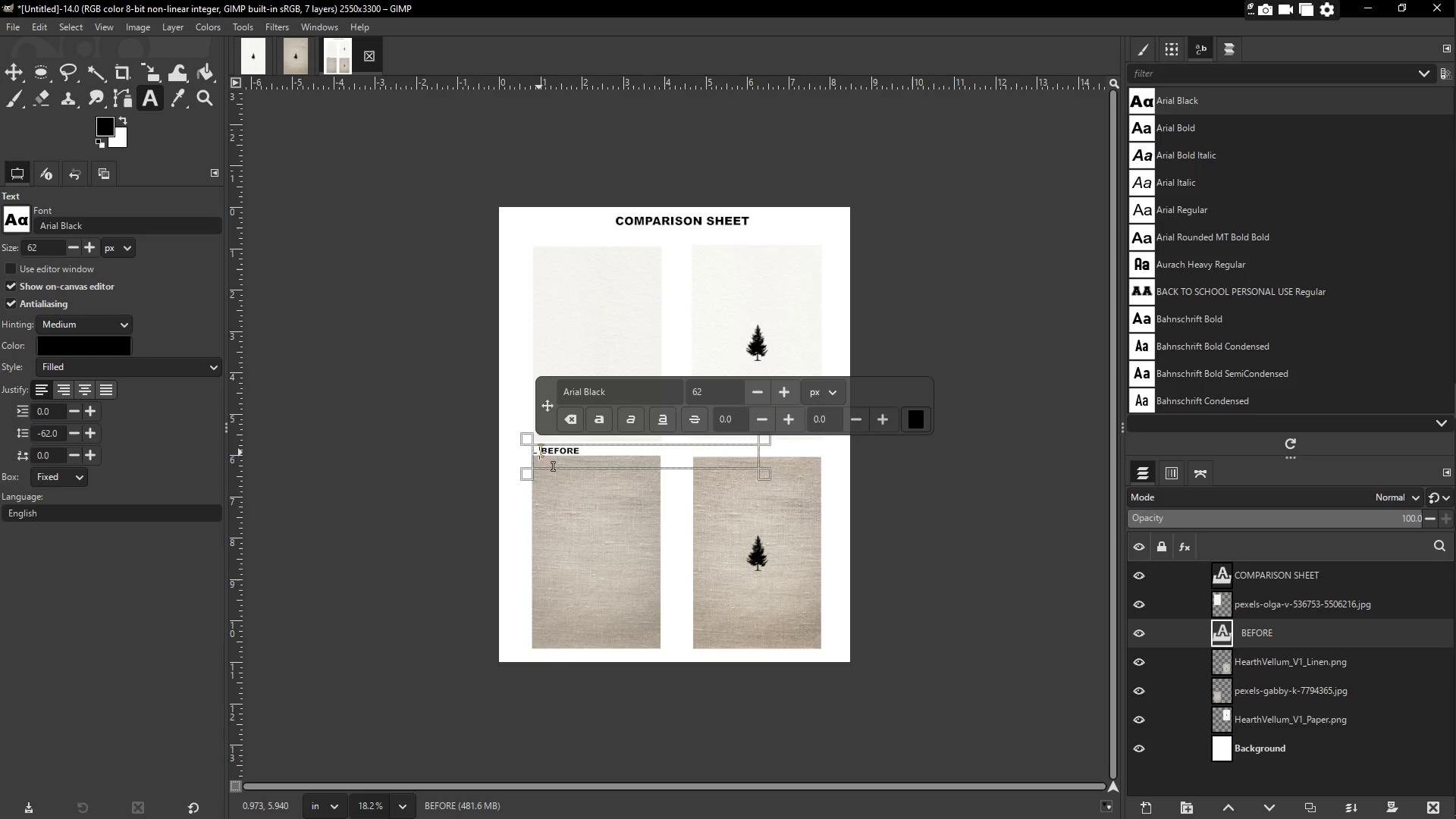 
key(Space)
 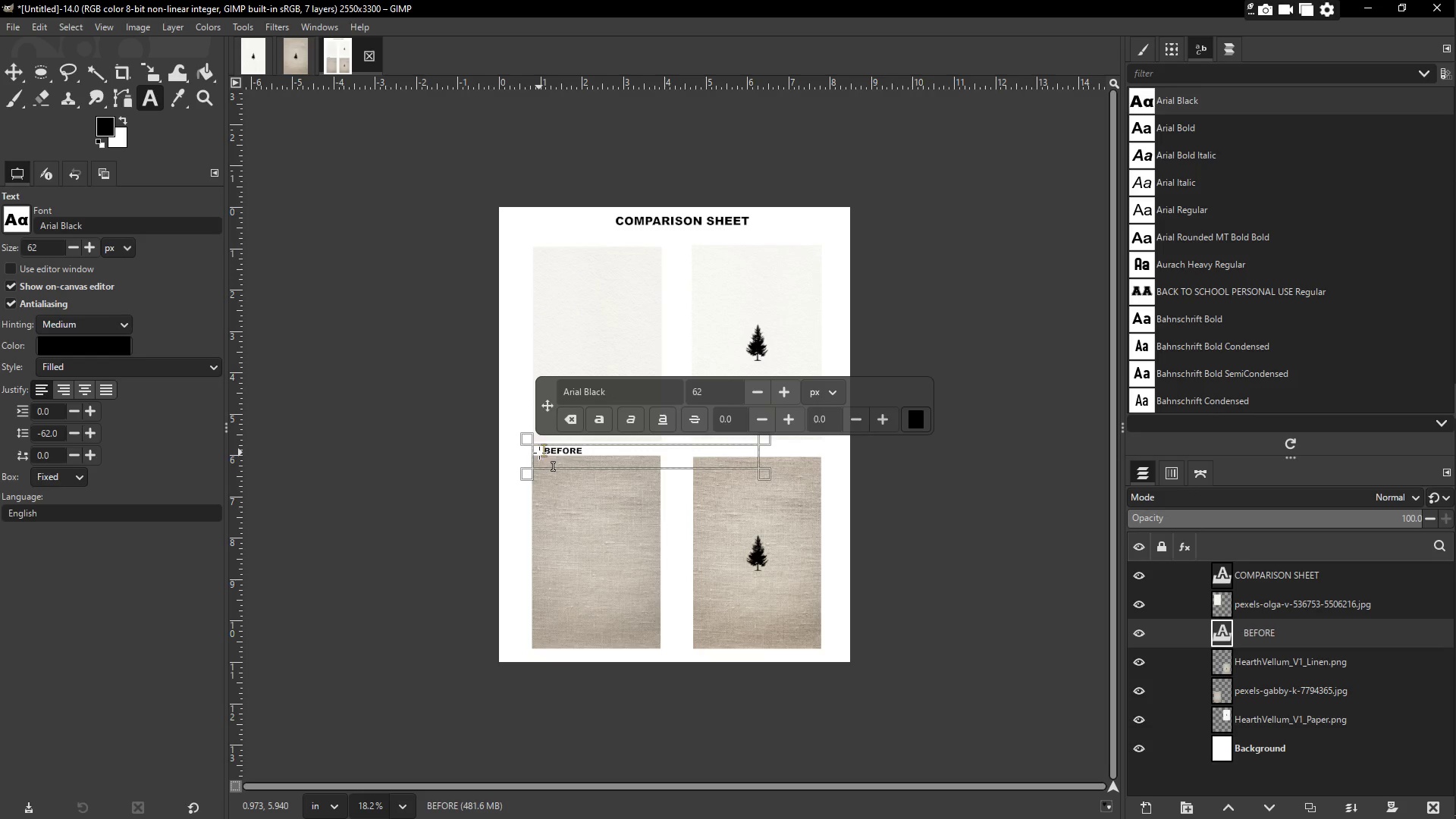 
key(Space)
 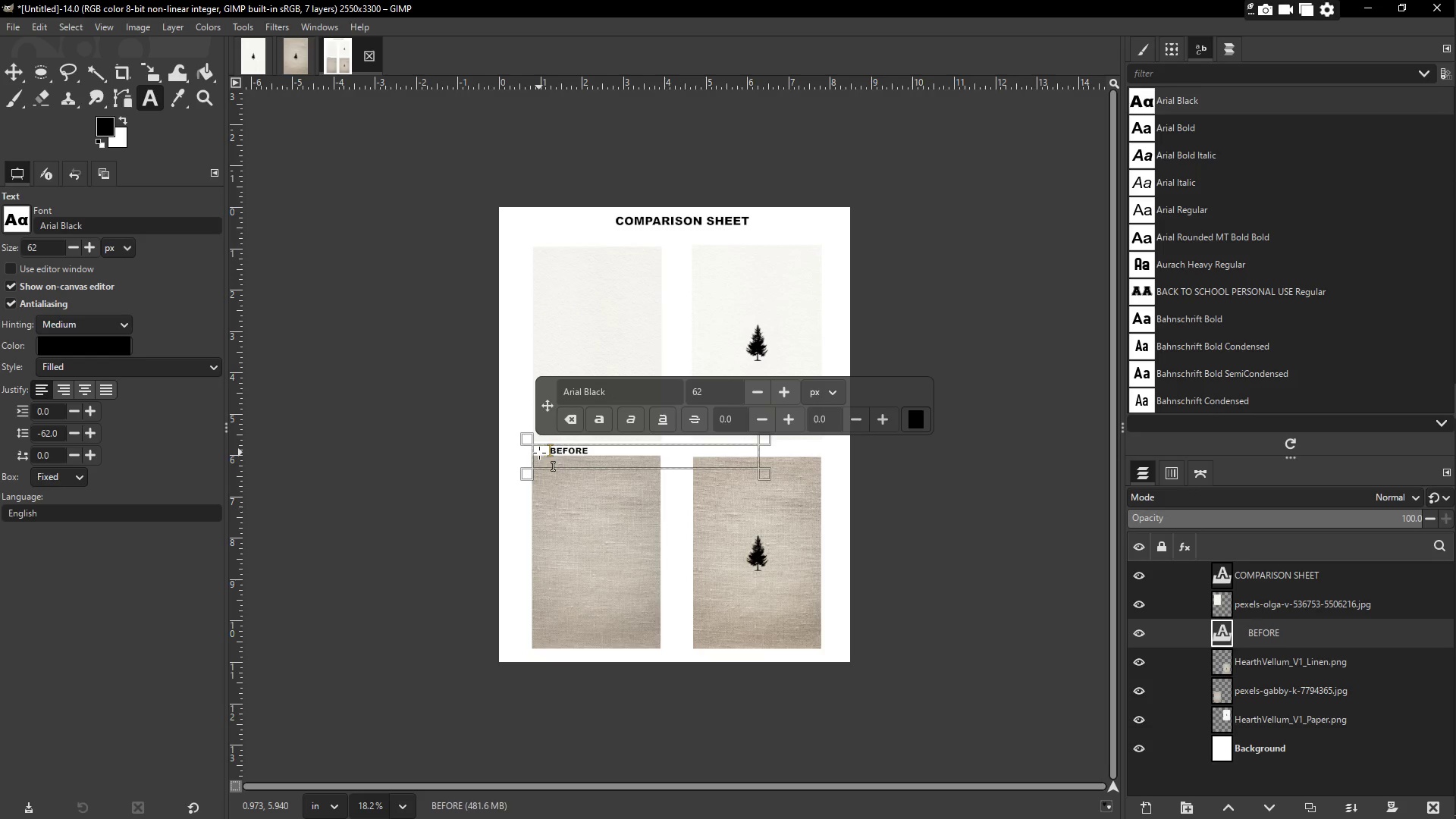 
key(Space)
 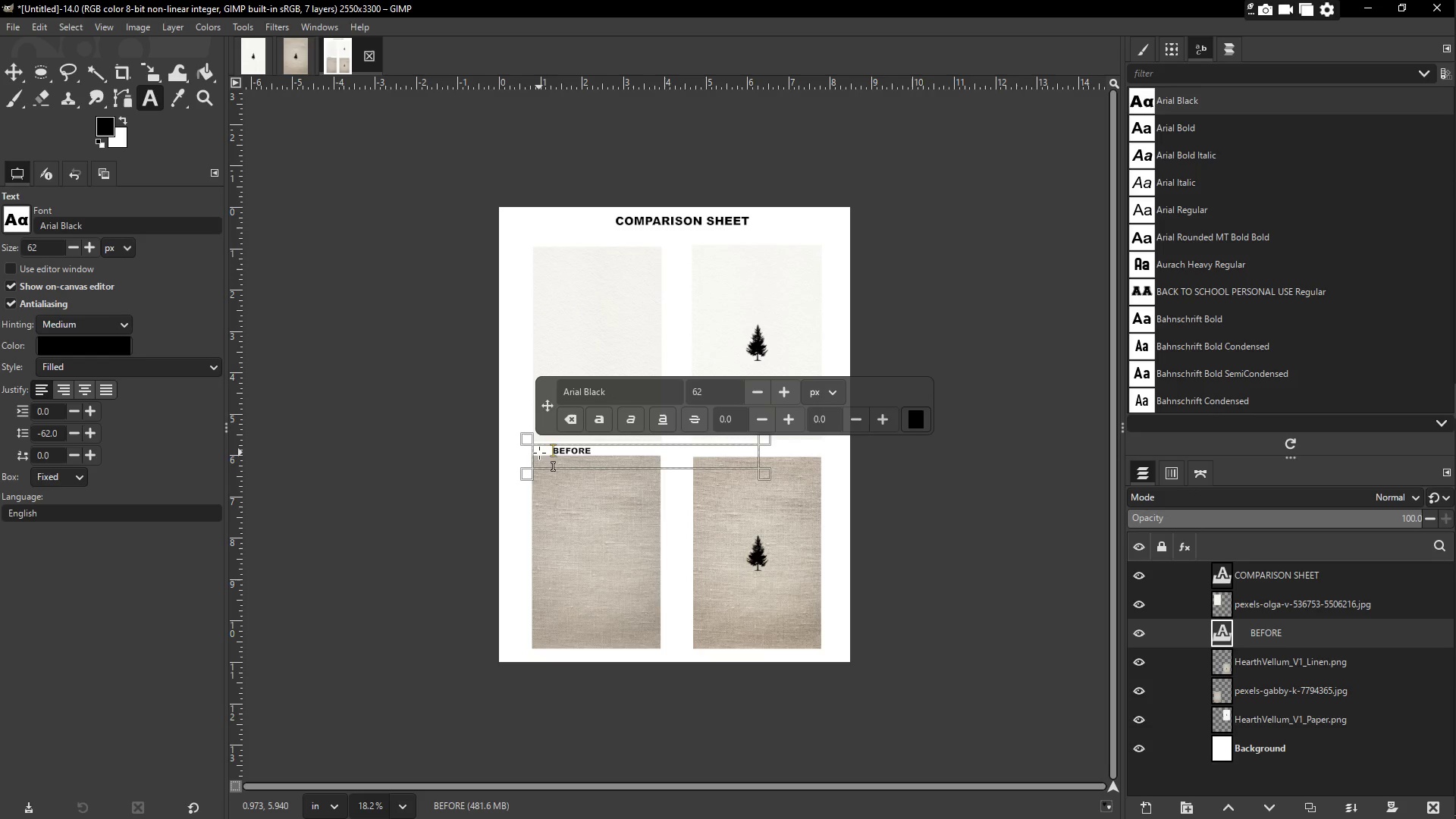 
key(Space)
 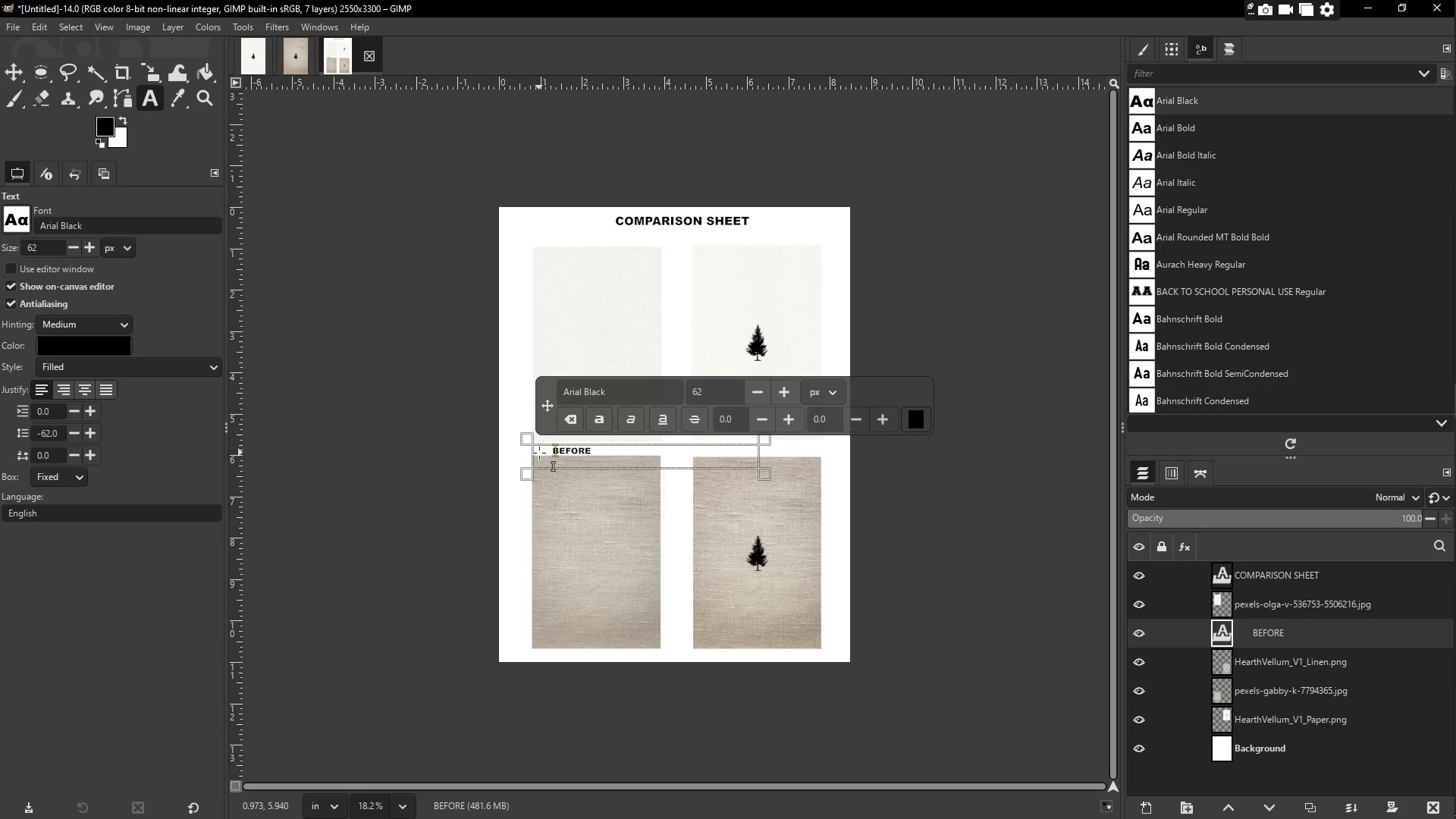 
key(Space)
 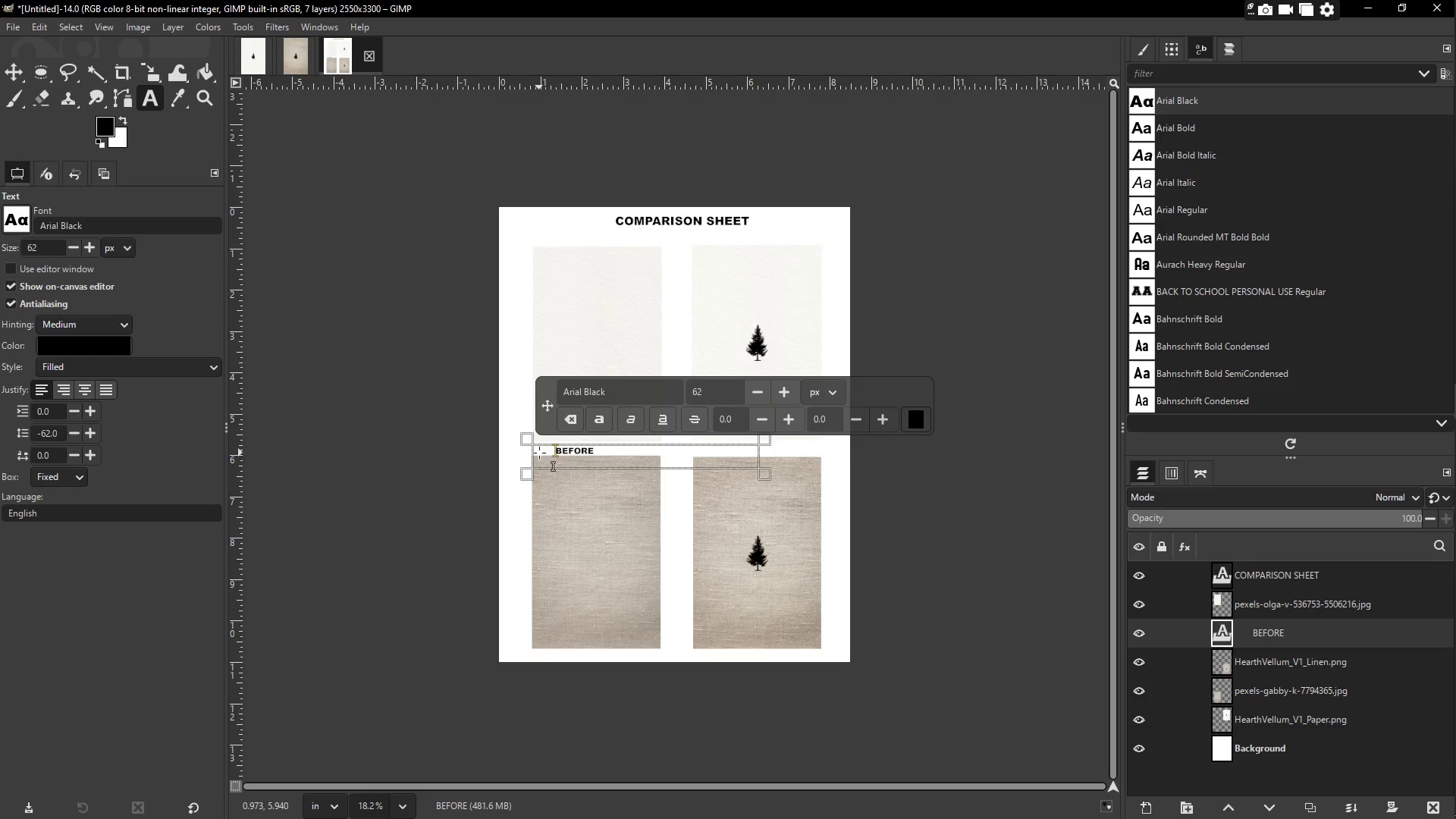 
key(Space)
 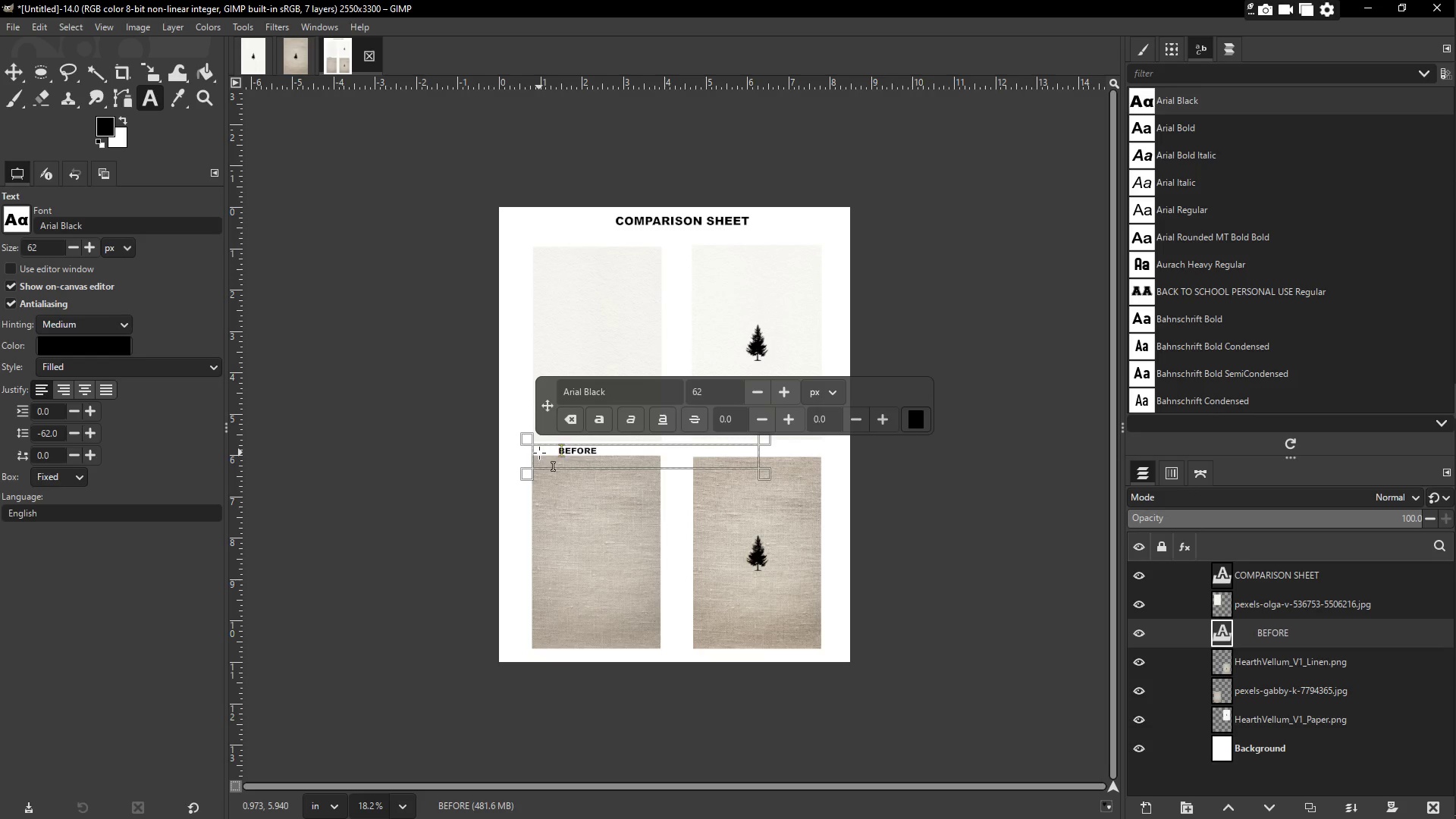 
key(Space)
 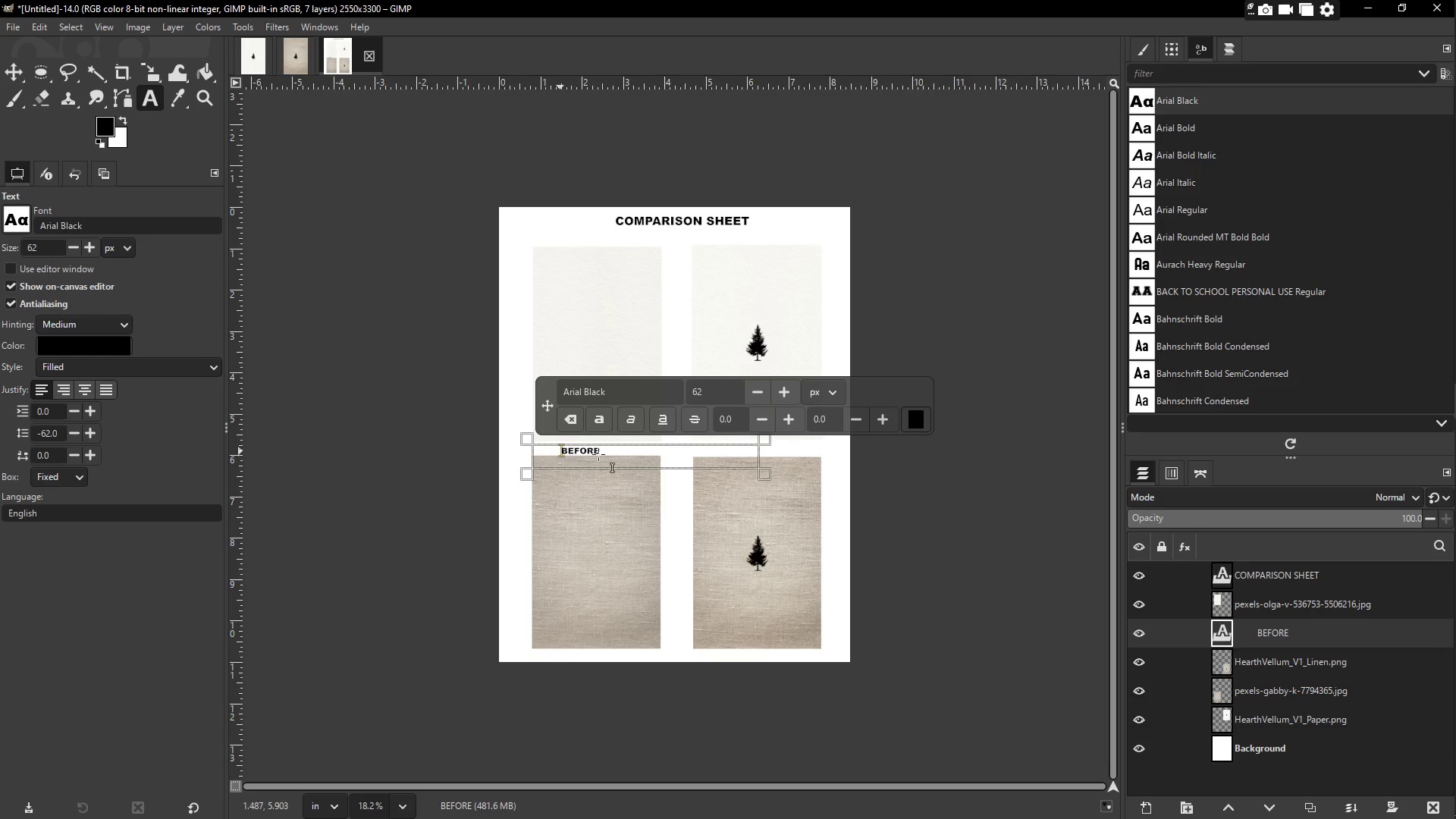 
key(Space)
 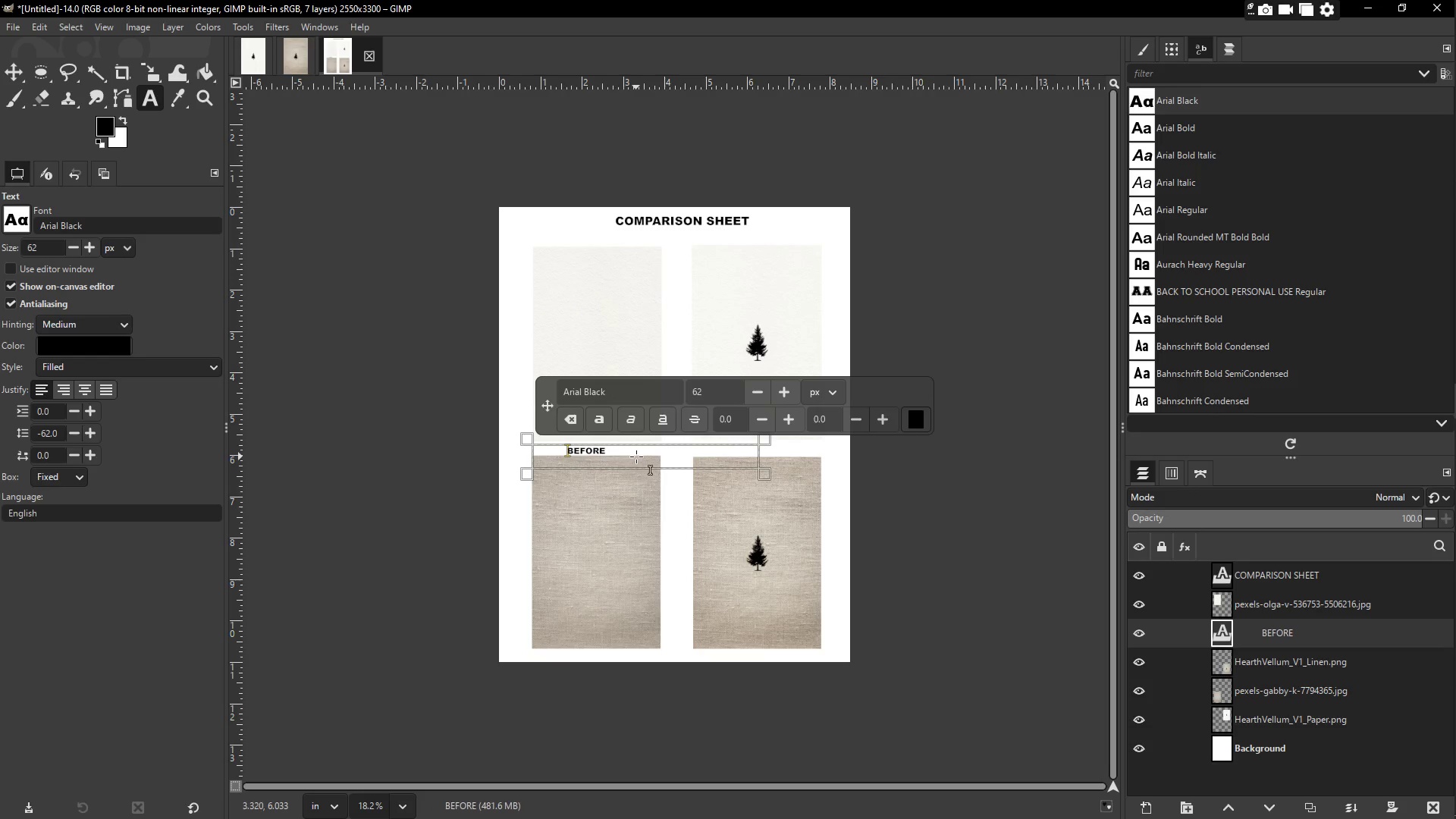 
key(Space)
 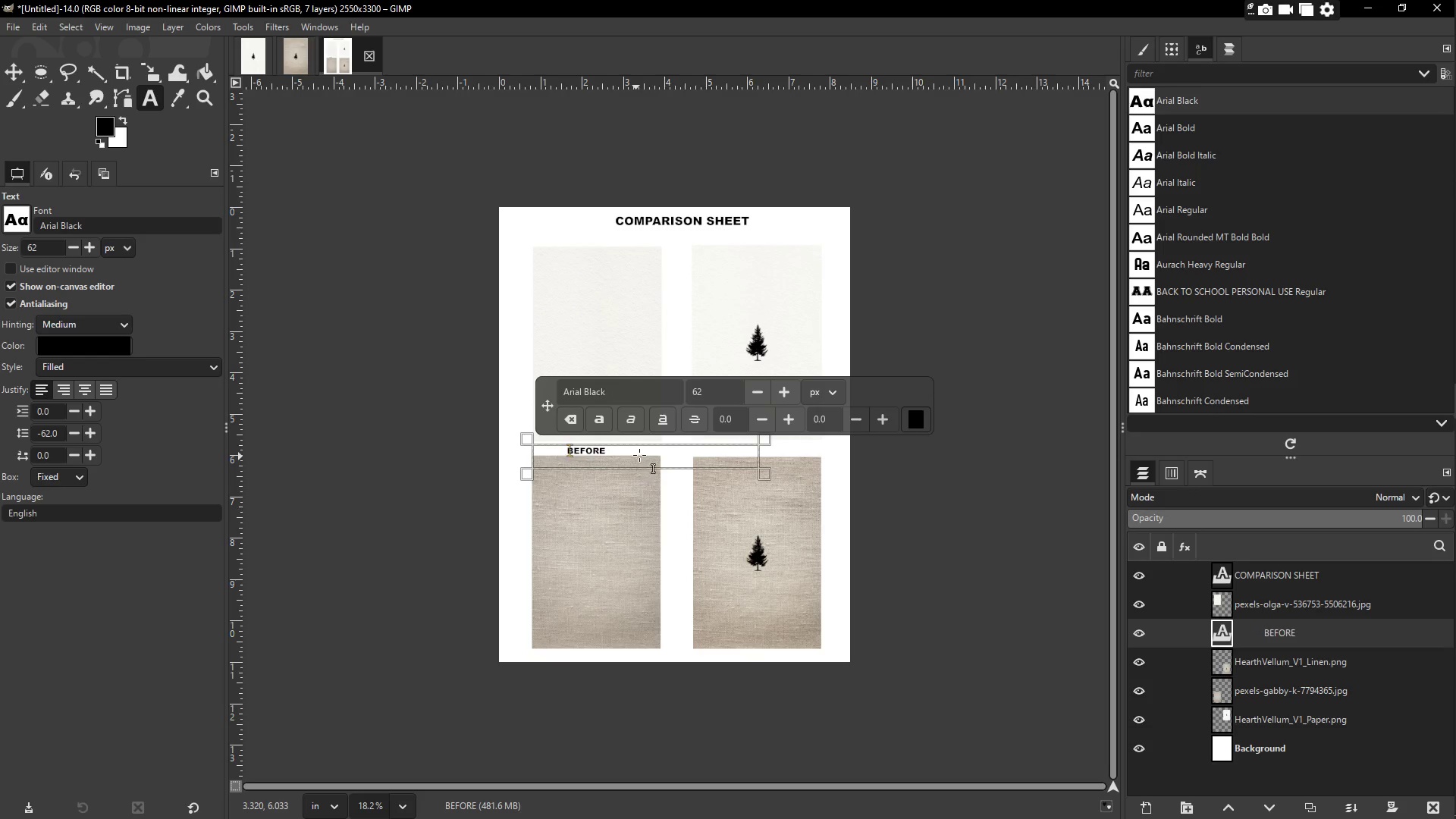 
key(Space)
 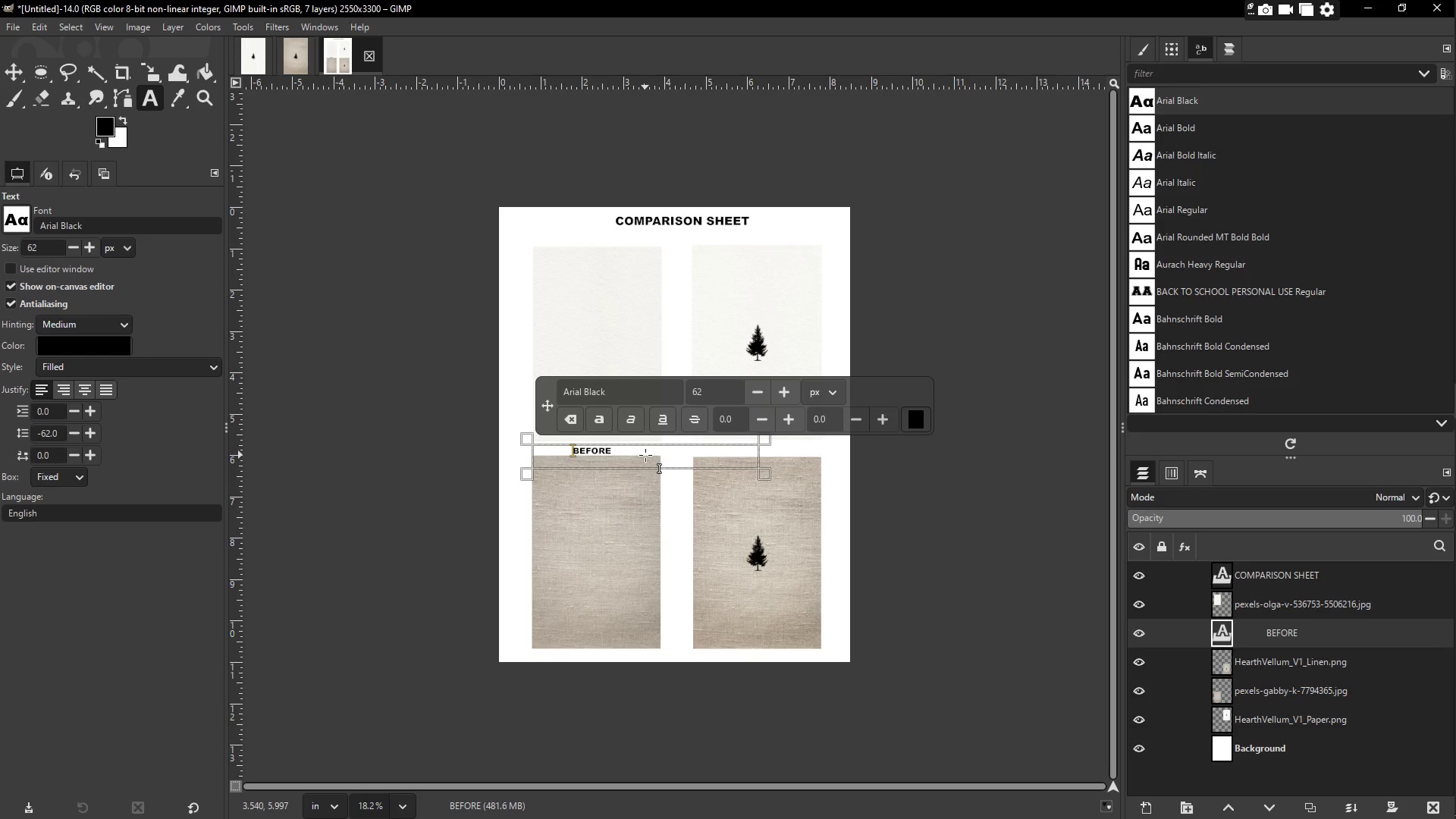 
key(Space)
 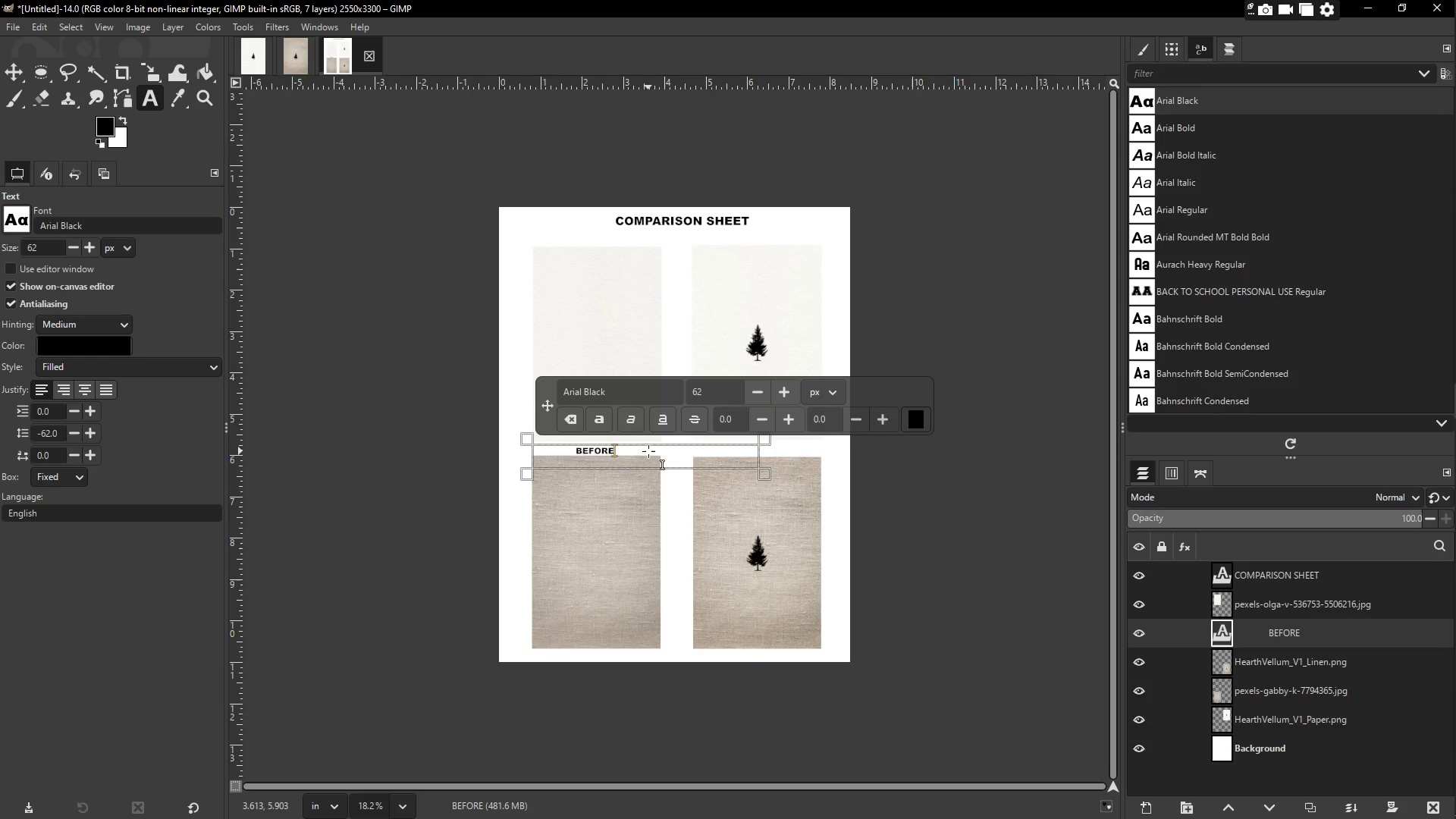 
key(Space)
 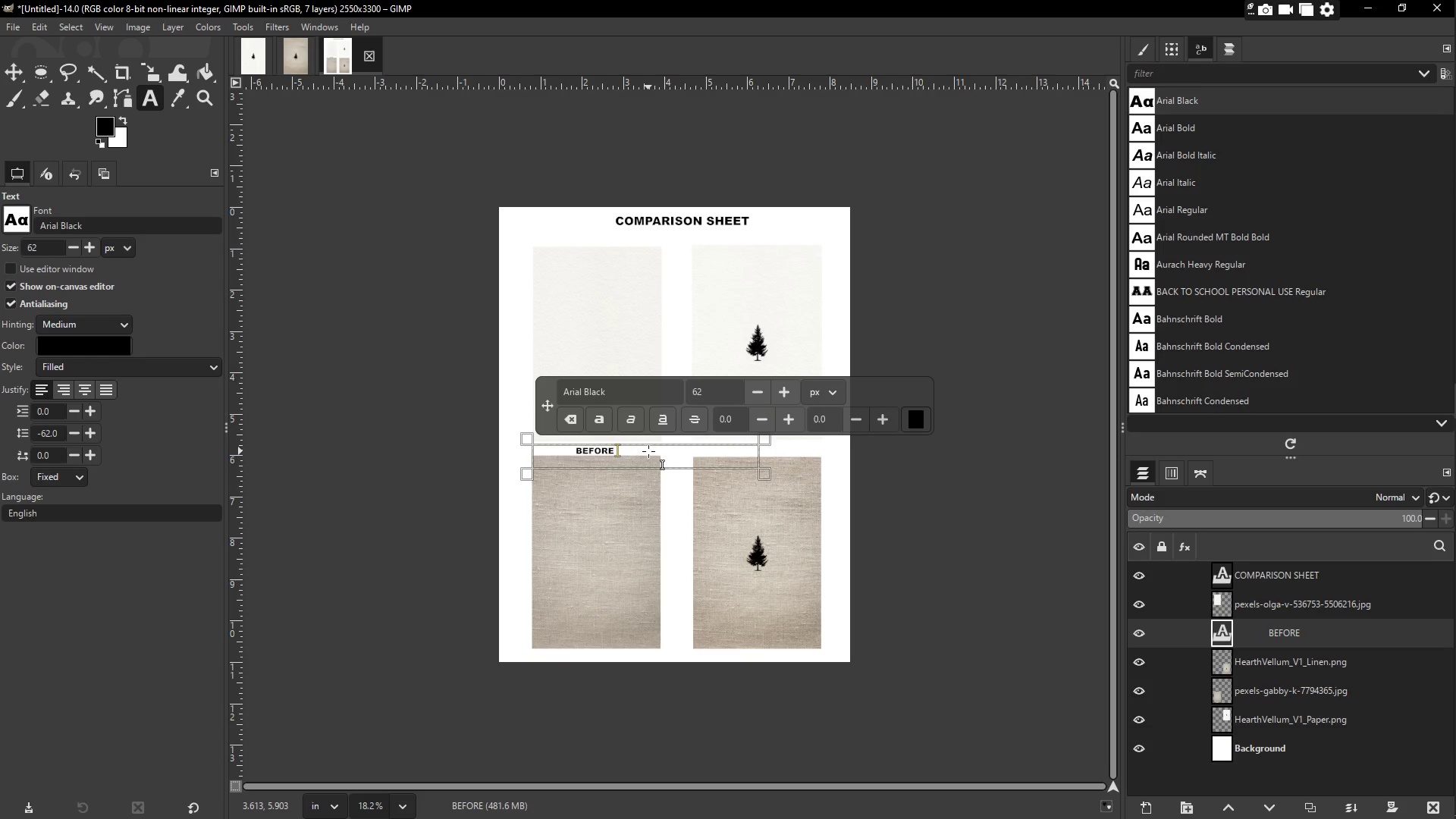 
hold_key(key=Space, duration=1.53)
 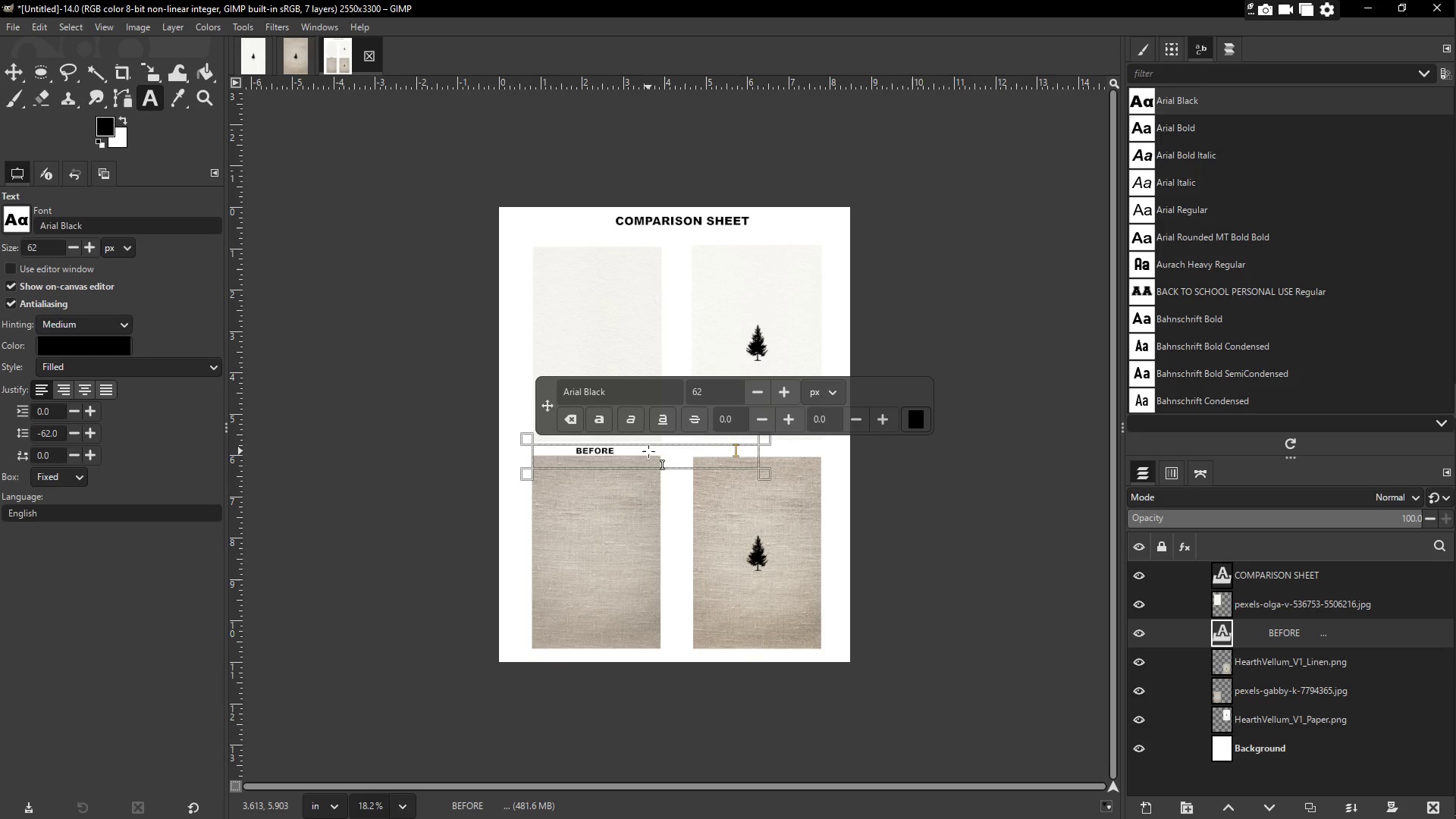 
hold_key(key=Space, duration=1.51)
 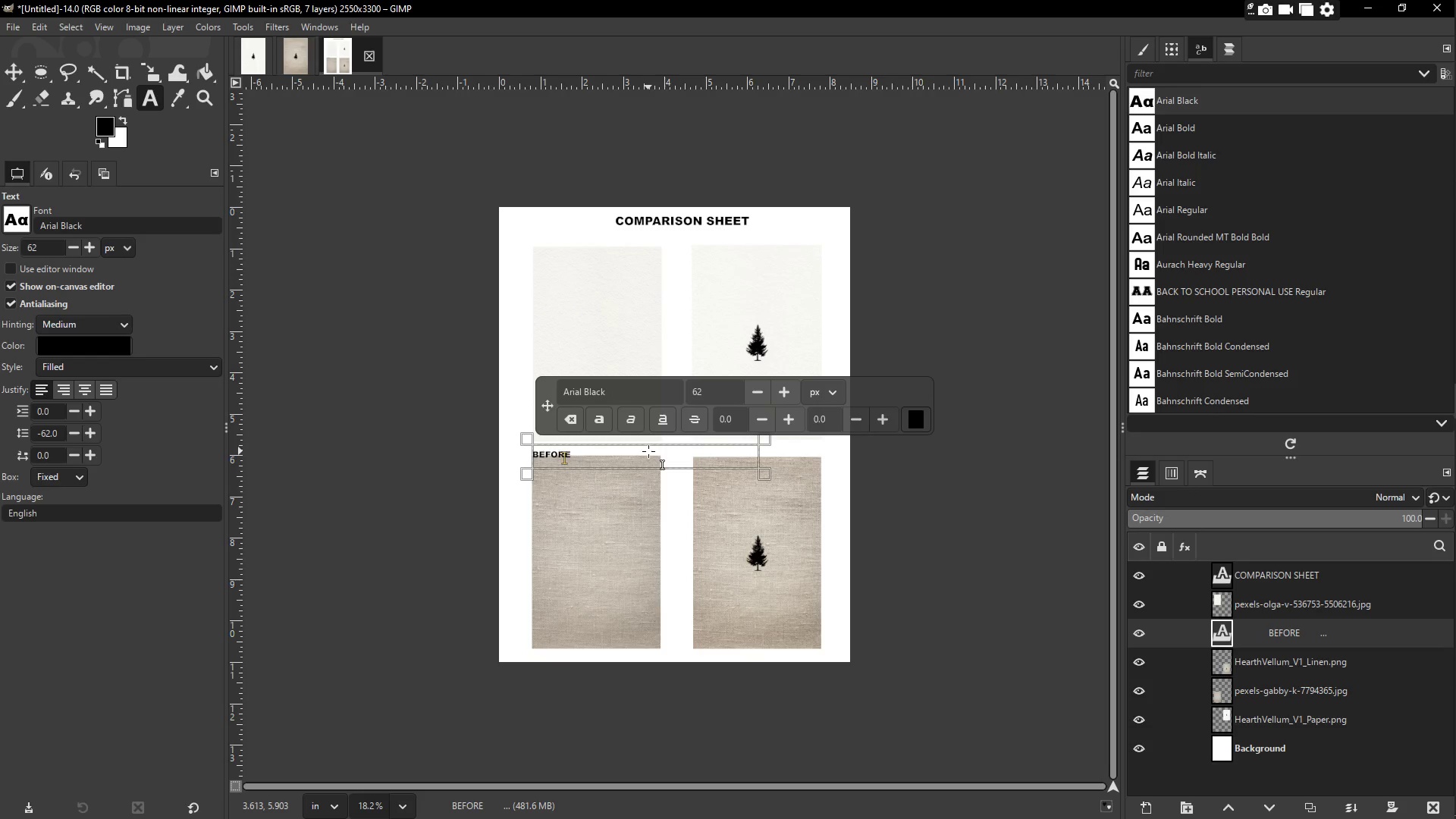 
hold_key(key=Space, duration=1.53)
 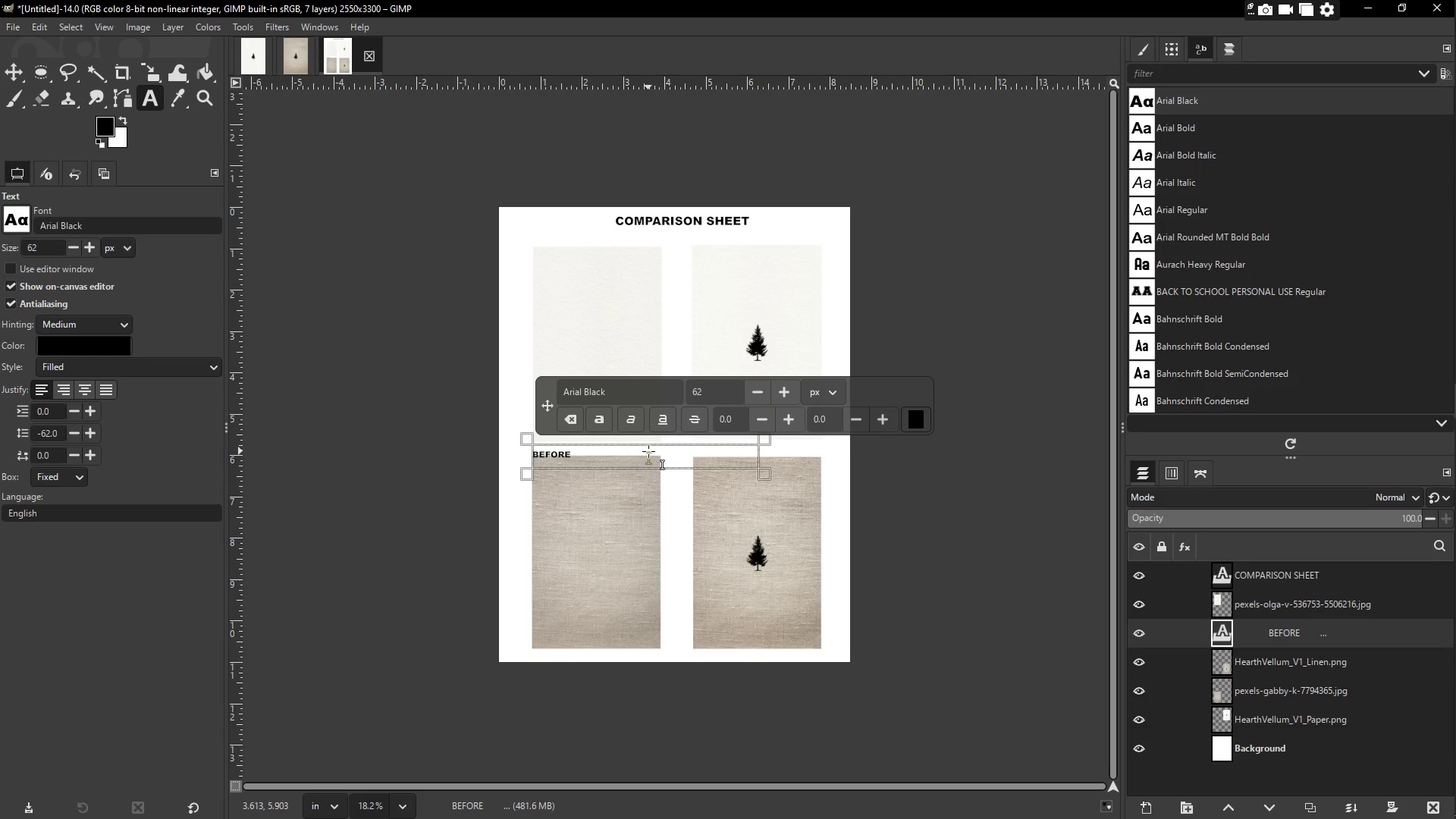 
key(Space)
 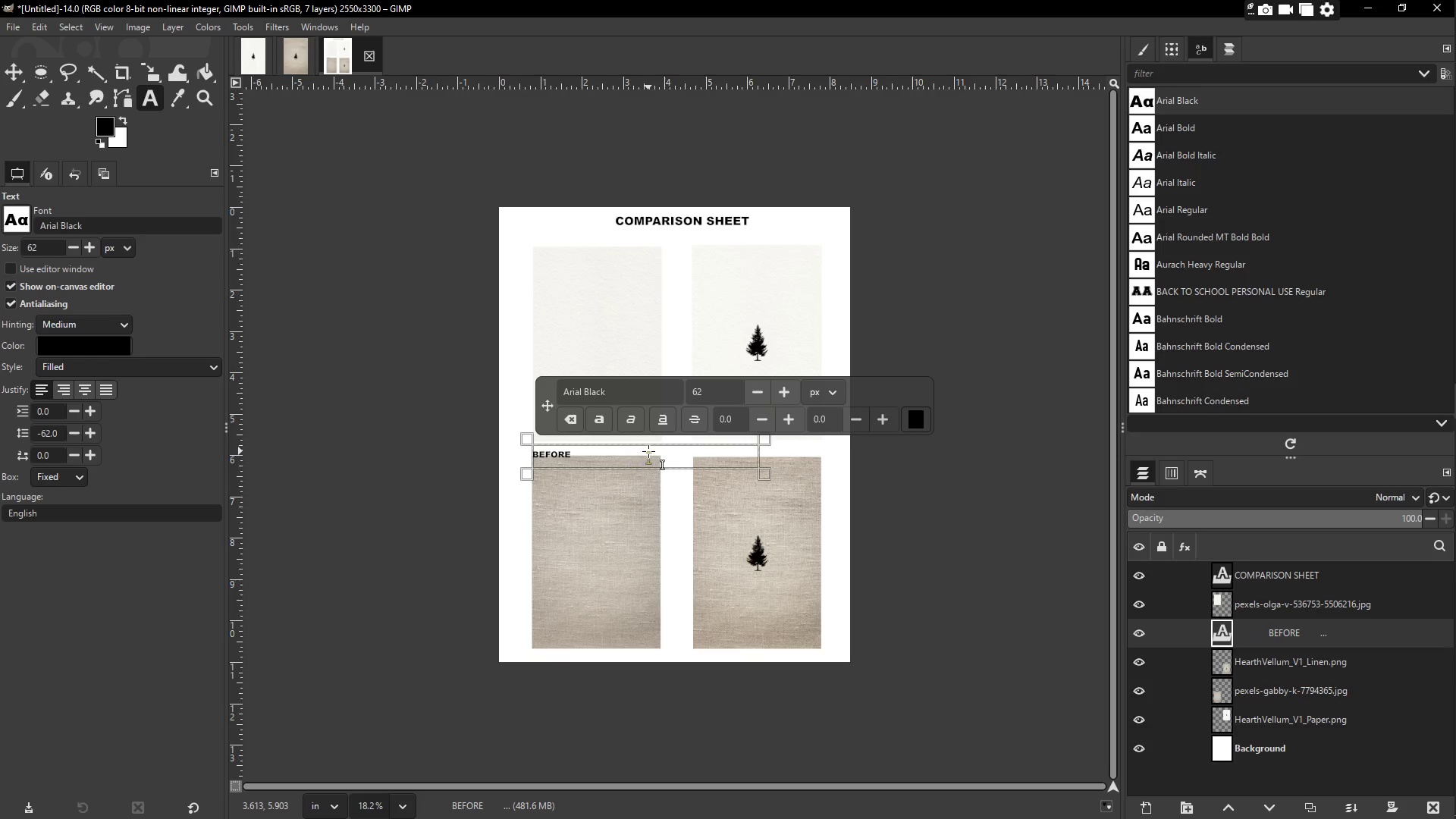 
key(Space)
 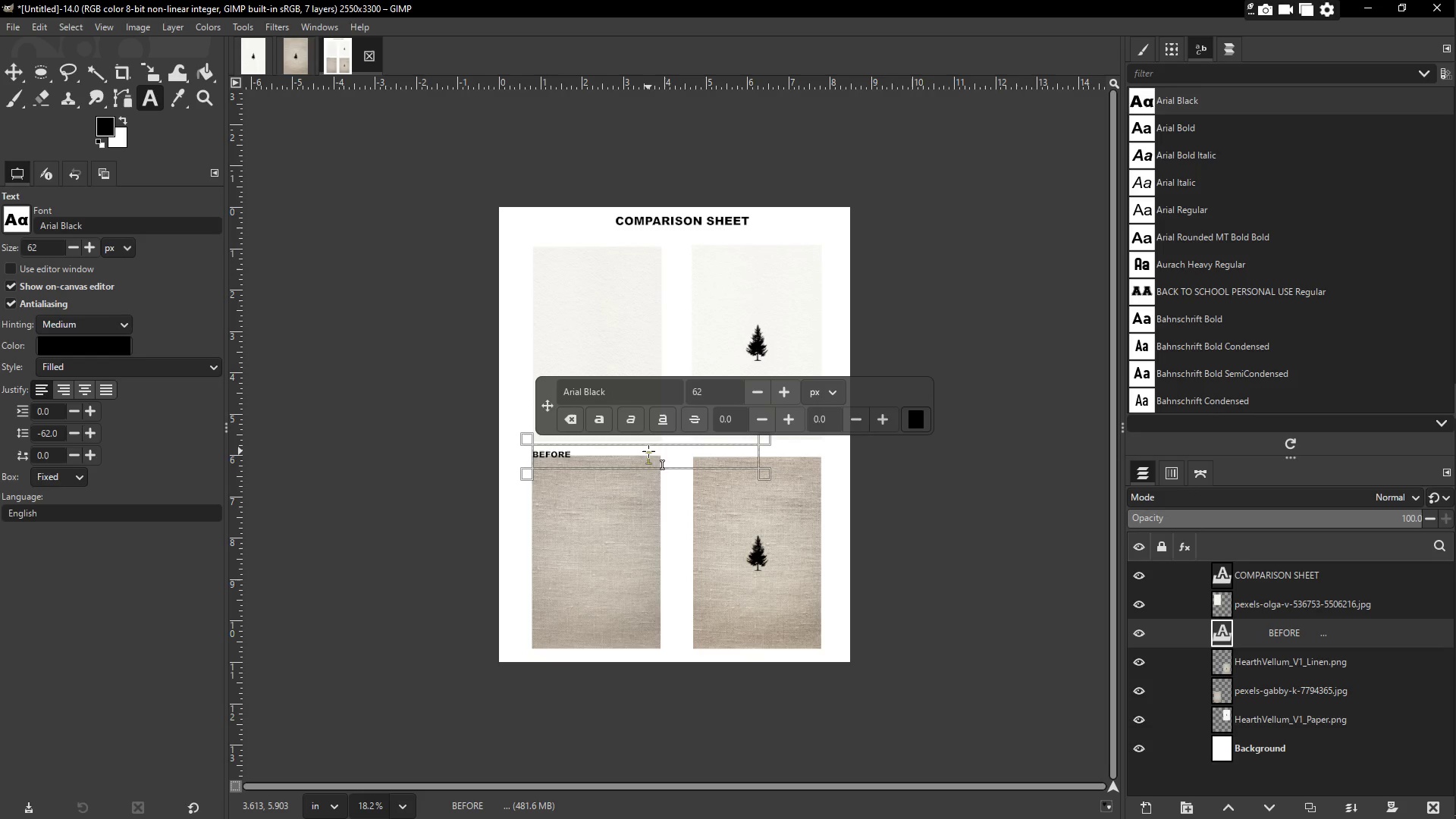 
key(Space)
 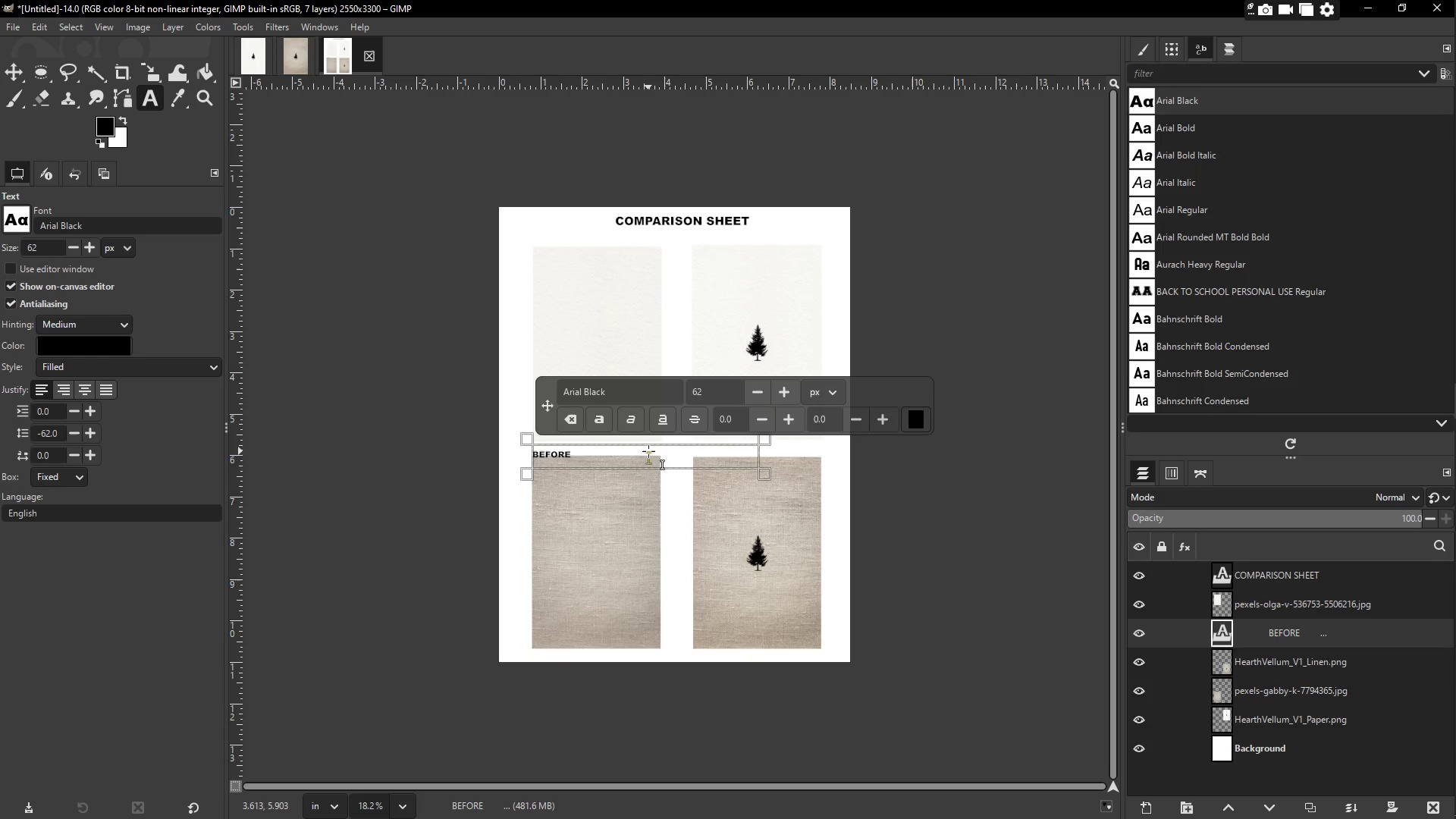 
key(Space)
 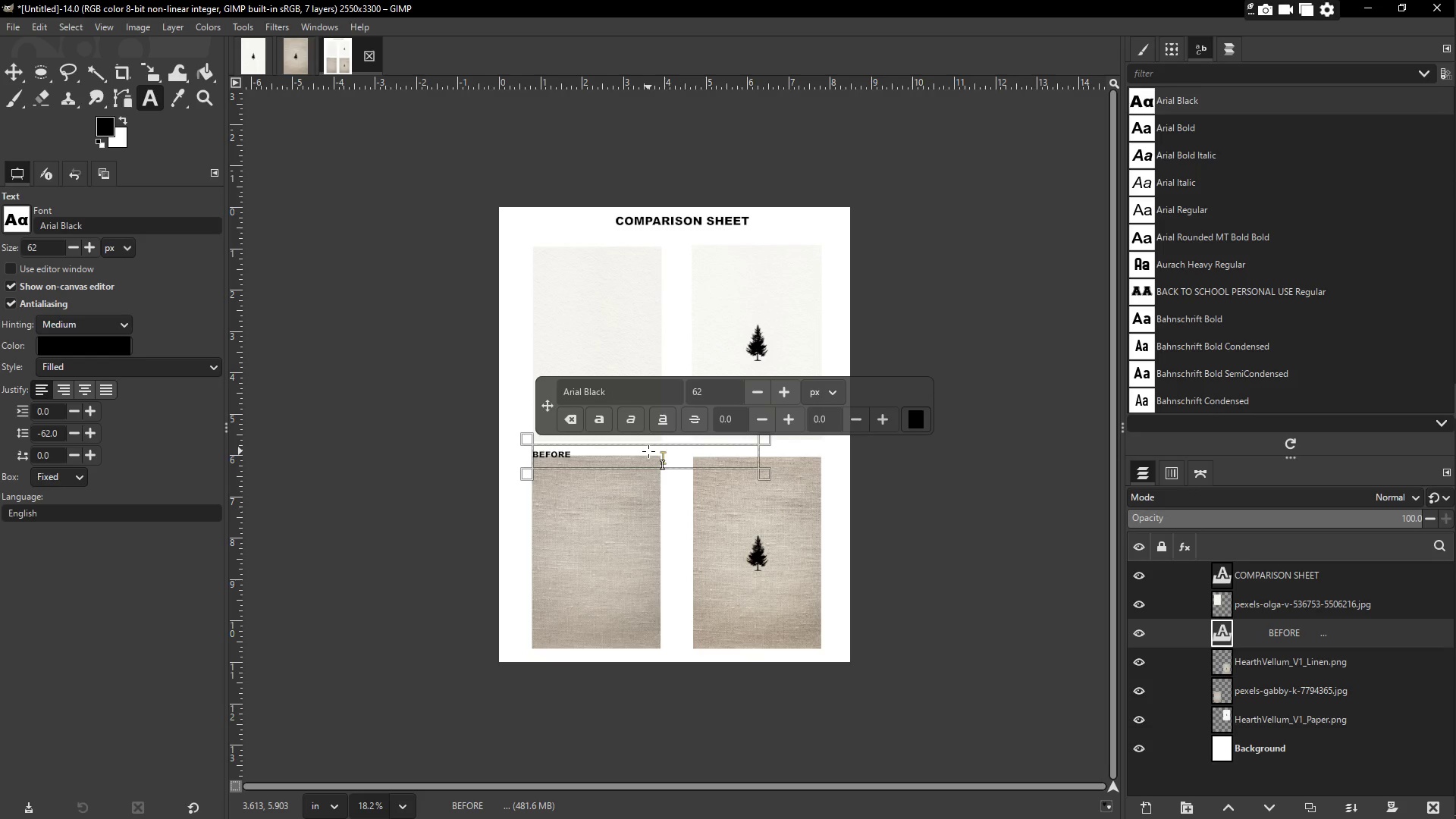 
hold_key(key=Space, duration=0.98)
 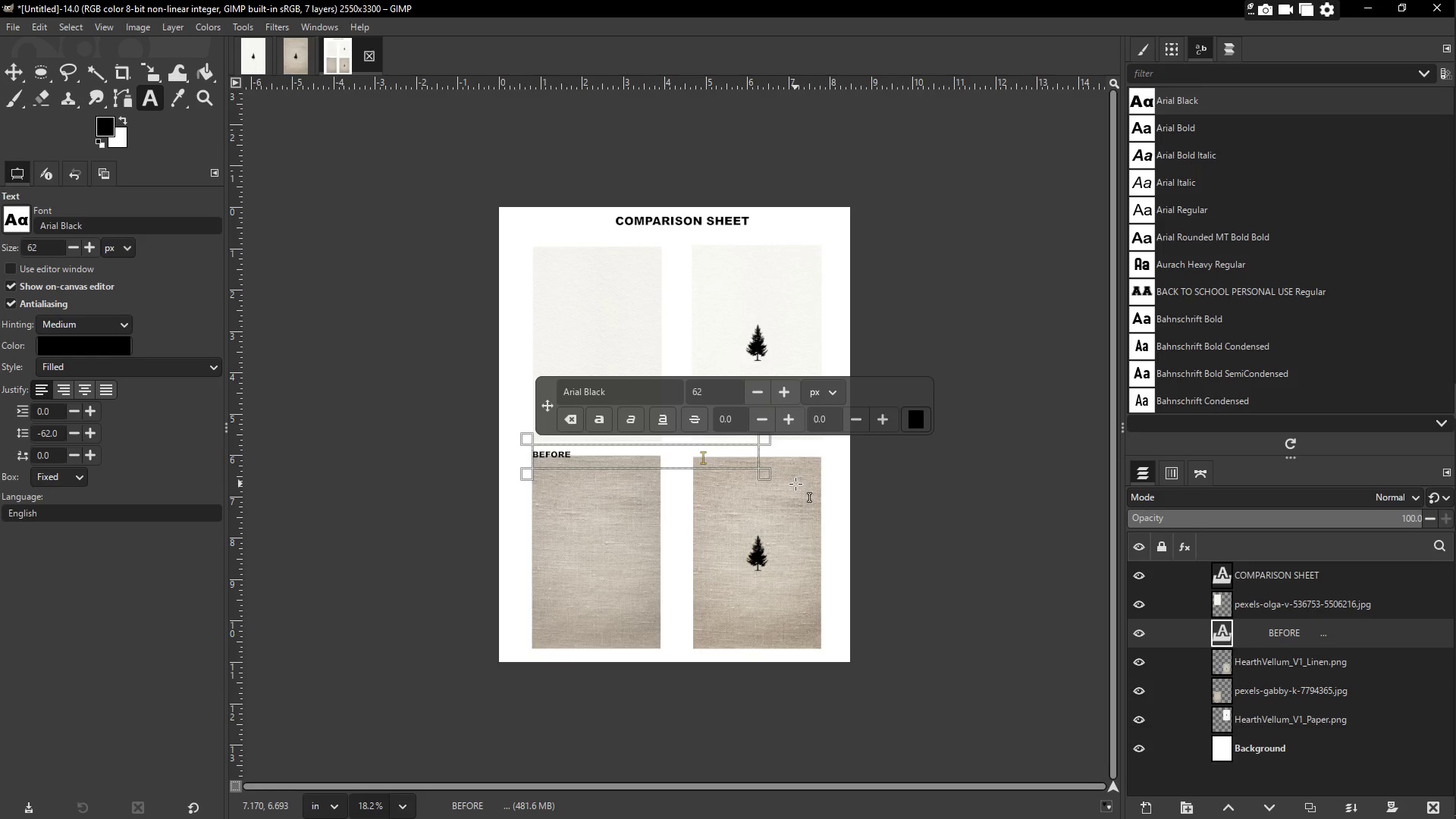 
hold_key(key=Space, duration=0.34)
 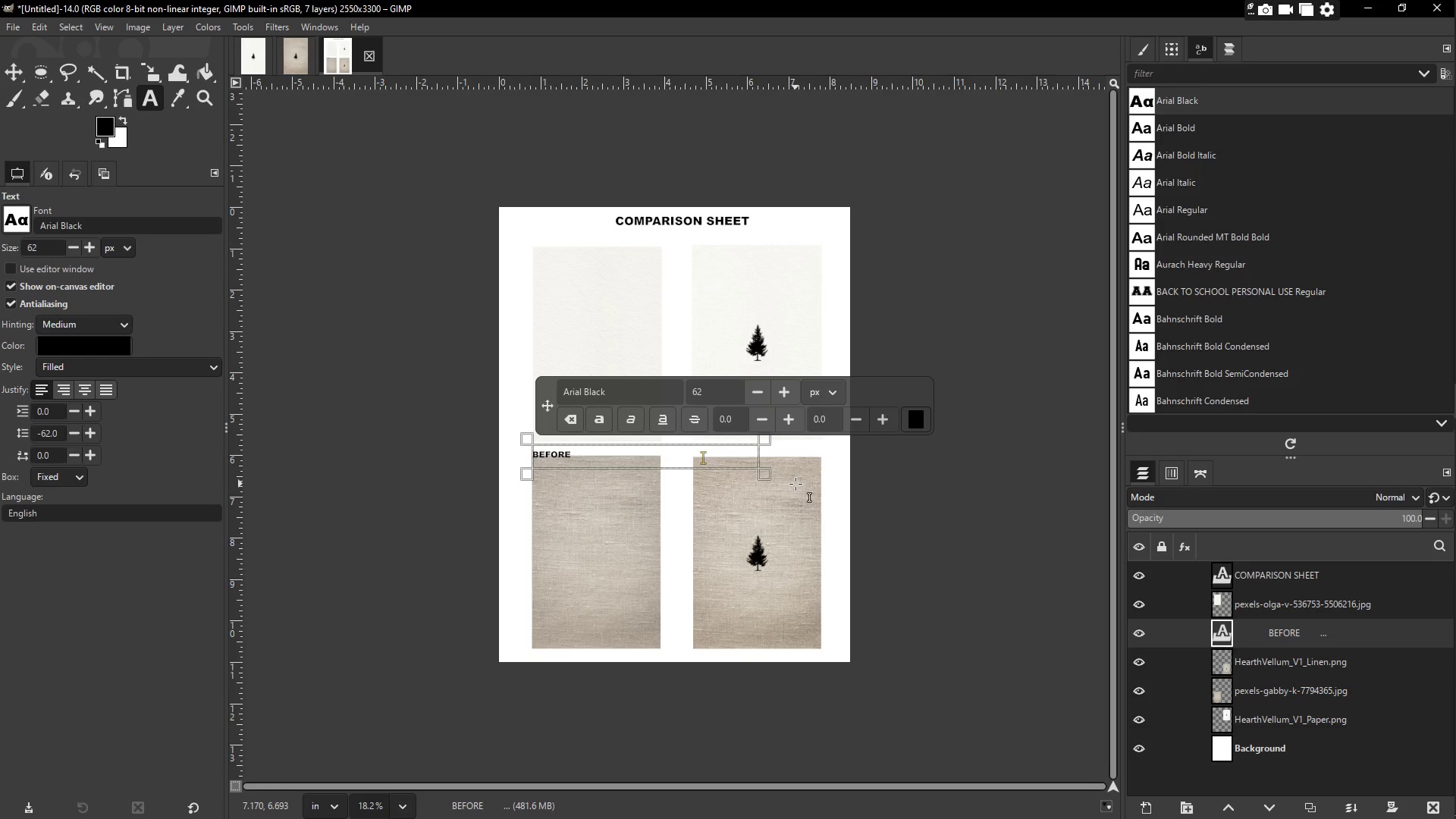 
type(    AFTER)
 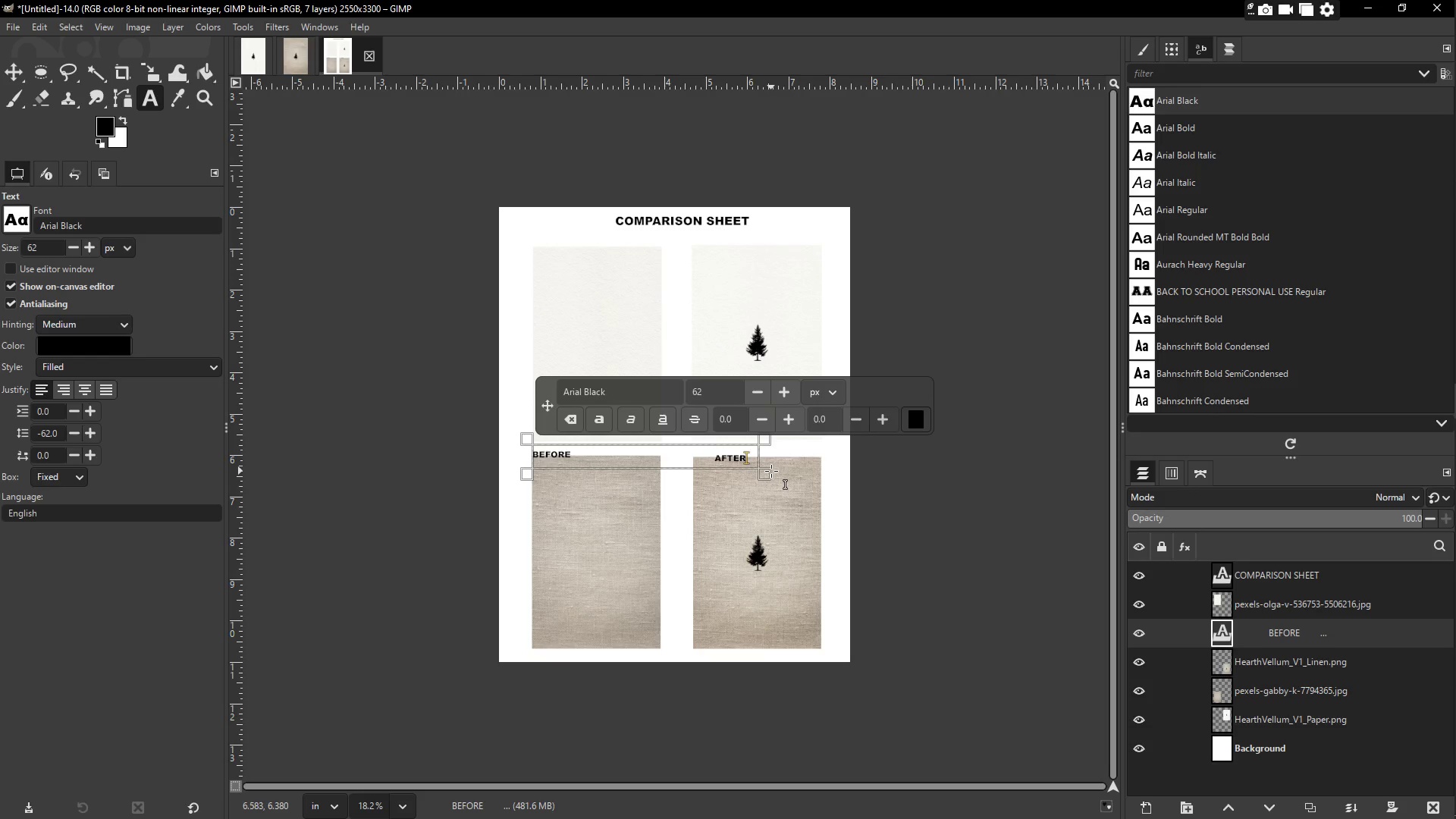 
key(Space)
 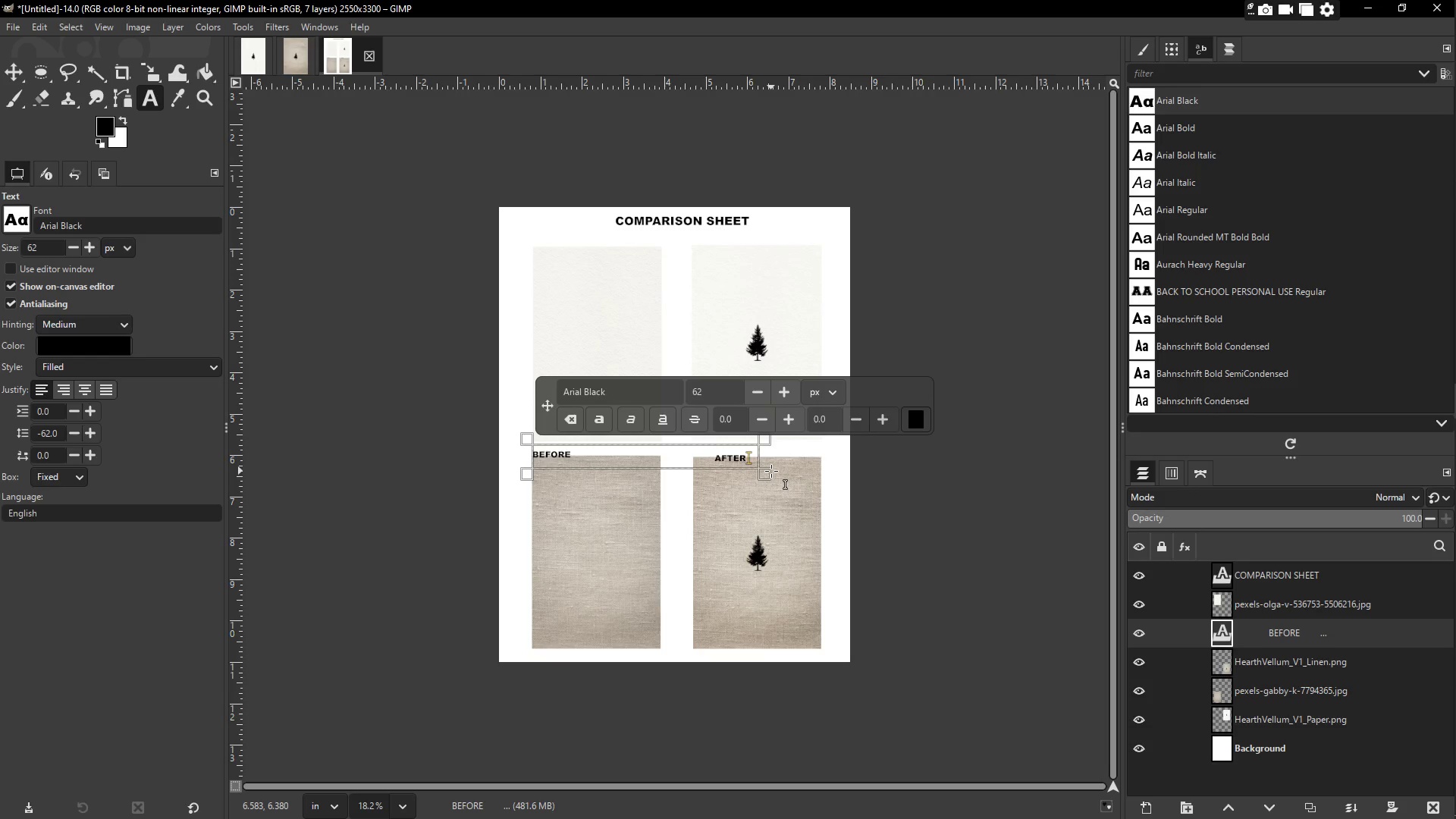 
key(Space)
 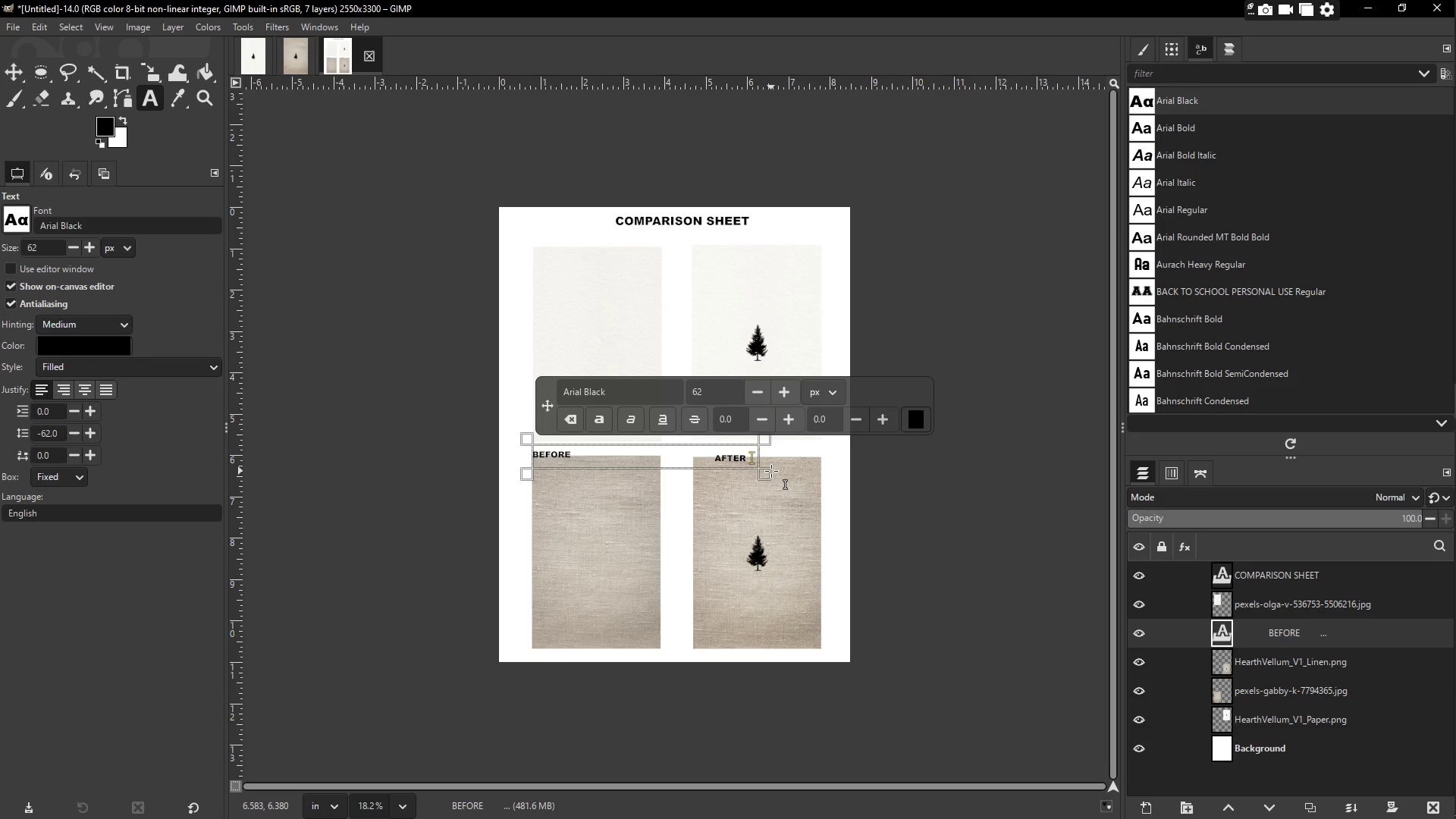 
key(Space)
 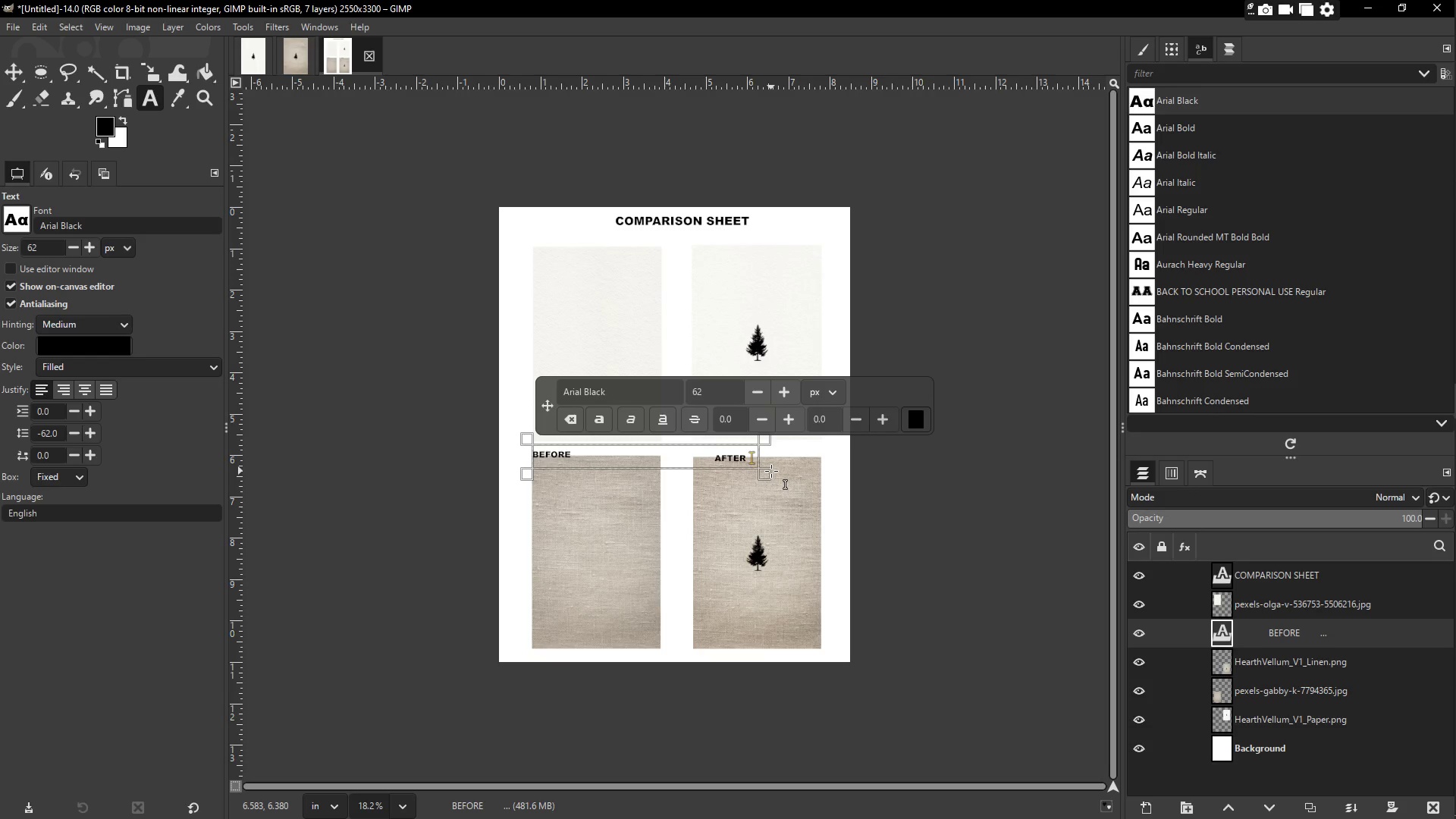 
key(Space)
 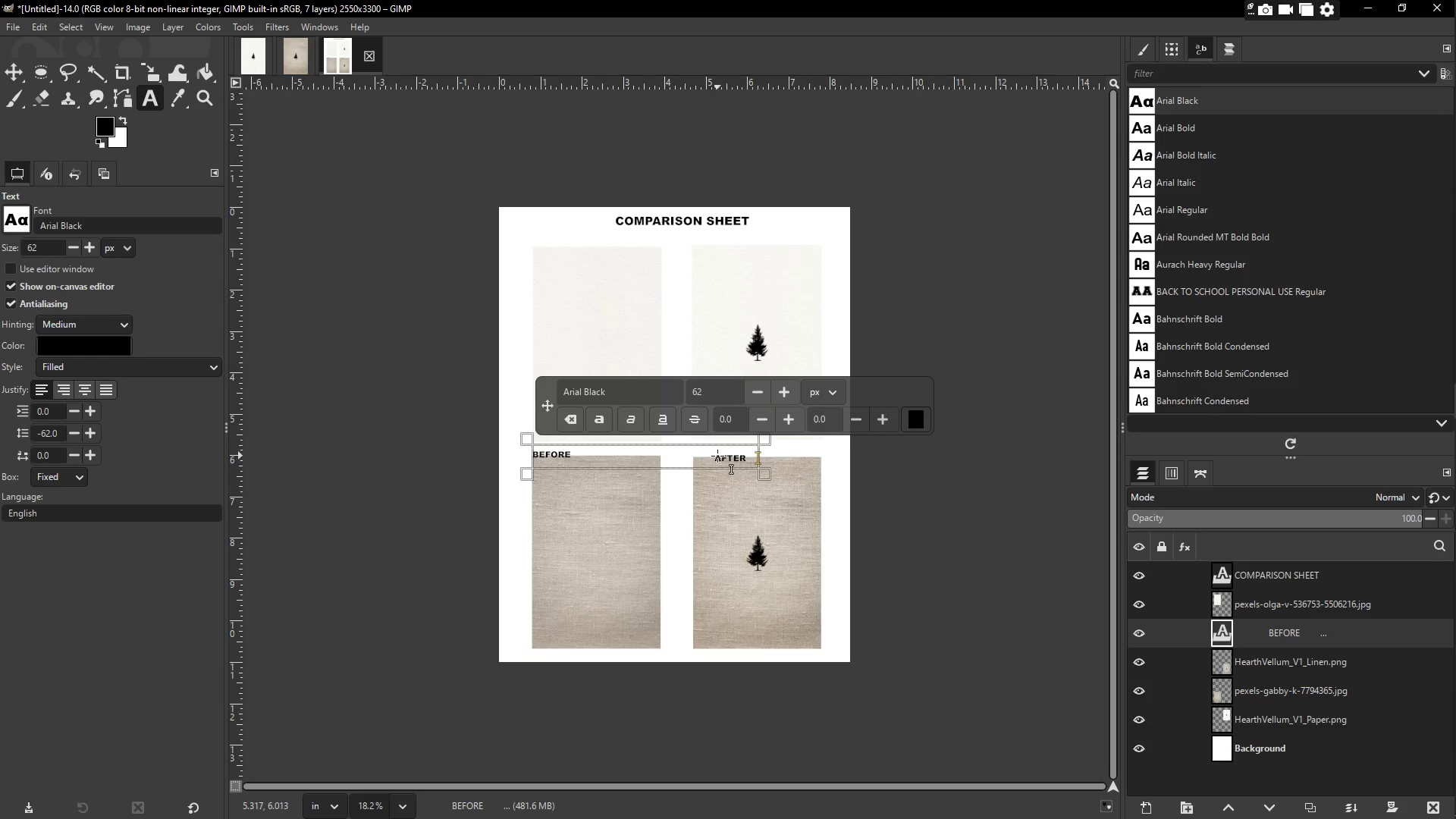 
left_click([717, 455])
 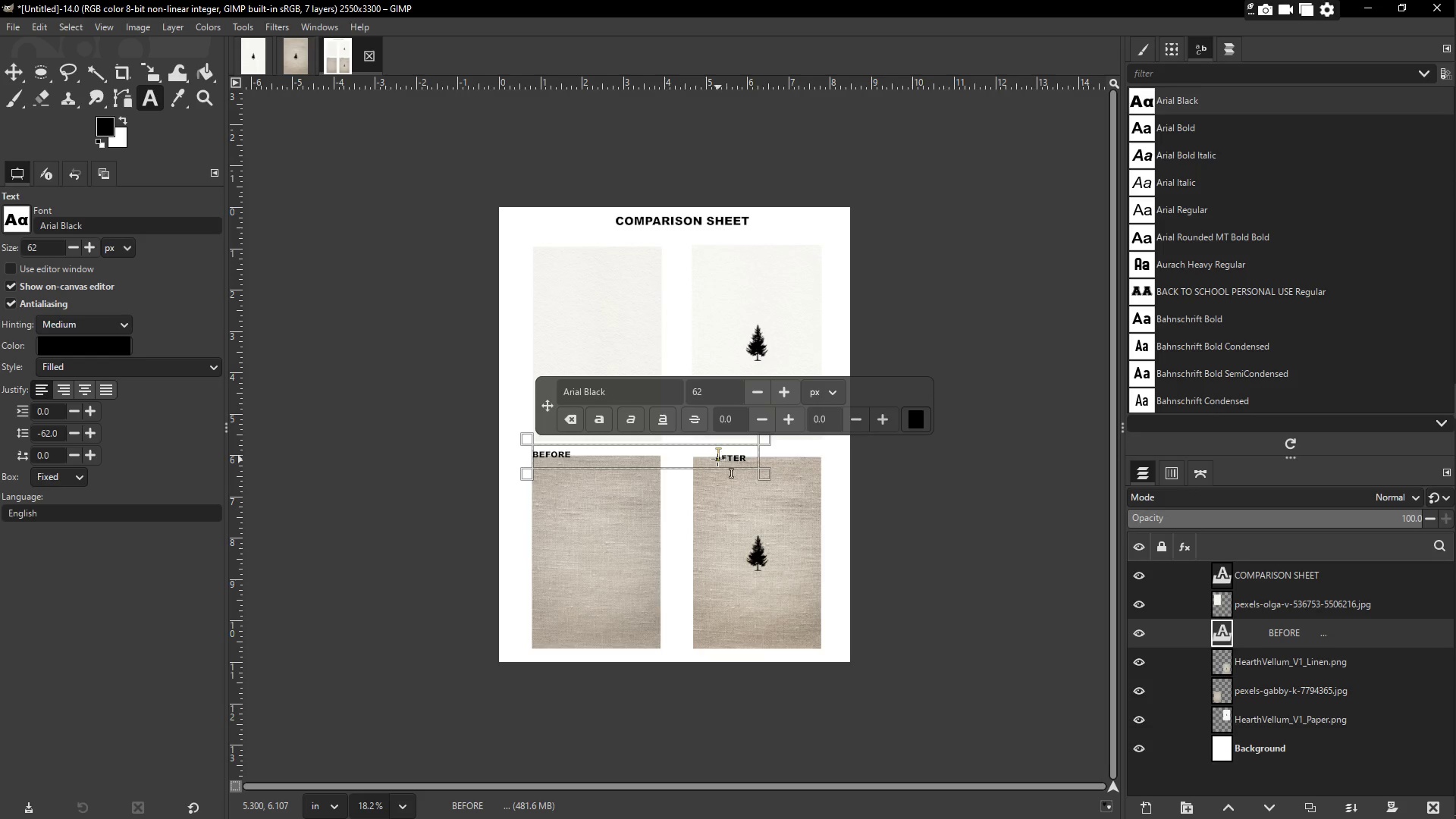 
left_click([714, 458])
 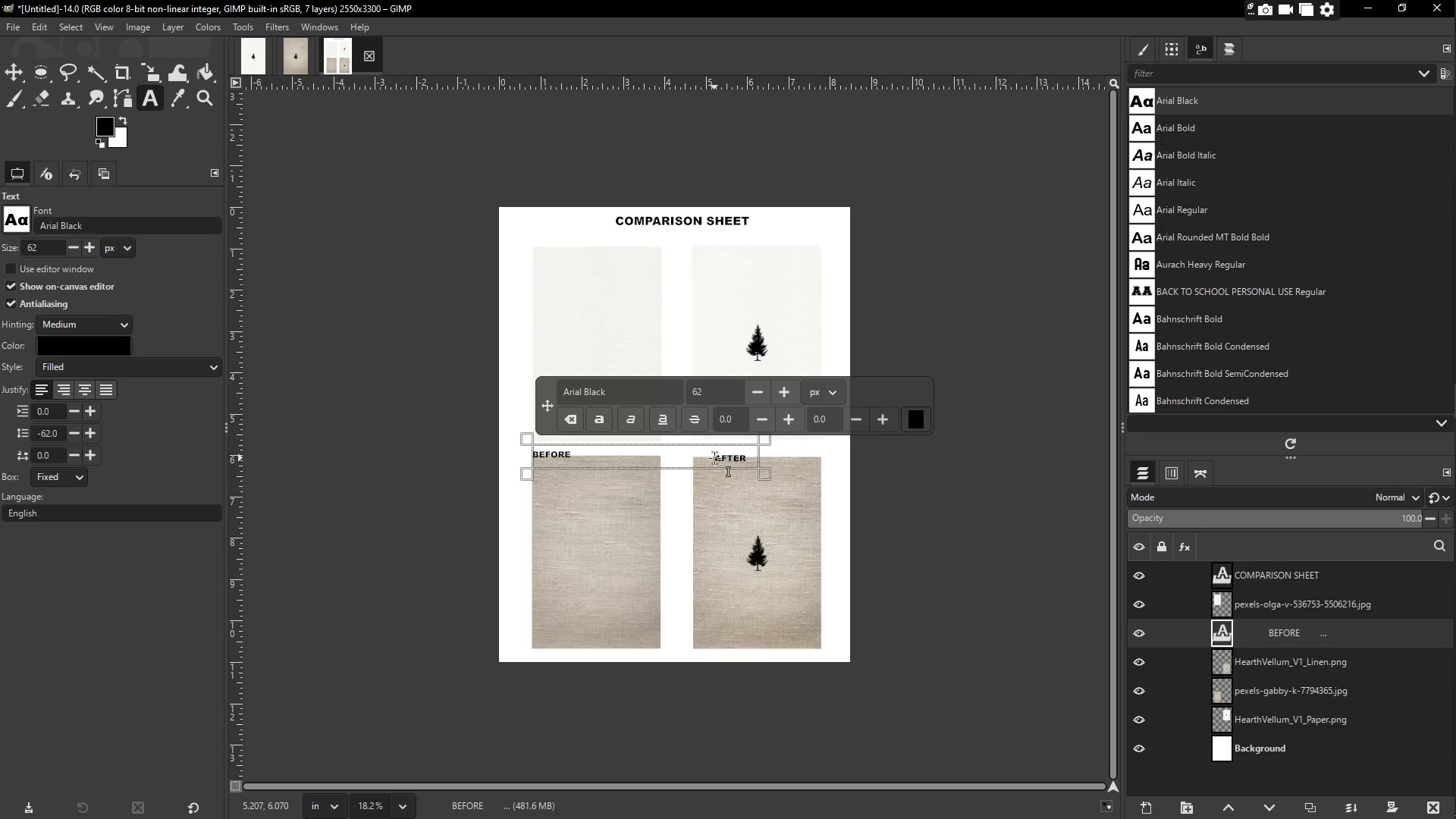 
key(Space)
 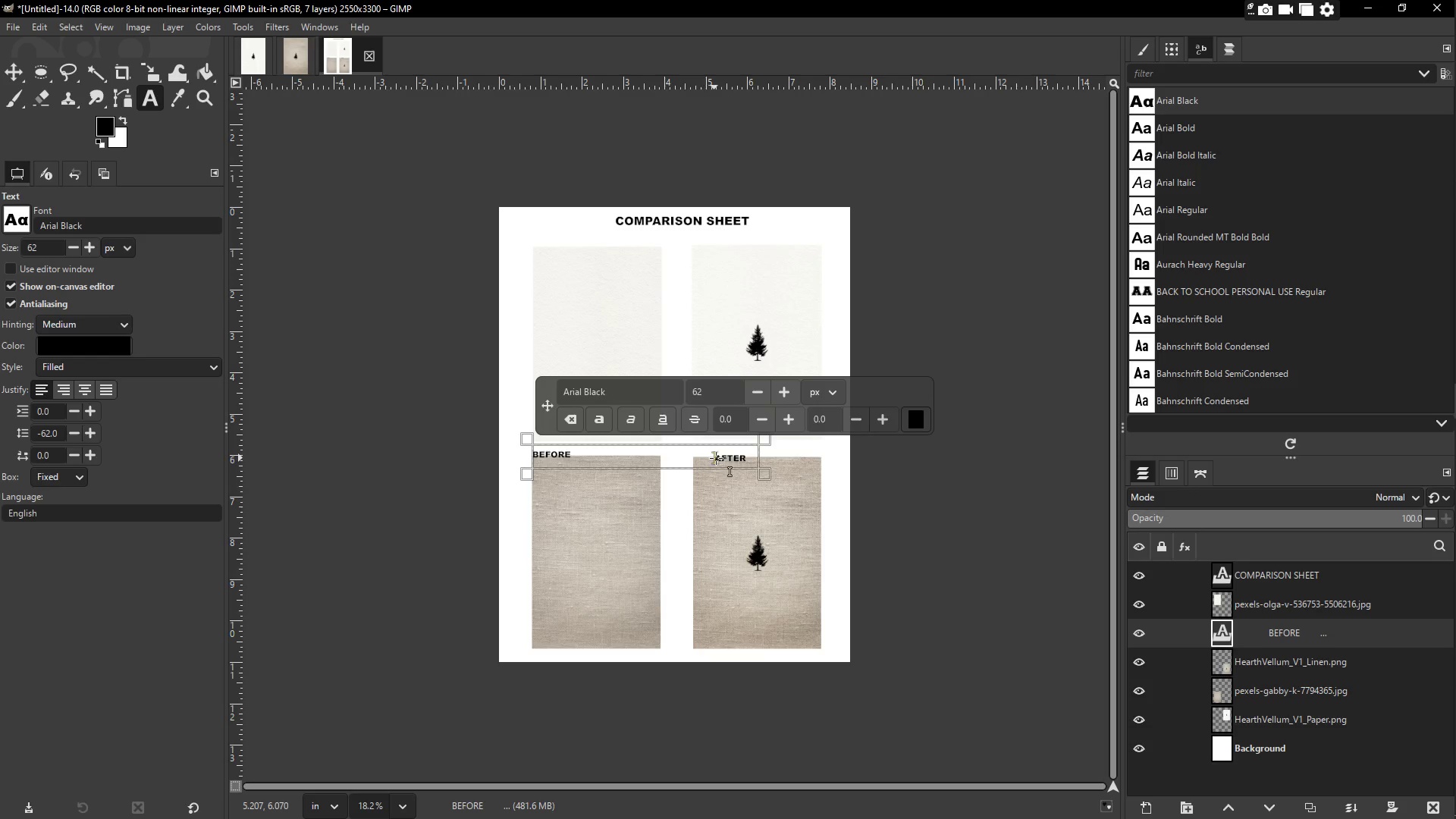 
hold_key(key=Space, duration=0.39)
 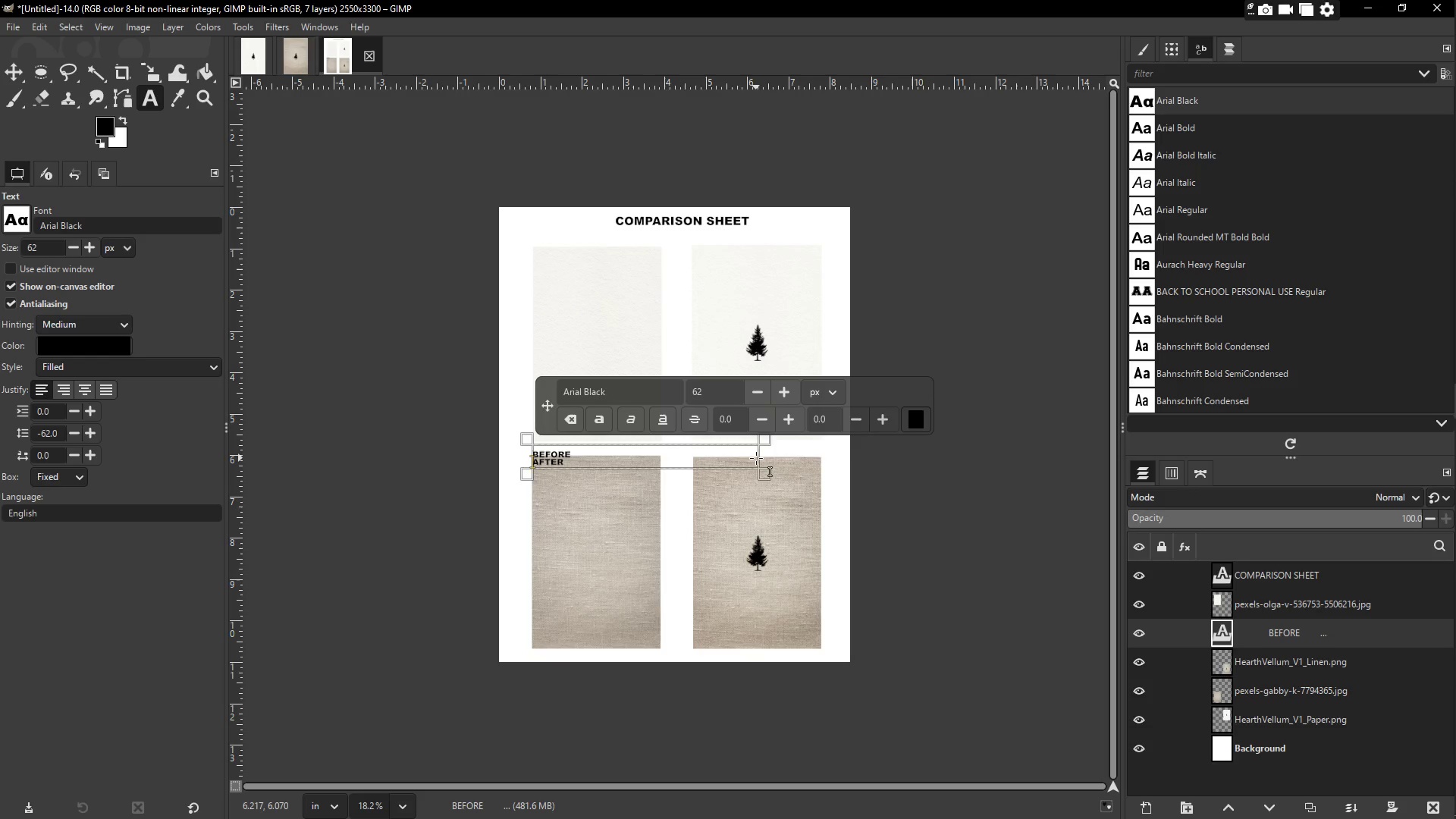 
left_click_drag(start_coordinate=[759, 459], to_coordinate=[824, 463])
 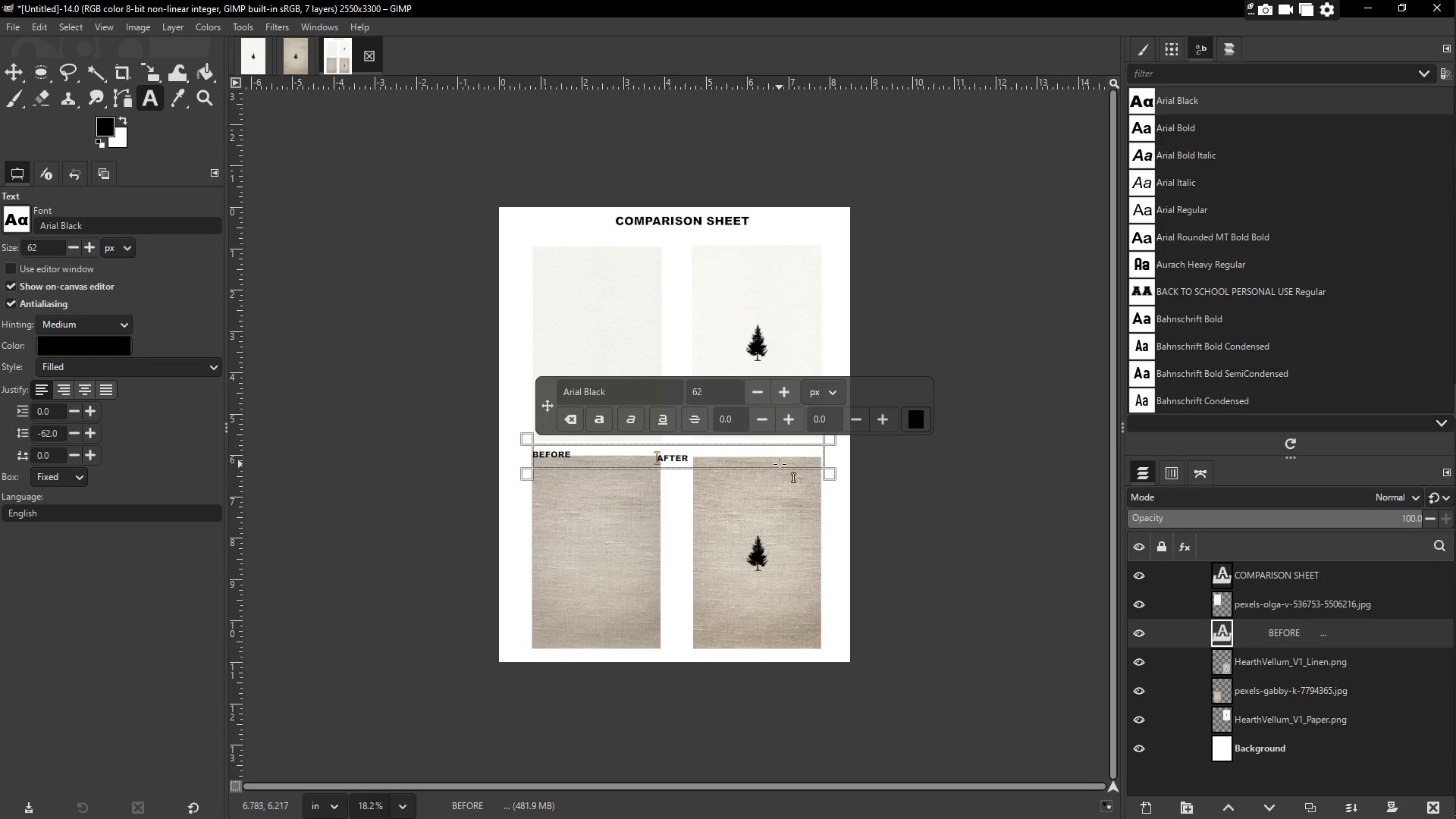 
key(Space)
 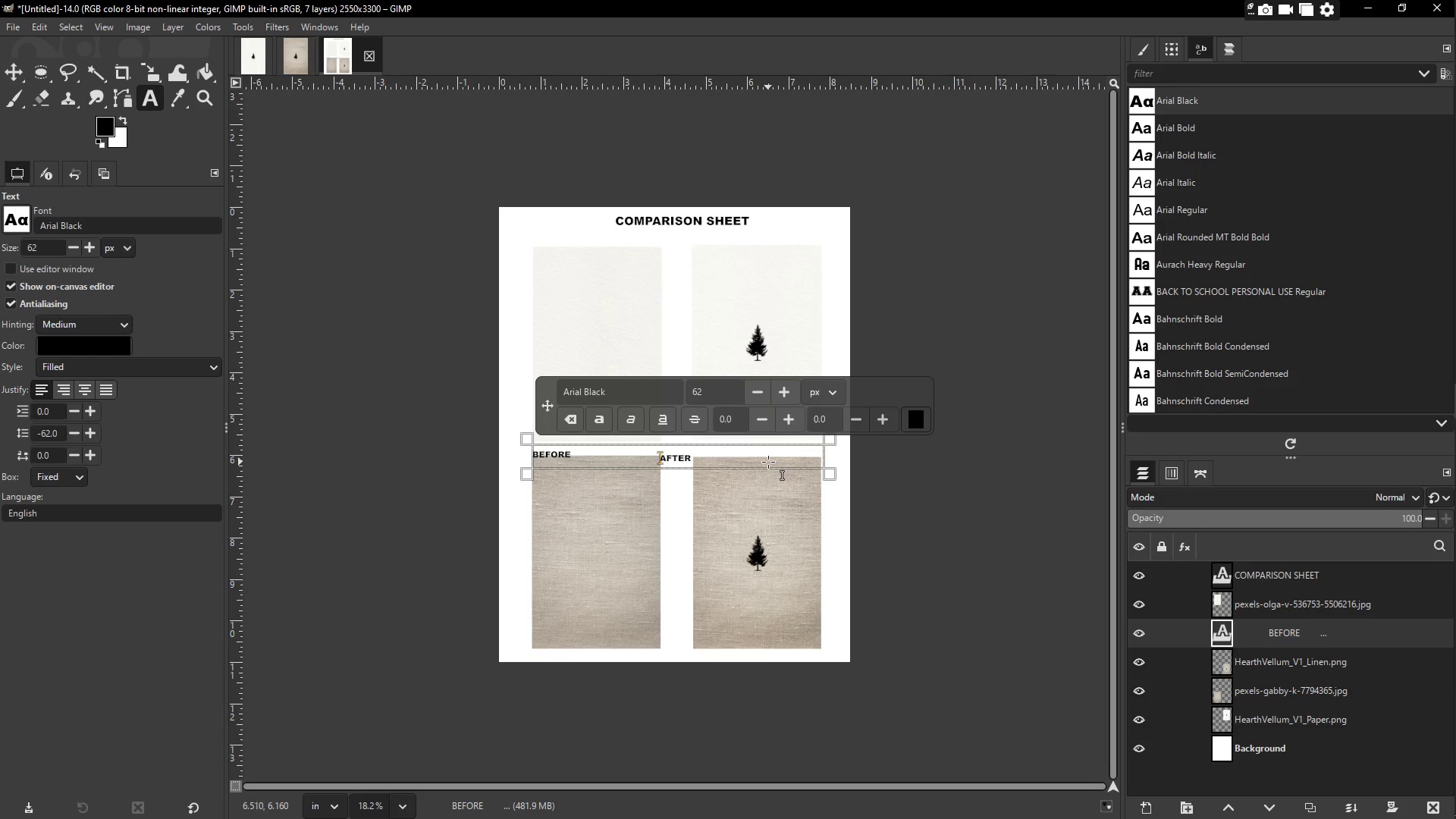 
key(Space)
 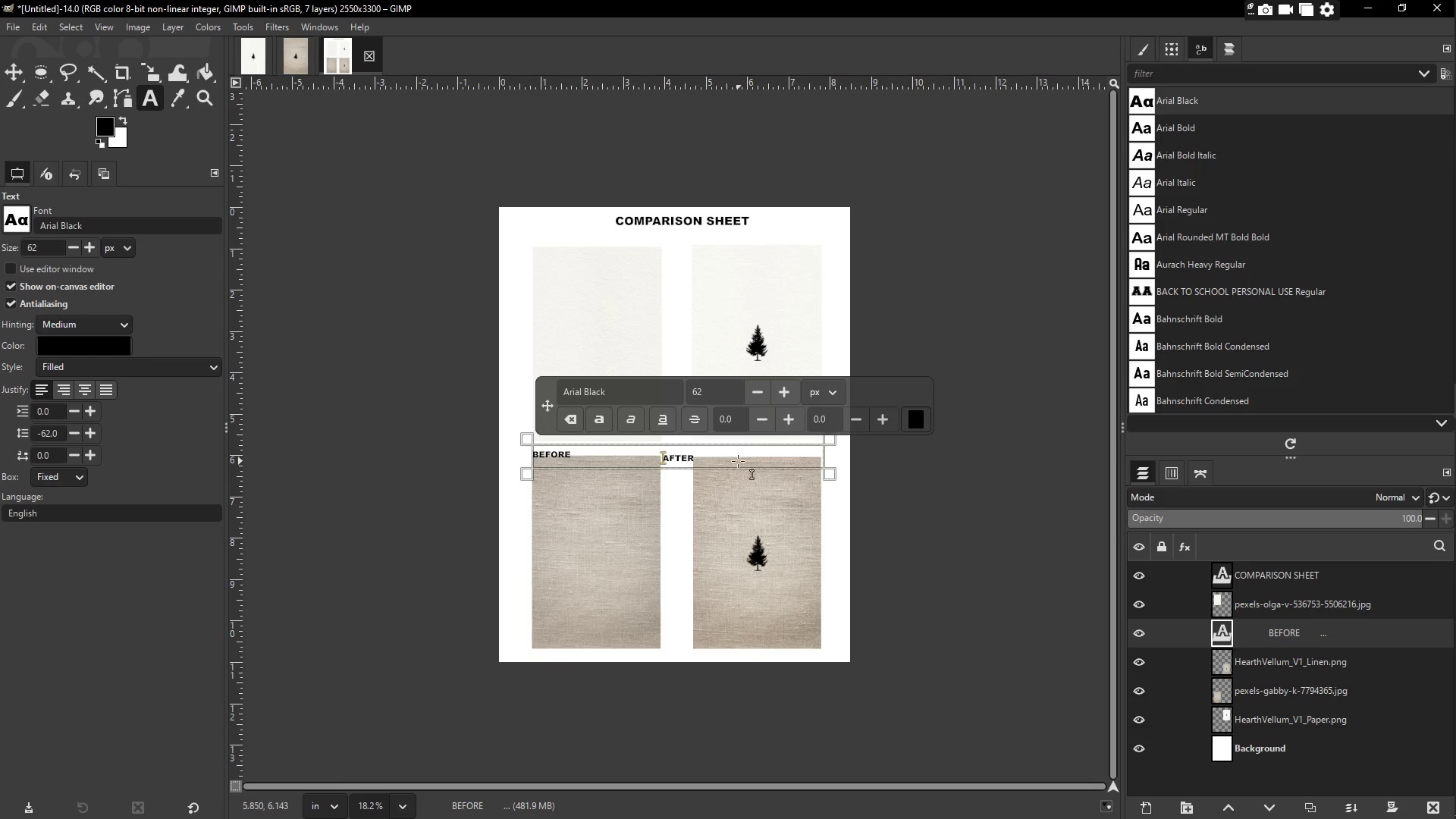 
hold_key(key=Space, duration=0.89)
 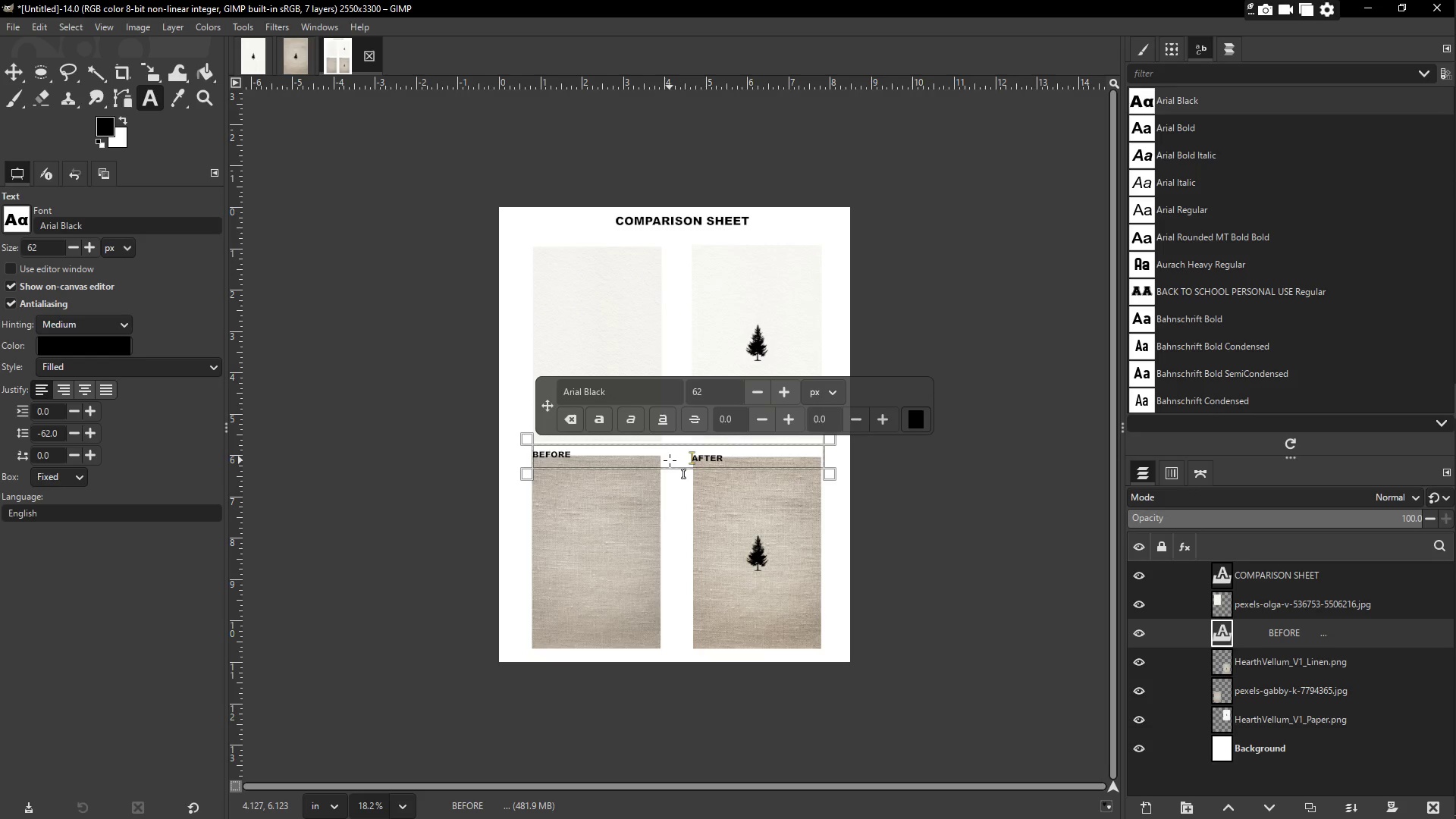 
hold_key(key=Space, duration=0.88)
 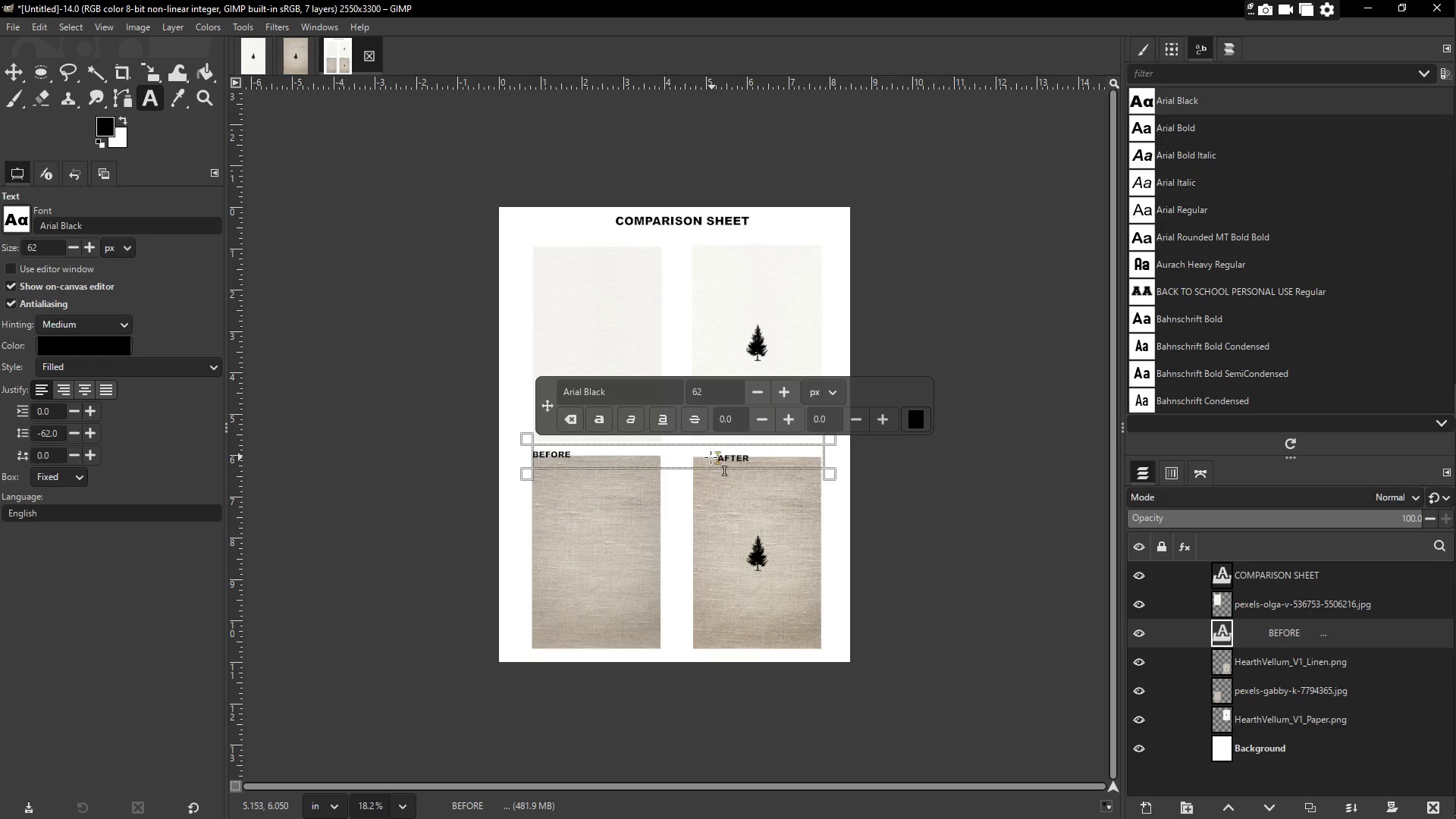 
hold_key(key=Backspace, duration=1.5)
 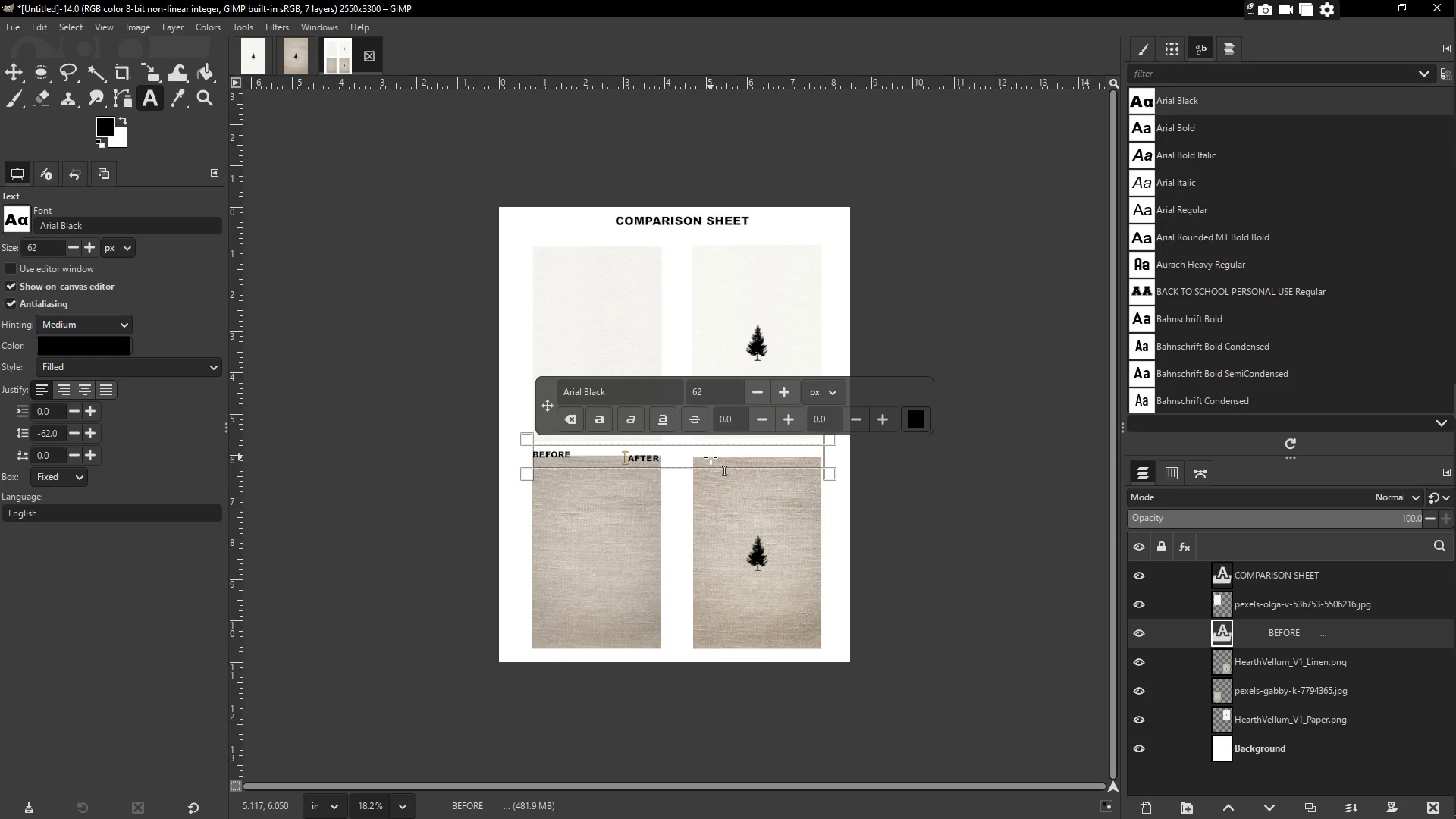 
hold_key(key=Backspace, duration=0.95)
 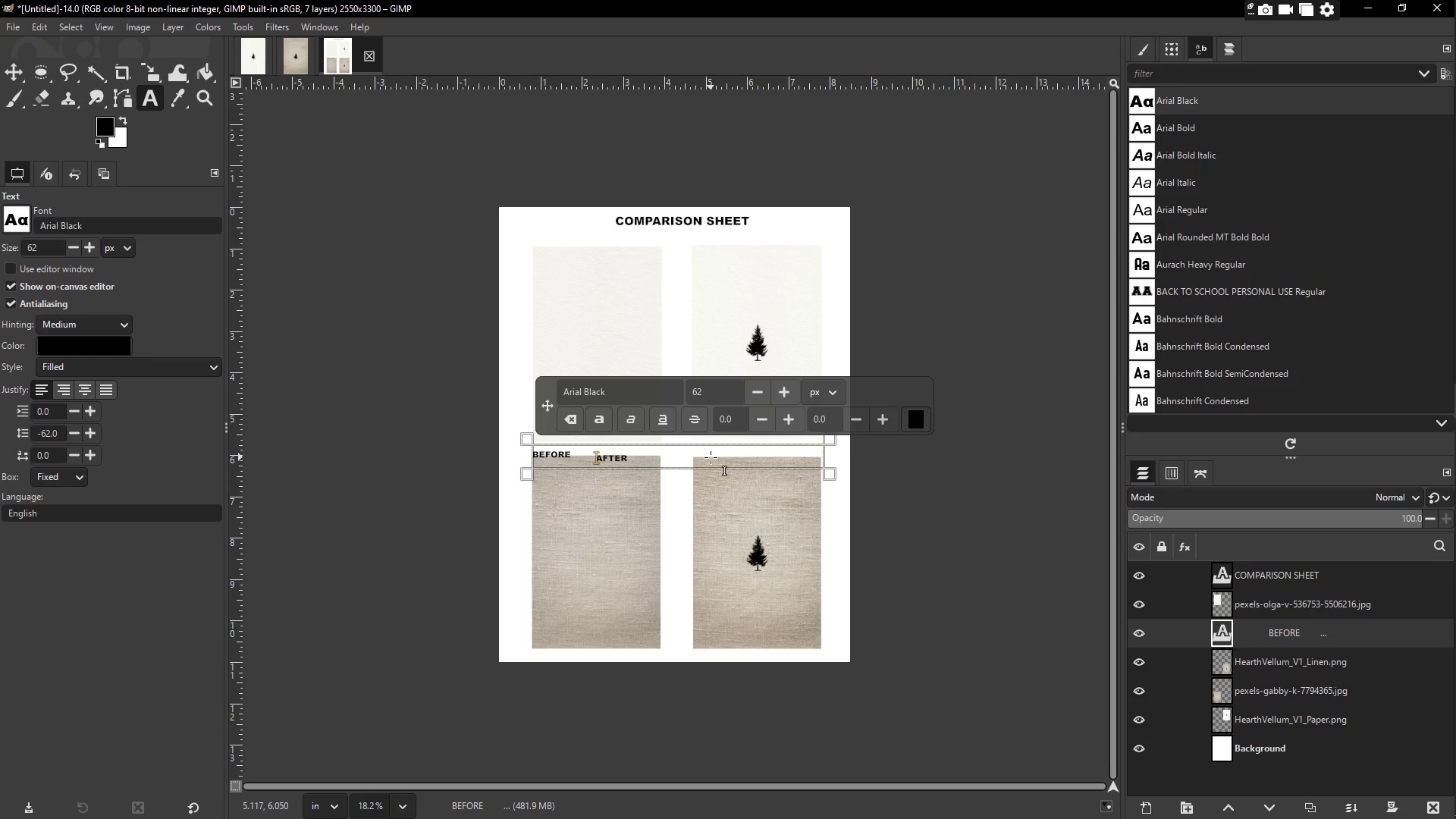 
hold_key(key=Backspace, duration=0.92)
 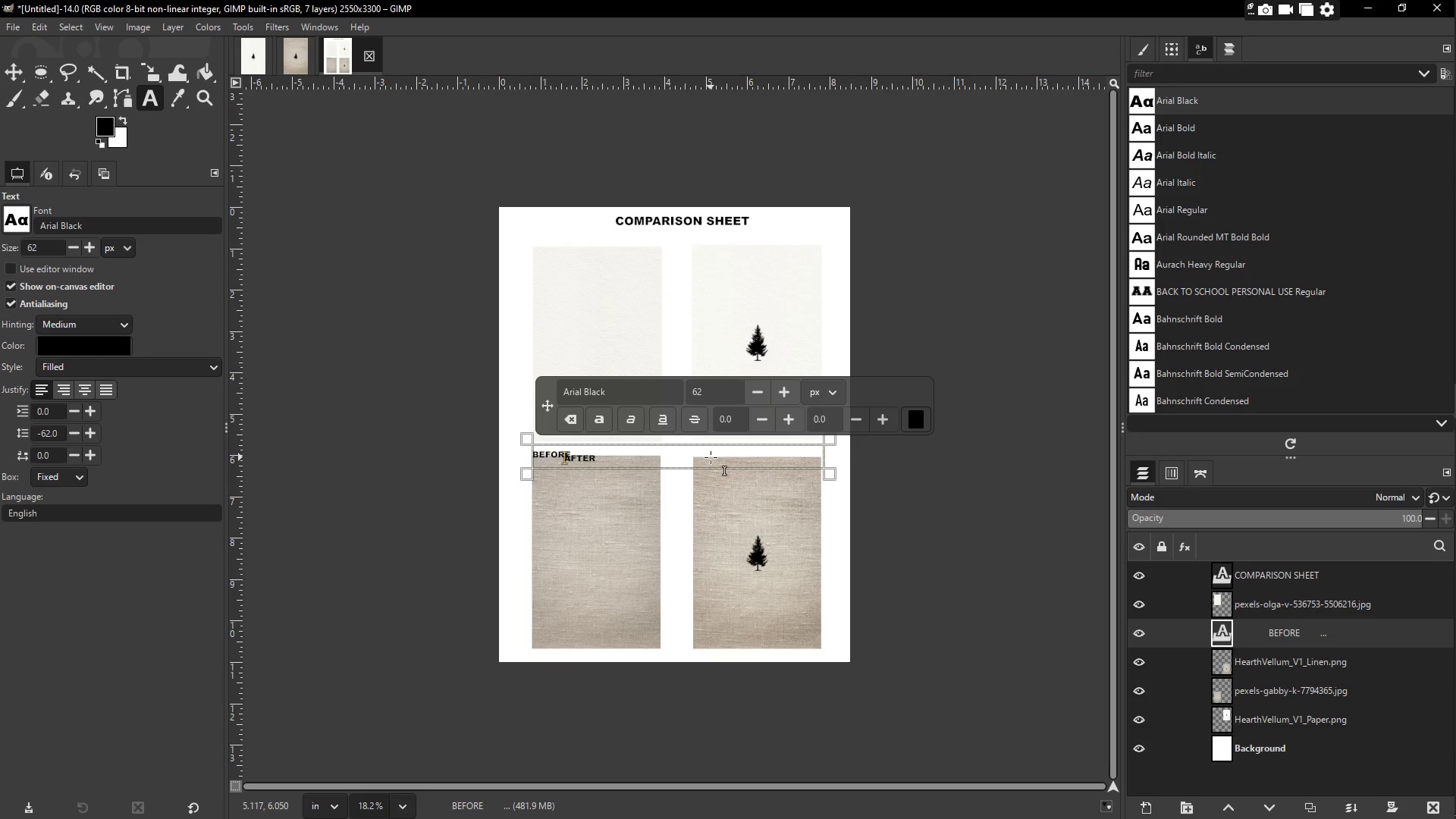 
hold_key(key=Backspace, duration=0.73)
 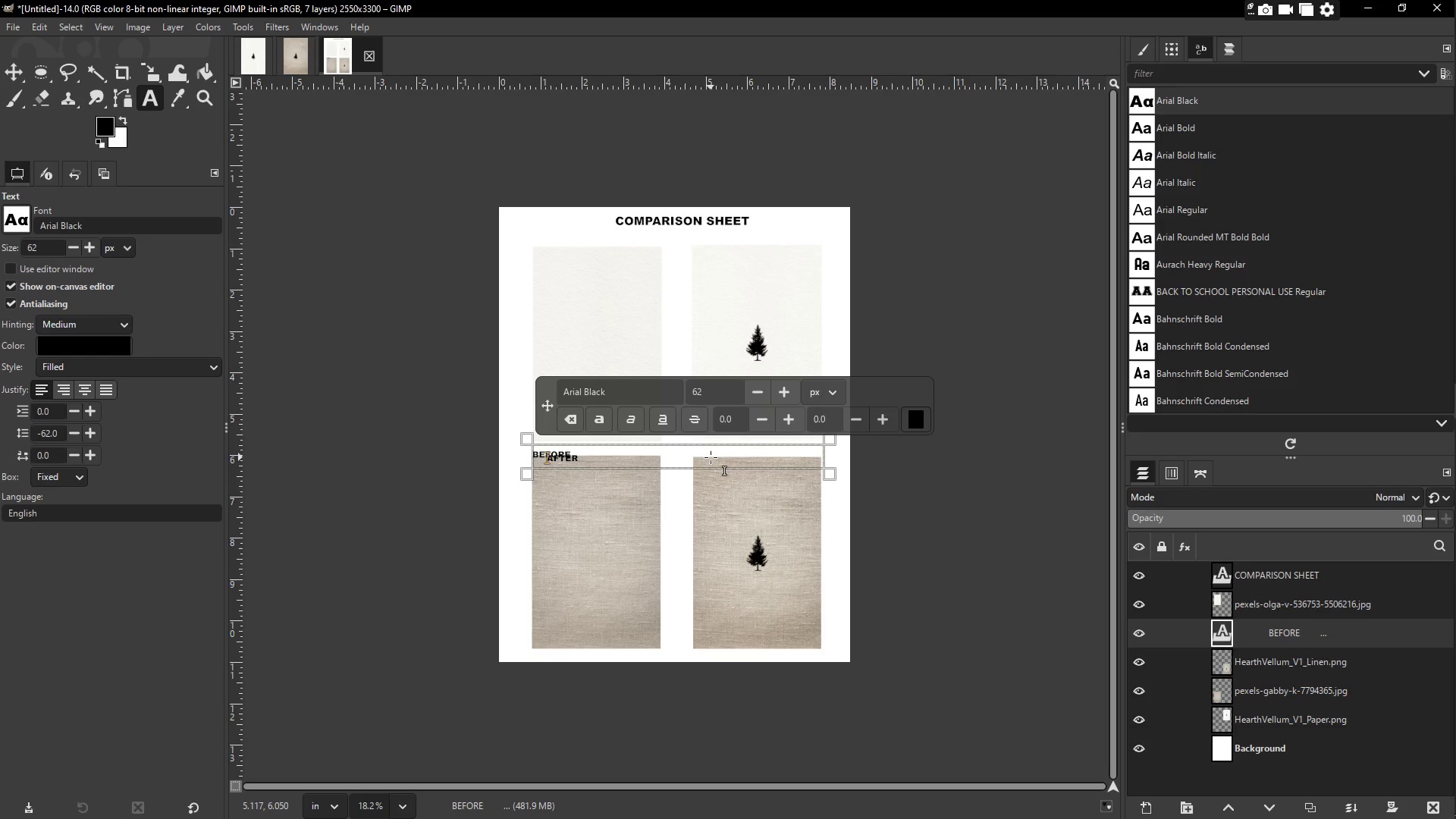 
key(Backspace)
 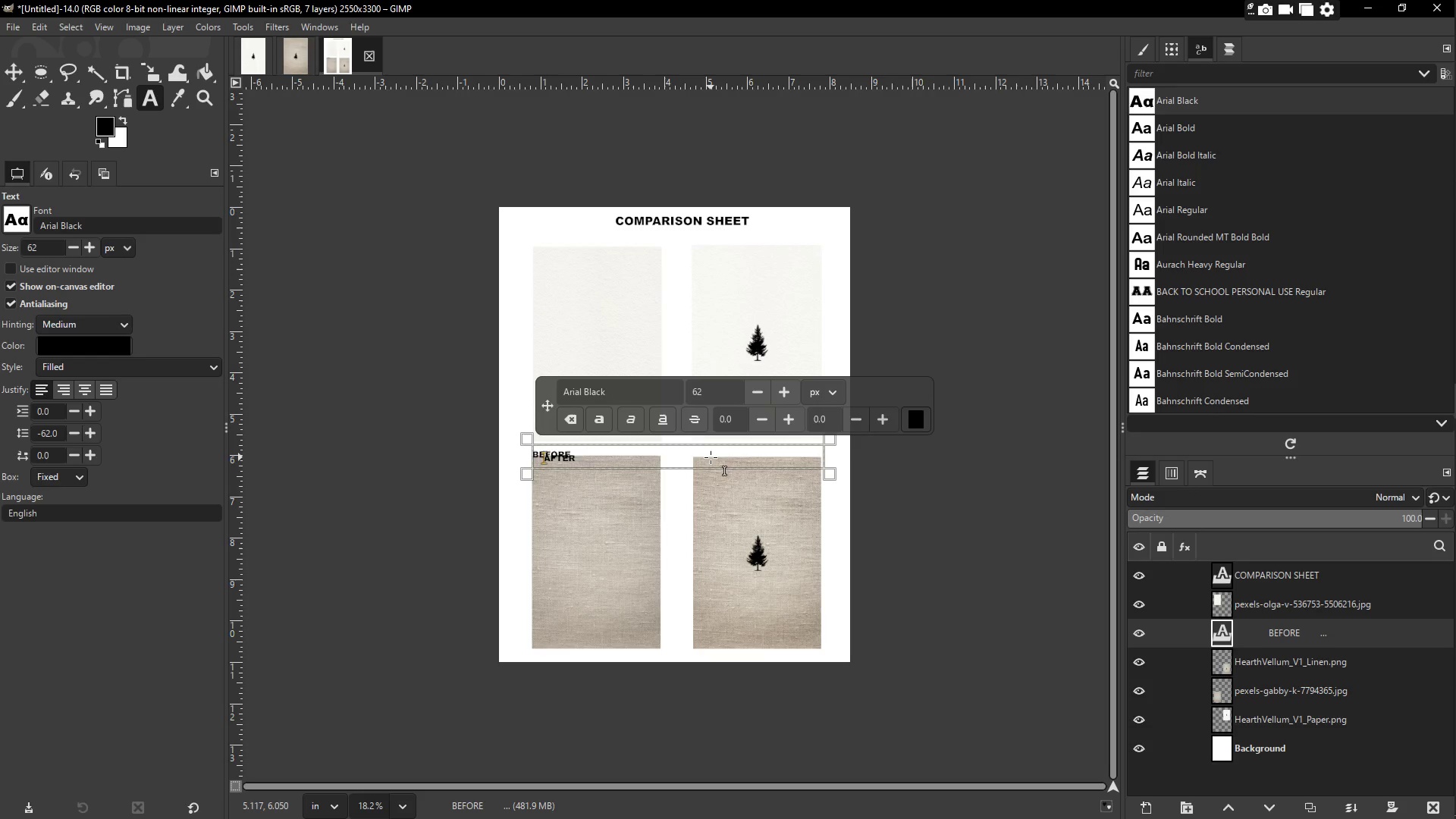 
key(Backspace)
 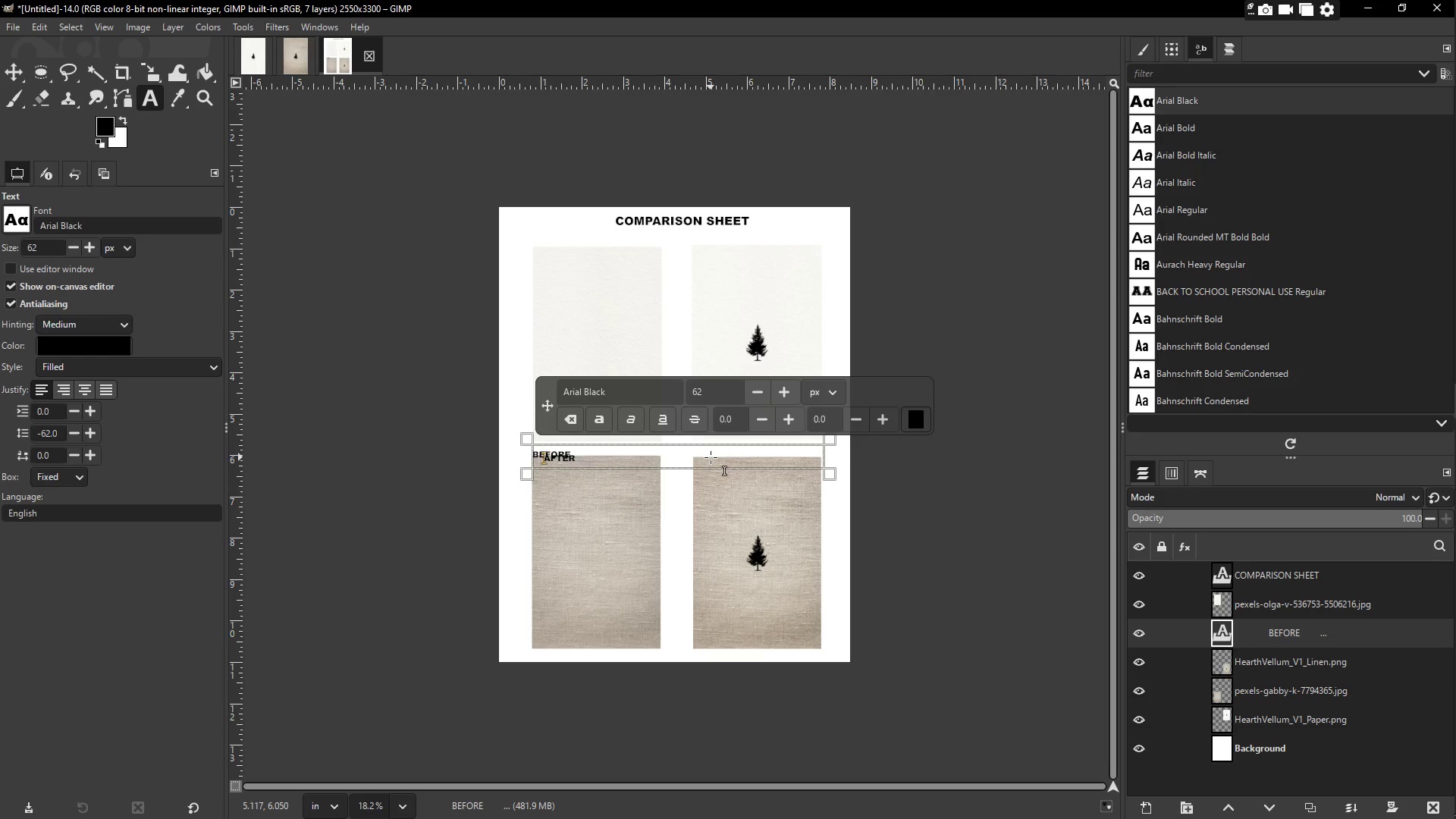 
key(Backspace)
 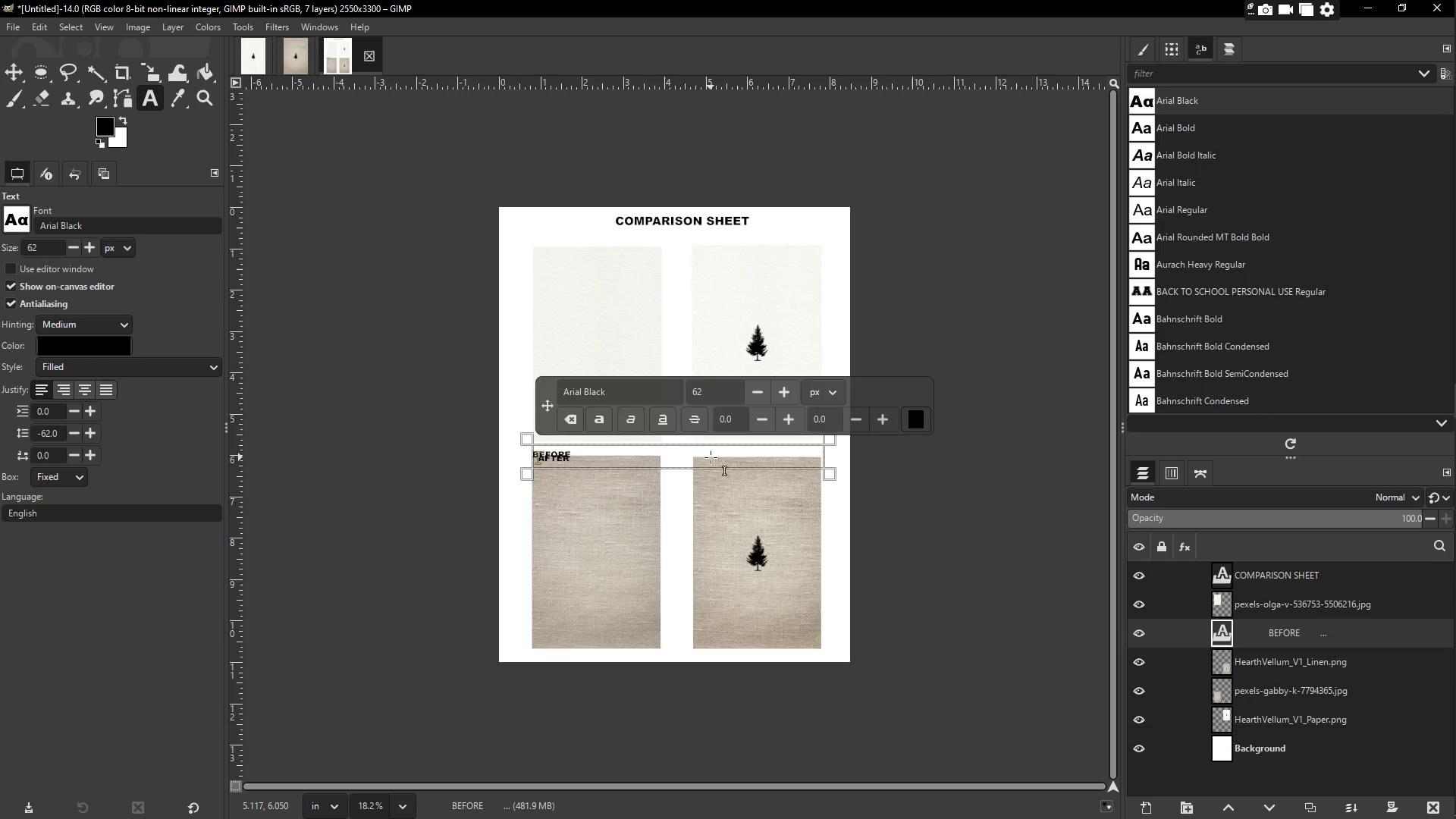 
key(Backspace)
 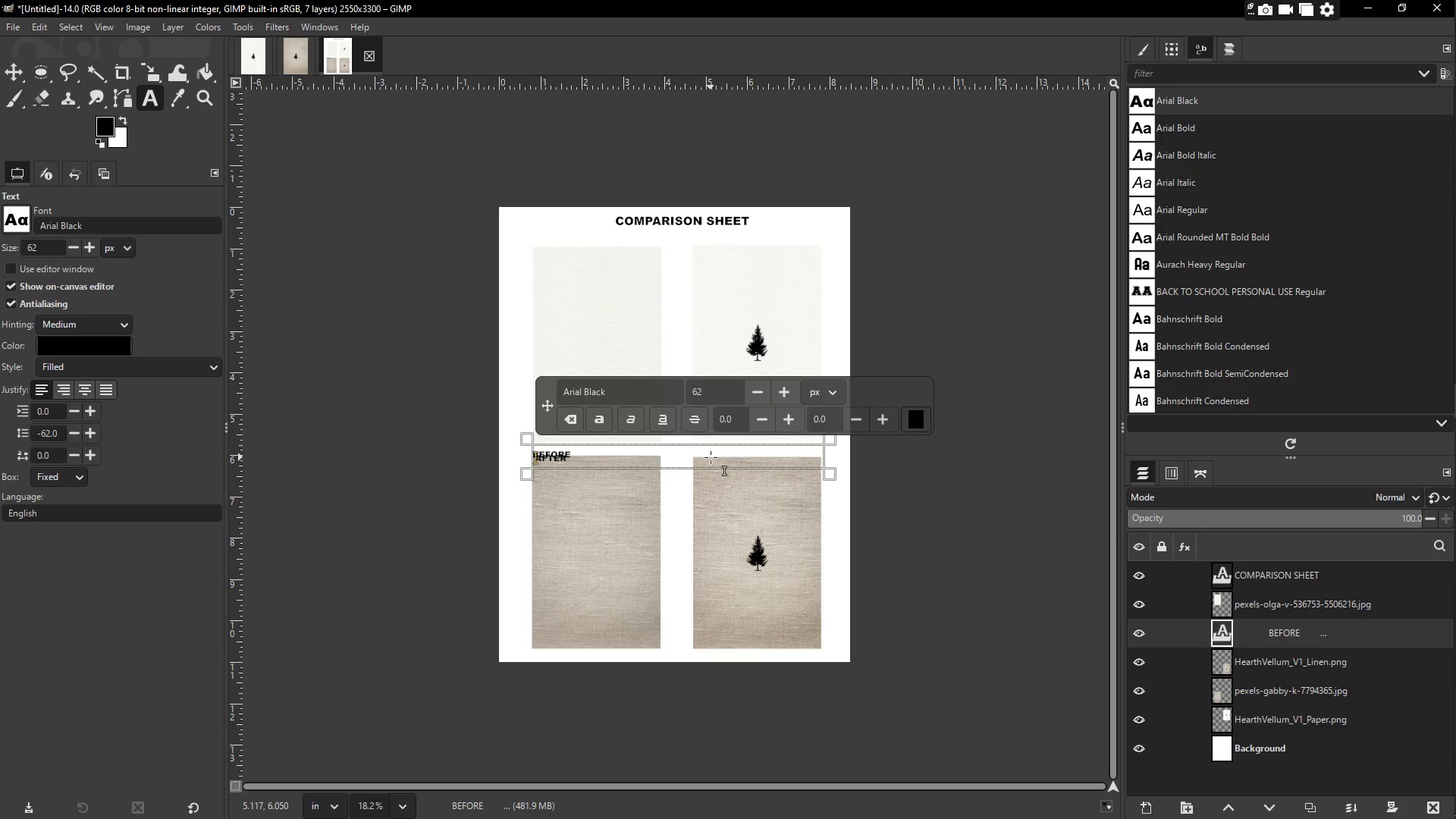 
key(Backspace)
 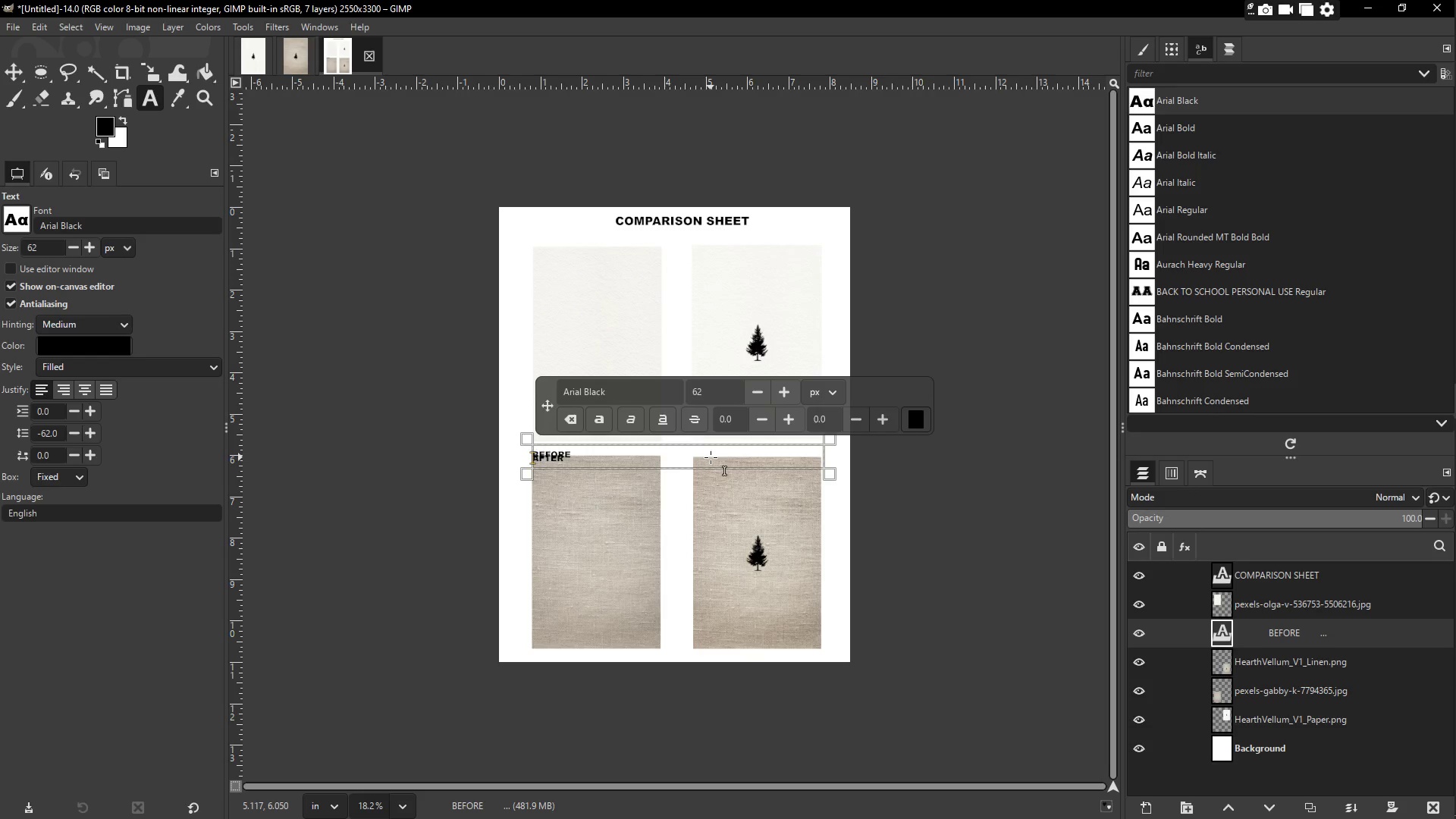 
key(Backspace)
 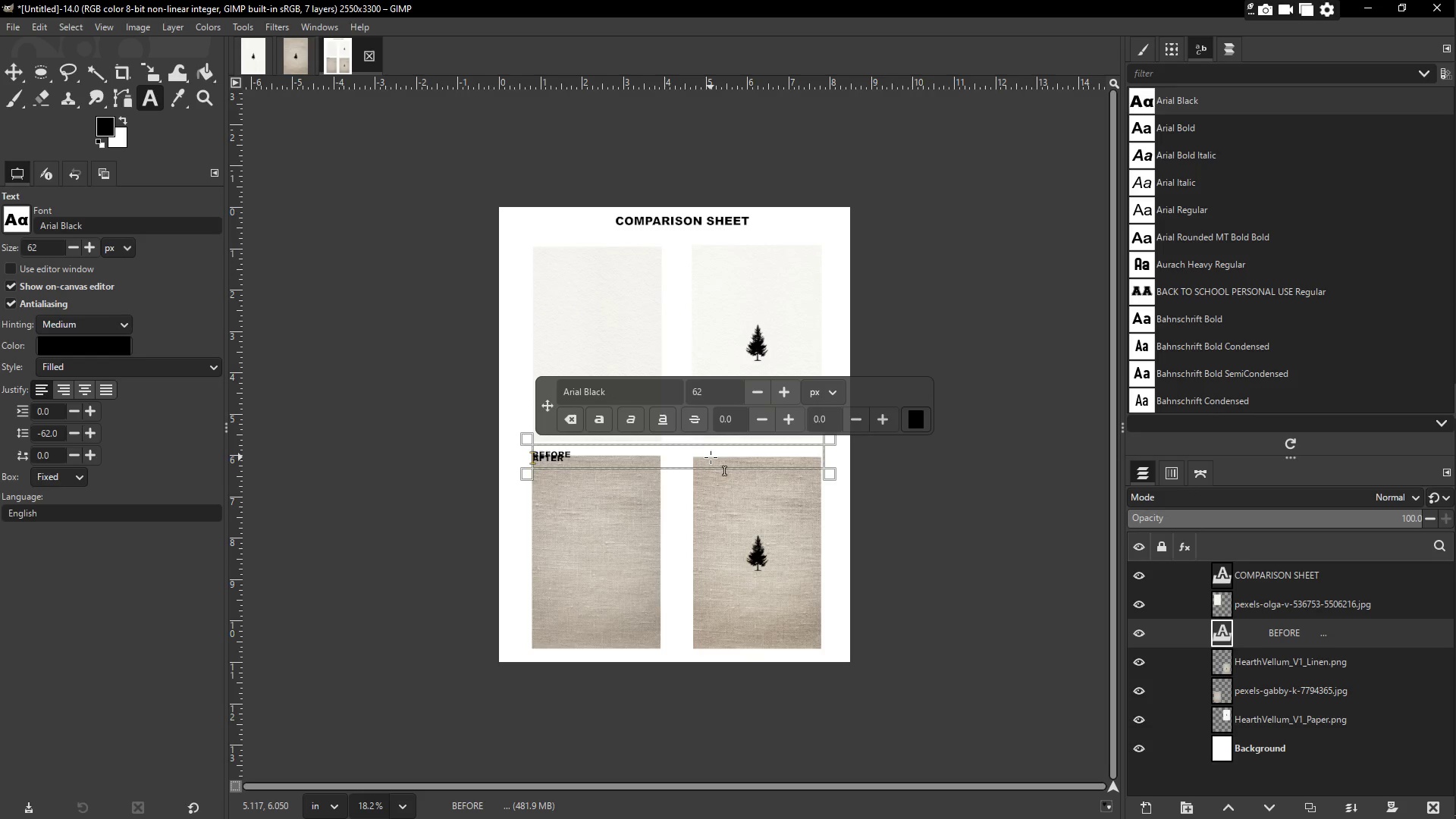 
key(Backspace)
 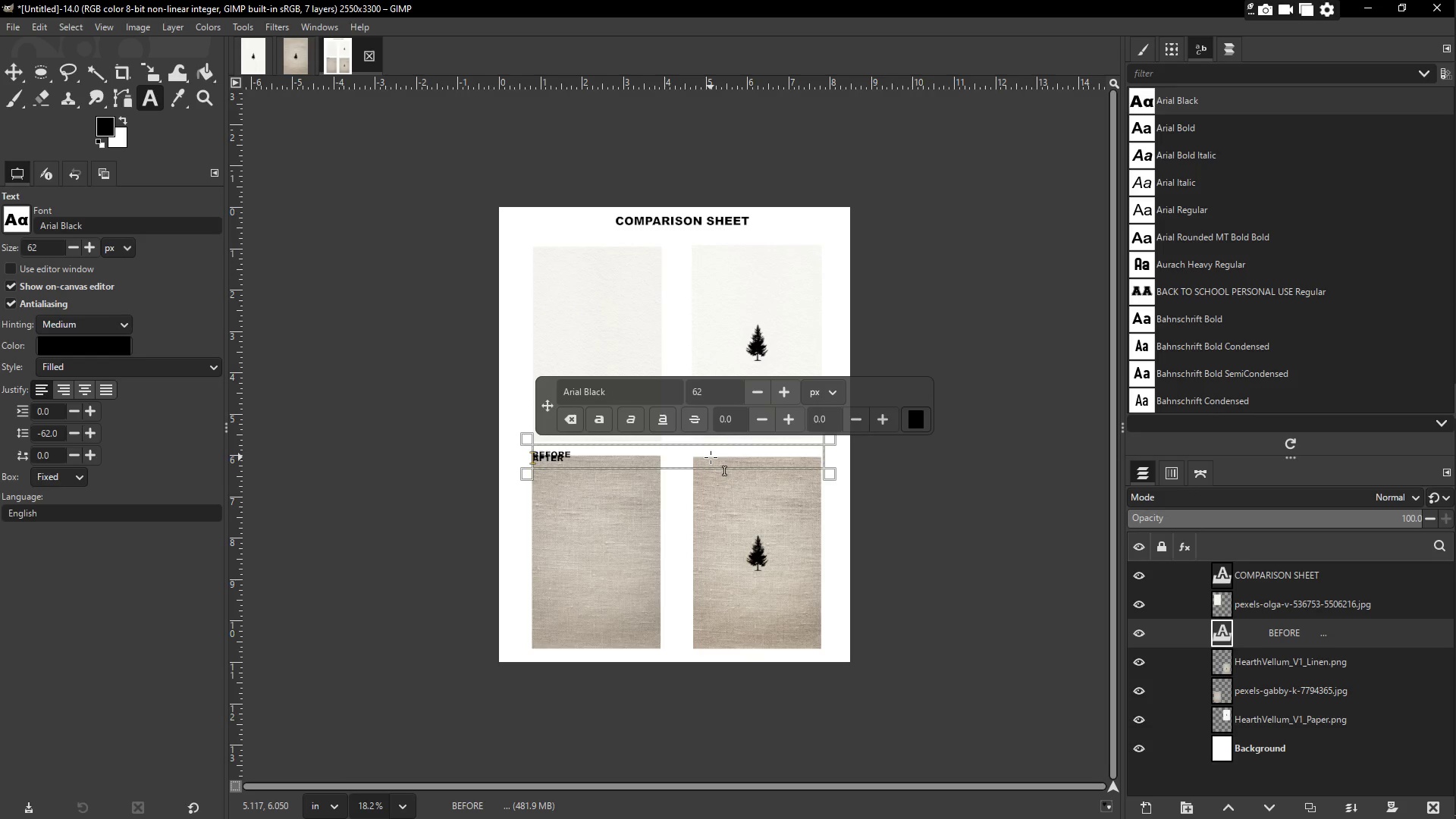 
key(Backspace)
 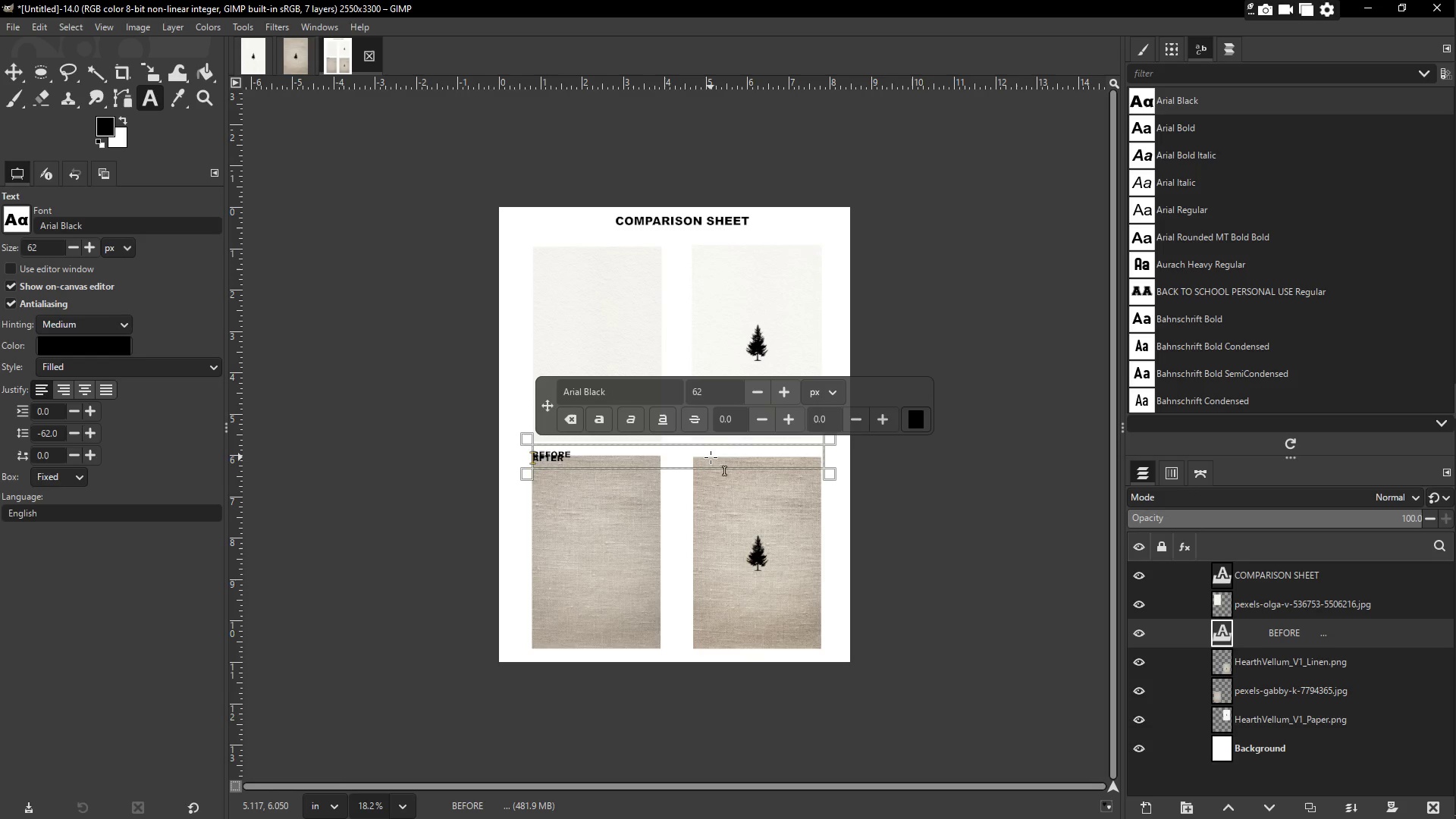 
key(Space)
 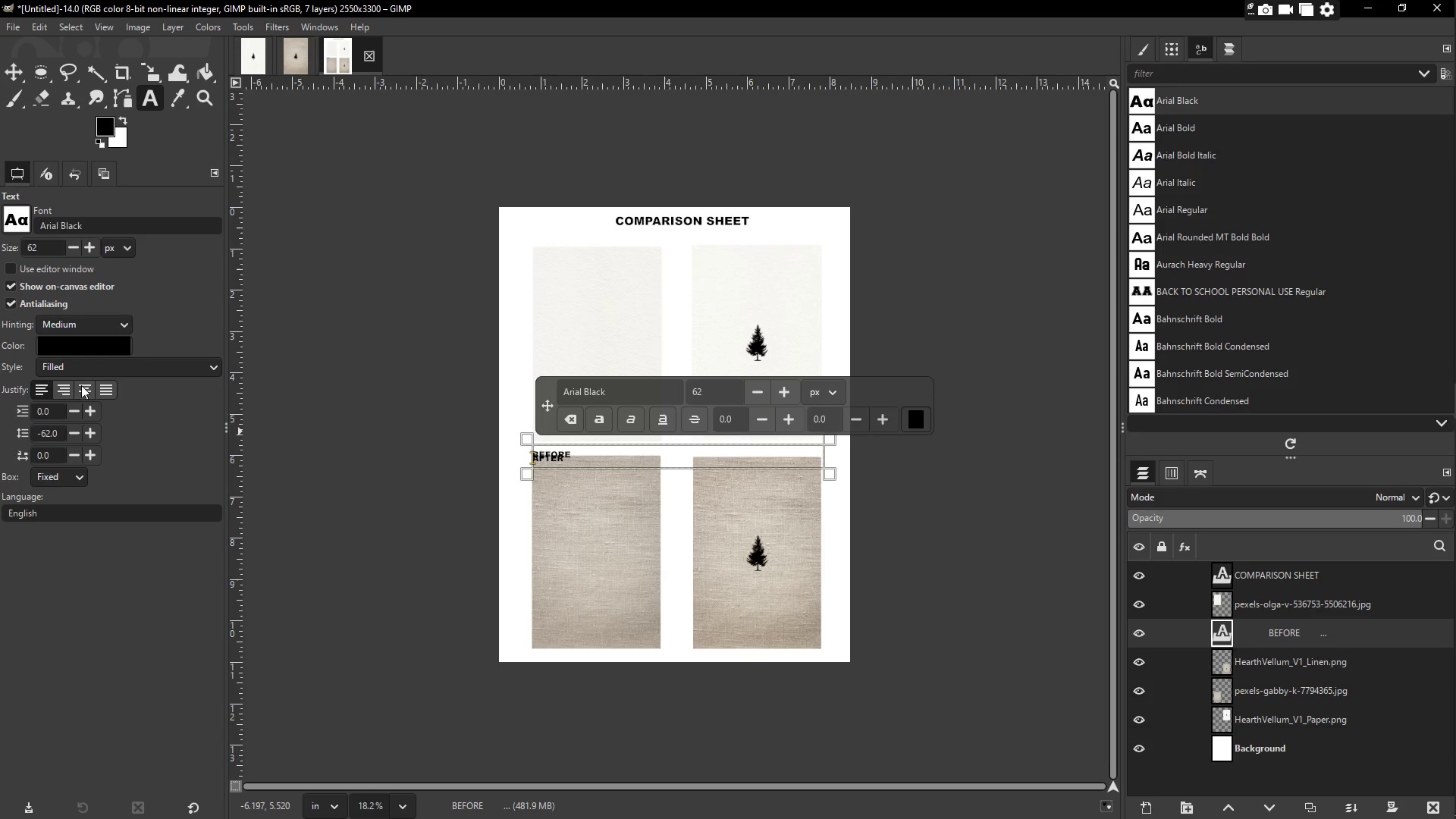 
left_click([63, 391])
 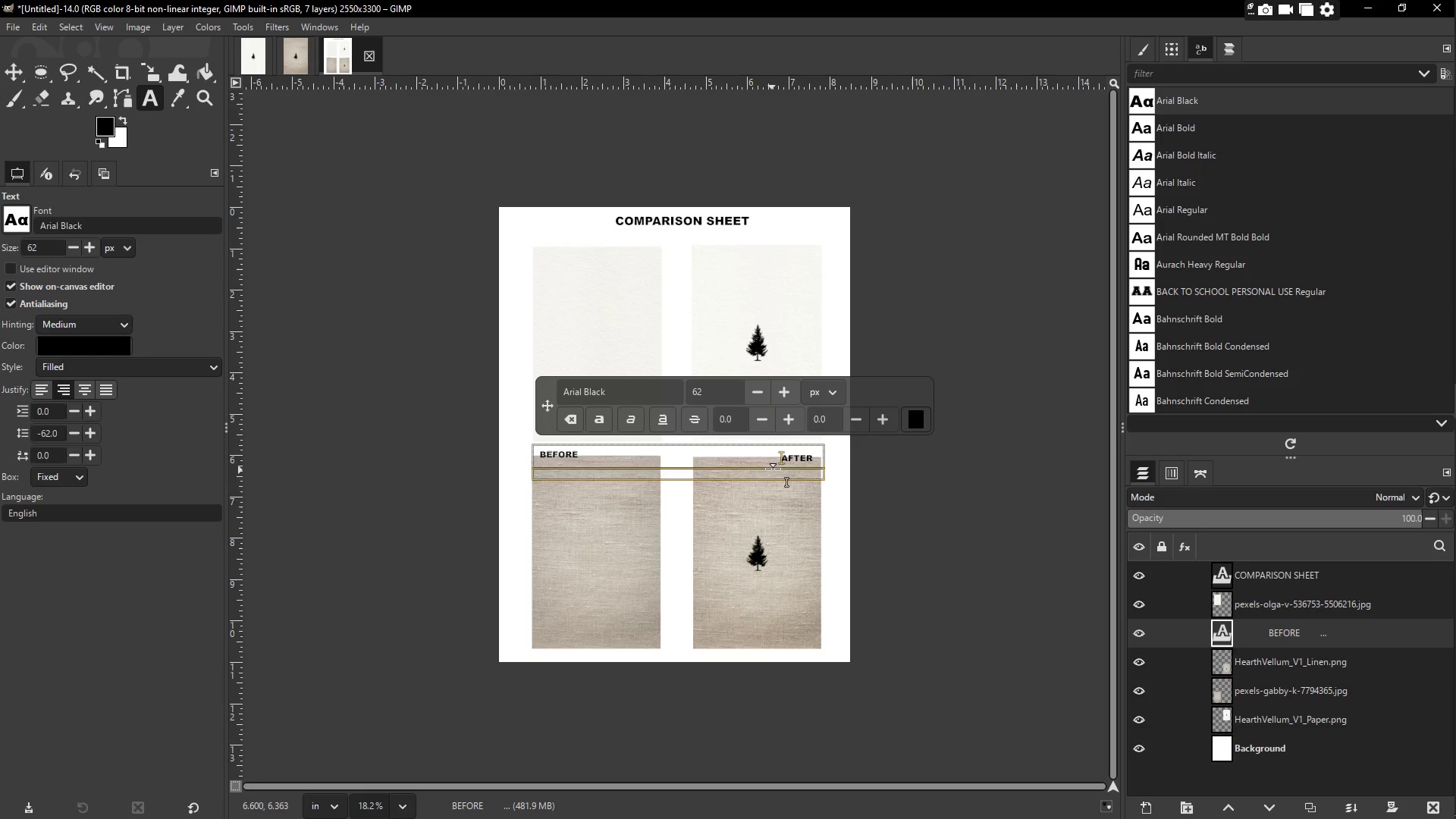 
key(Backspace)
 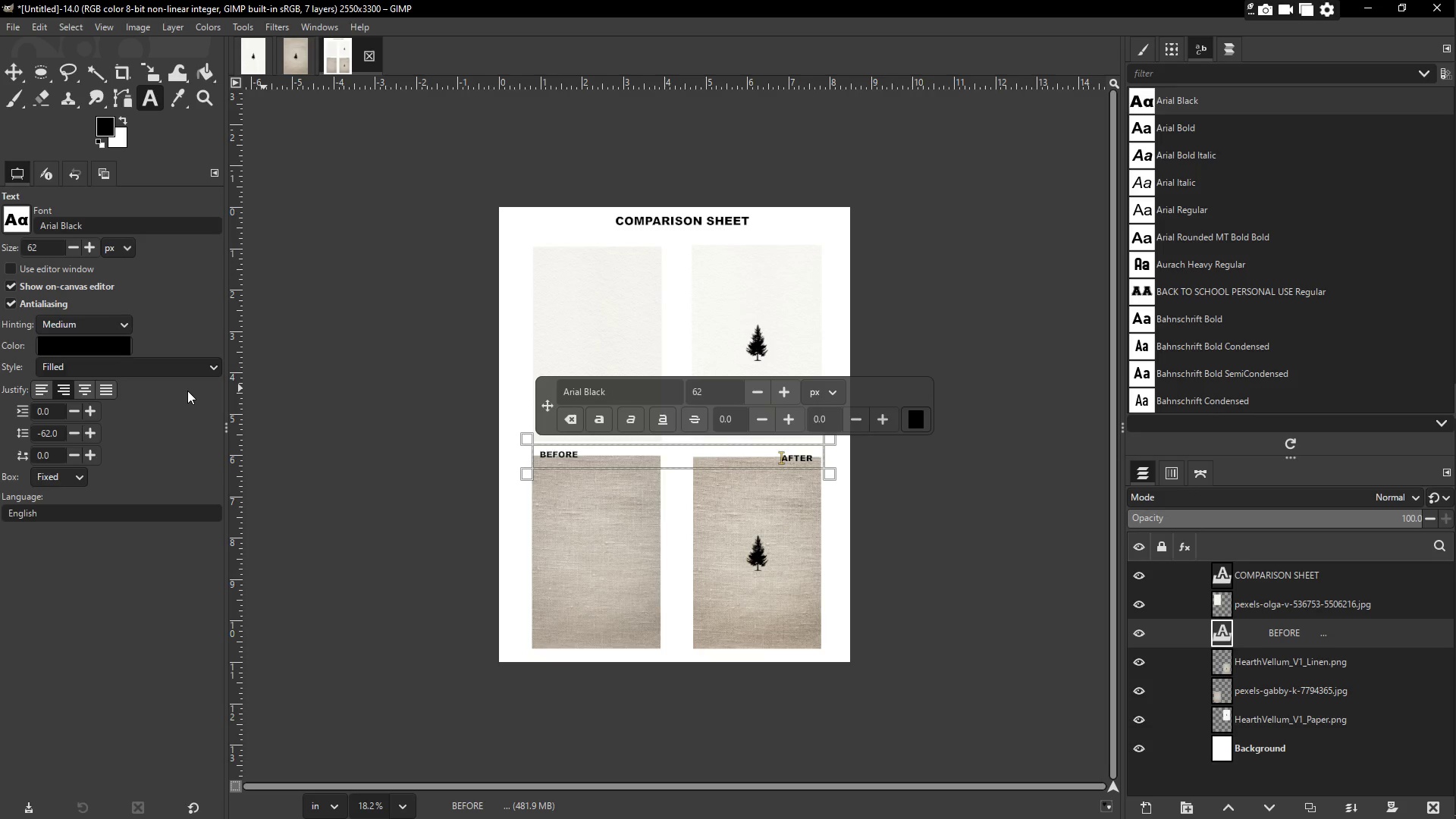 
key(Control+A)
 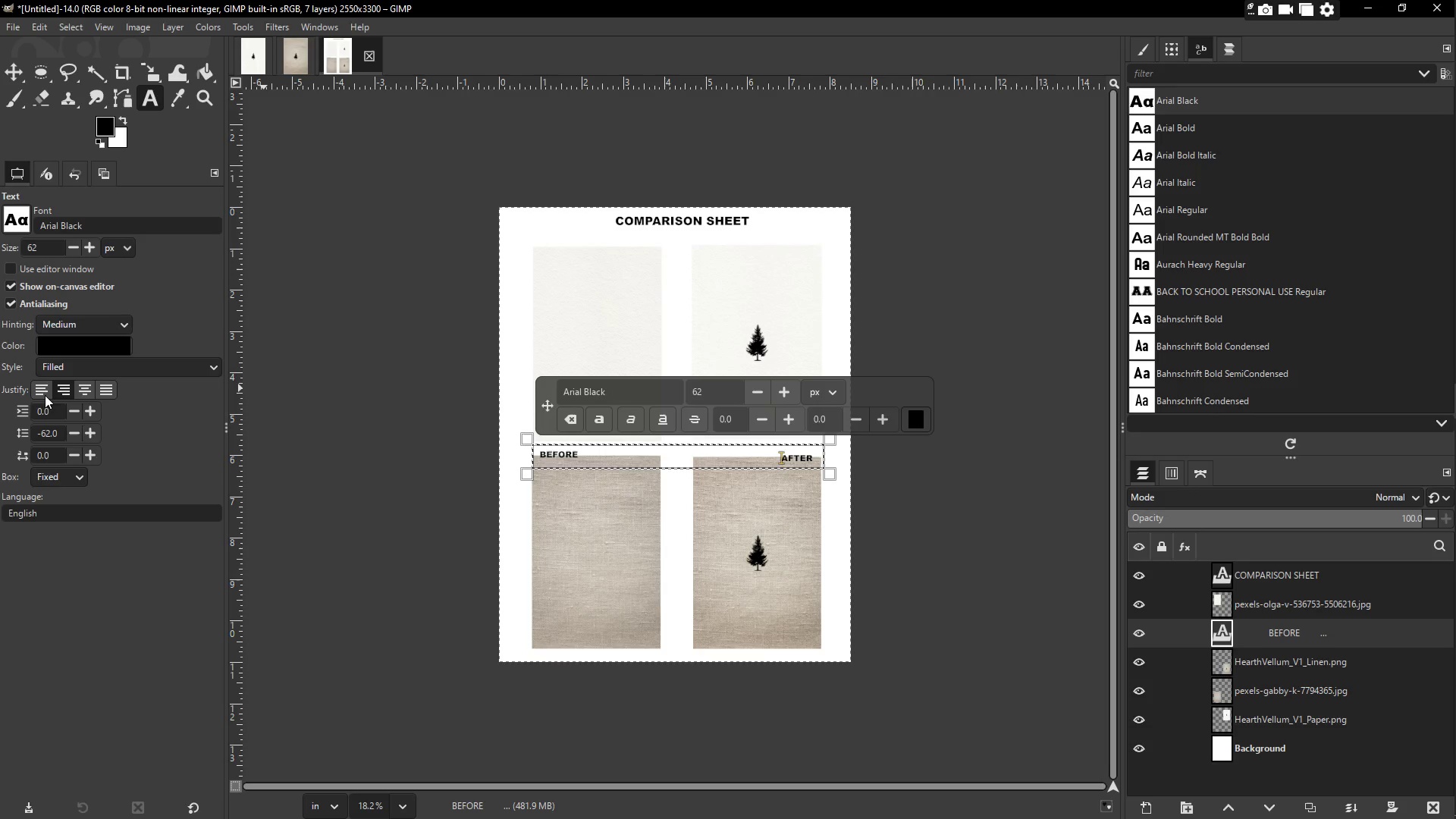 
left_click([43, 394])
 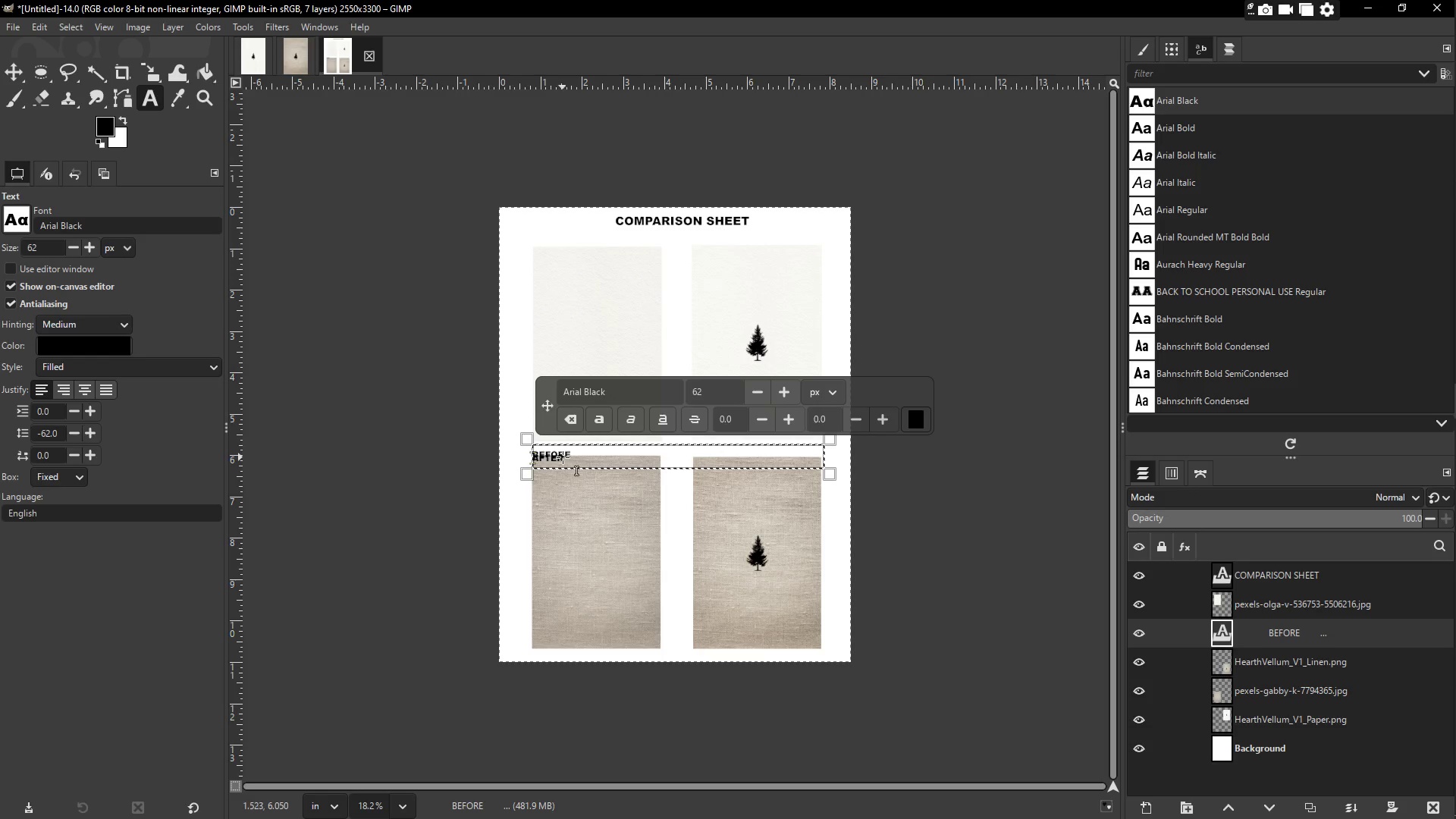 
left_click([539, 459])
 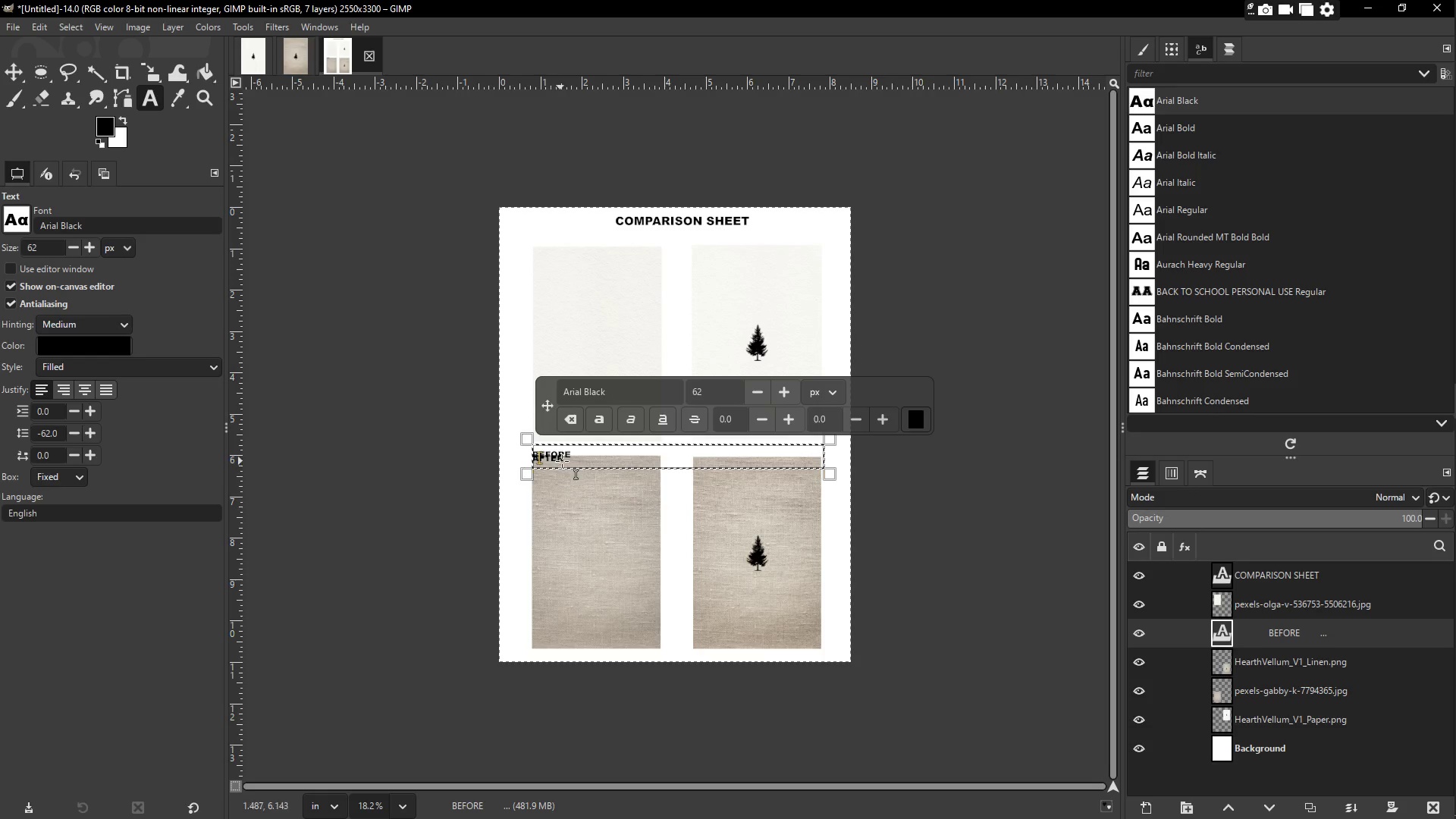 
left_click_drag(start_coordinate=[567, 457], to_coordinate=[512, 443])
 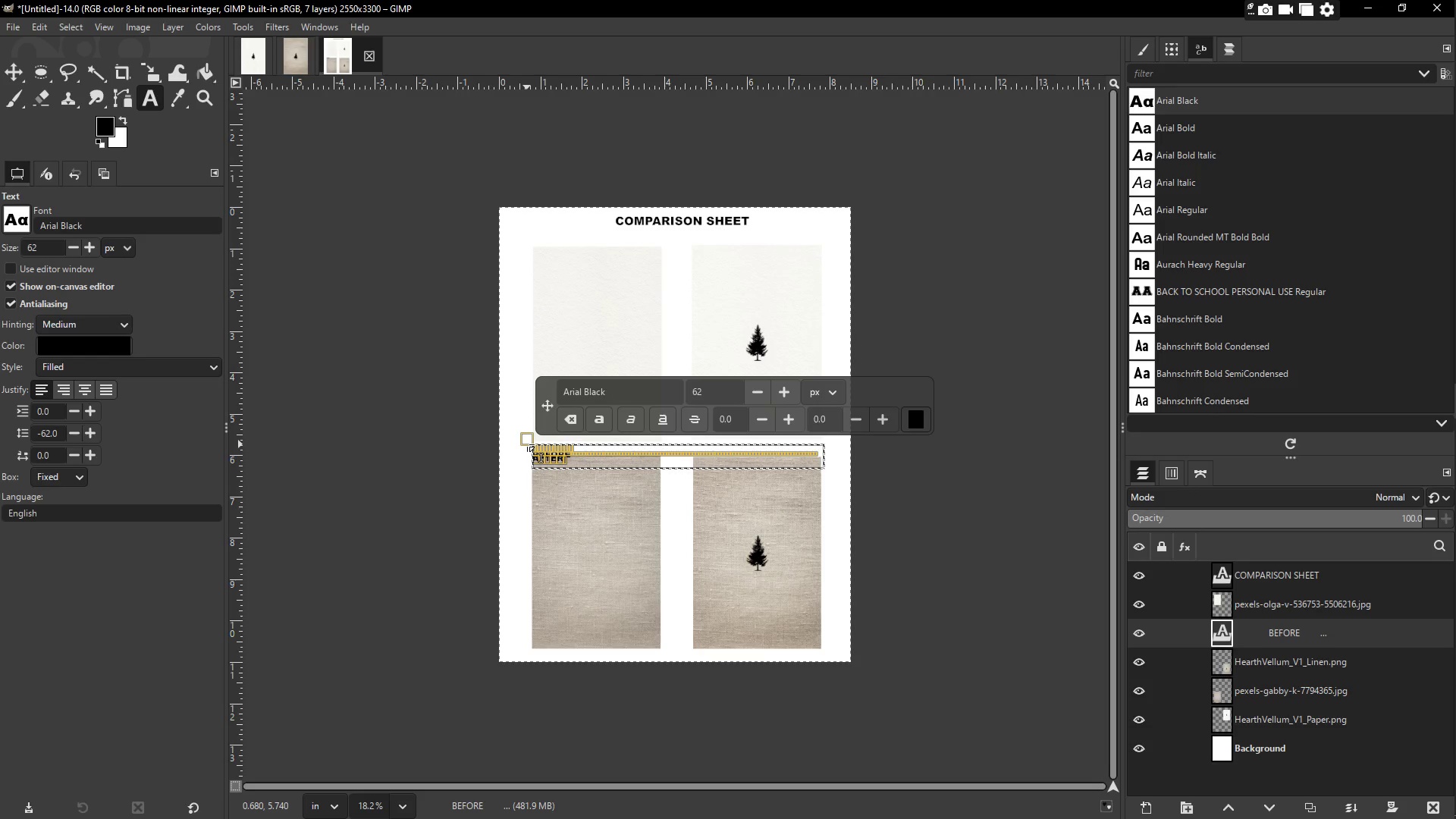 
key(Backspace)
type(BEFORE)
 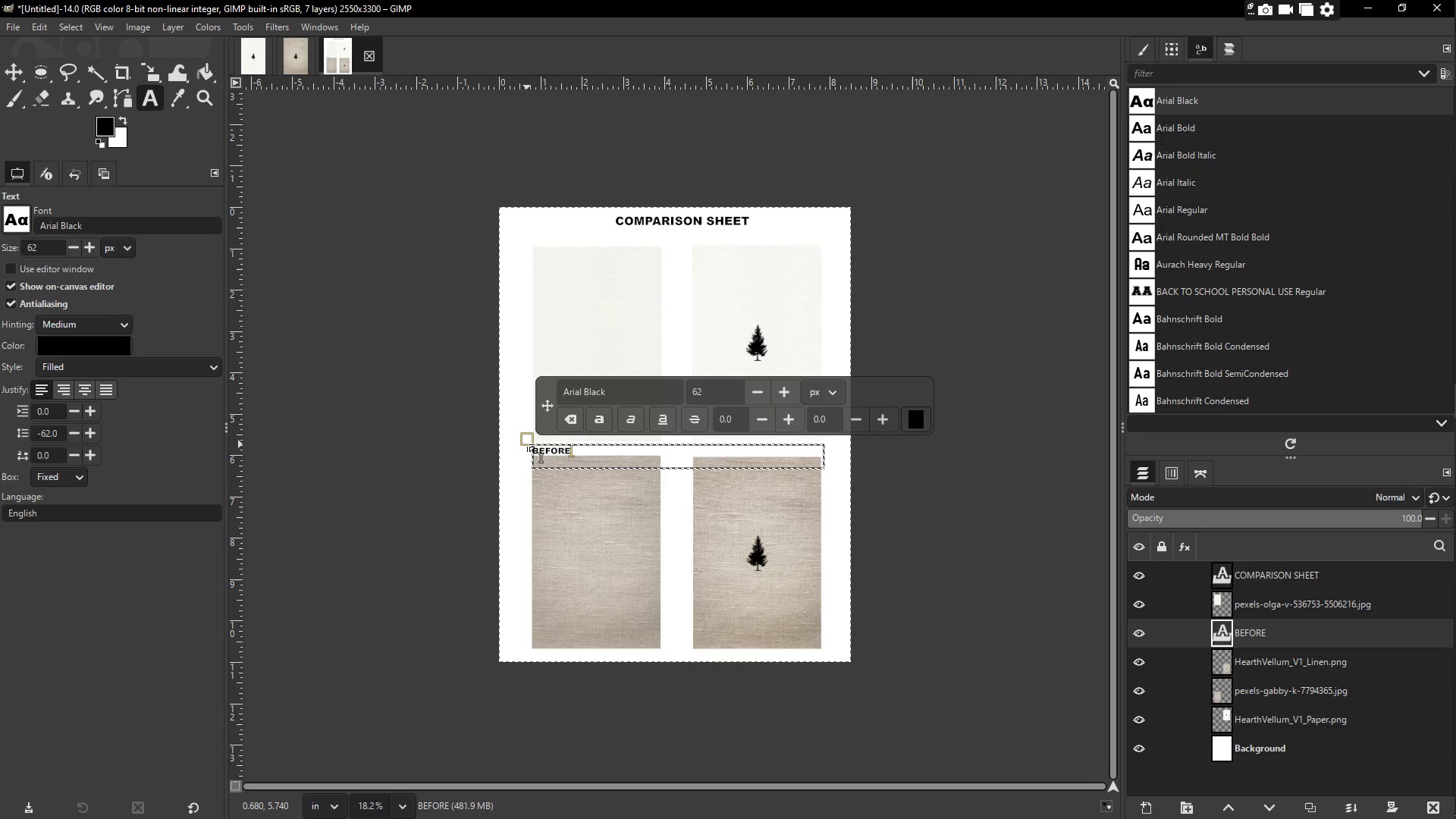 
hold_key(key=Space, duration=1.06)
 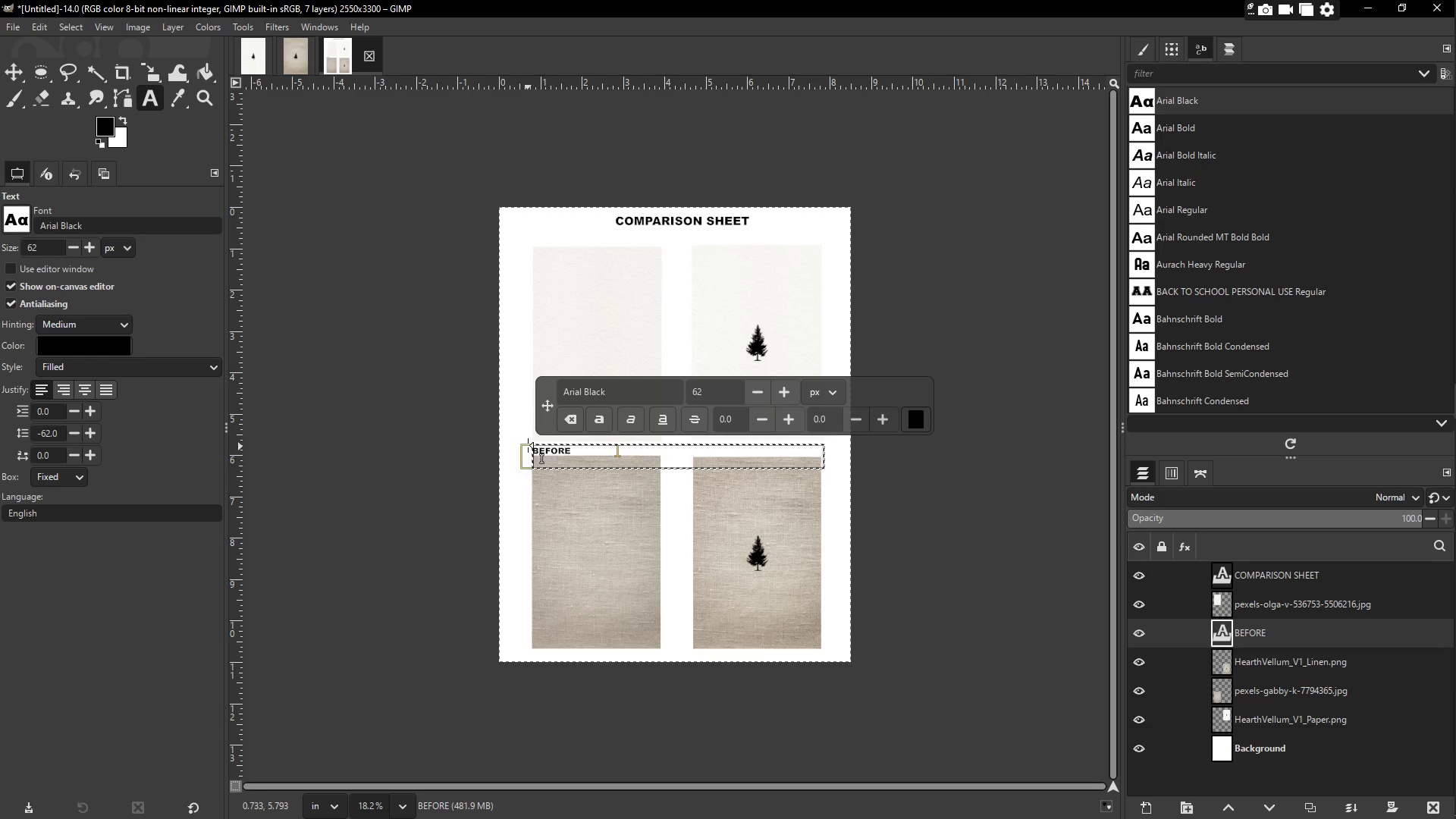 
left_click([535, 449])
 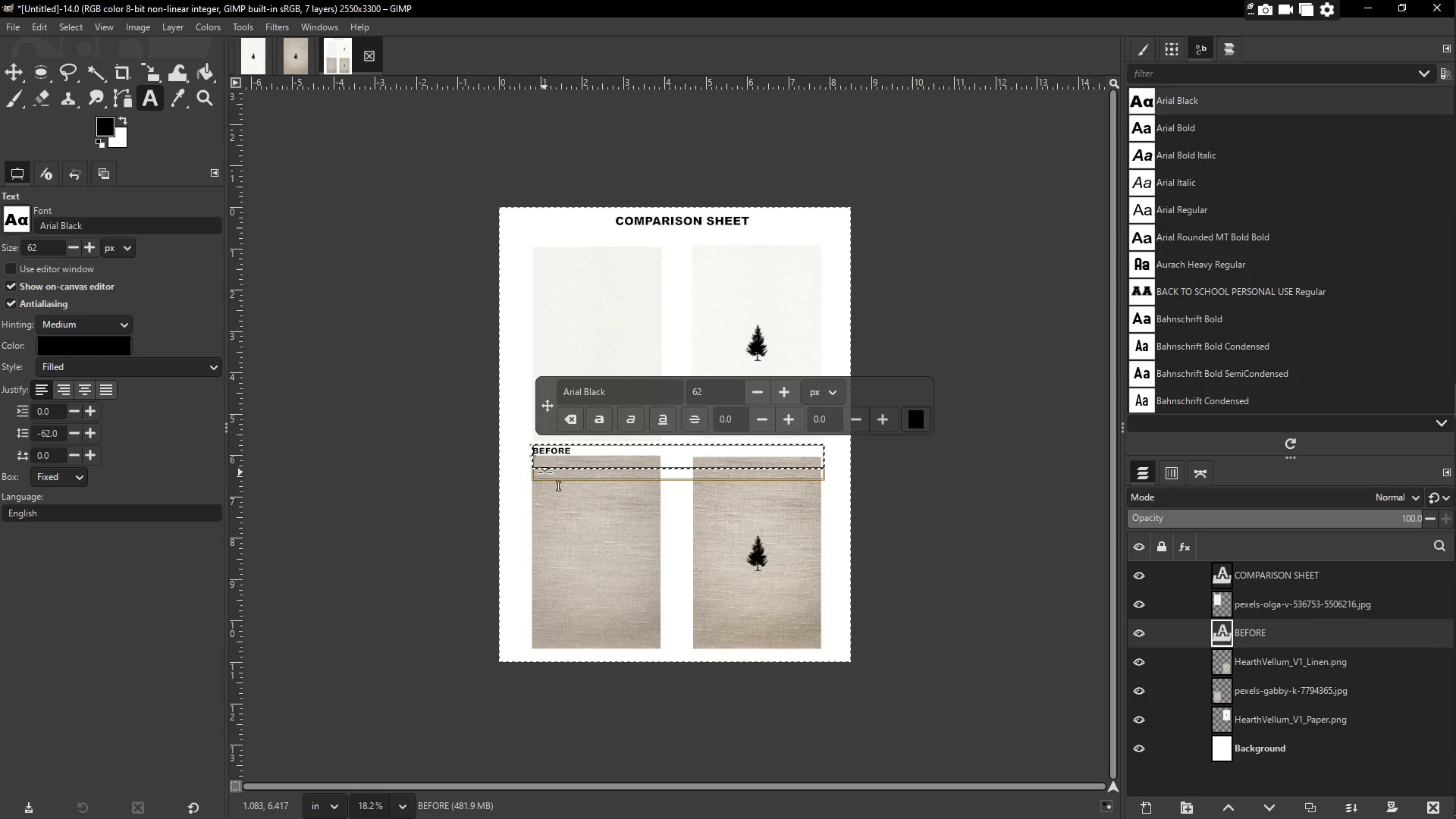 
hold_key(key=Space, duration=1.52)
 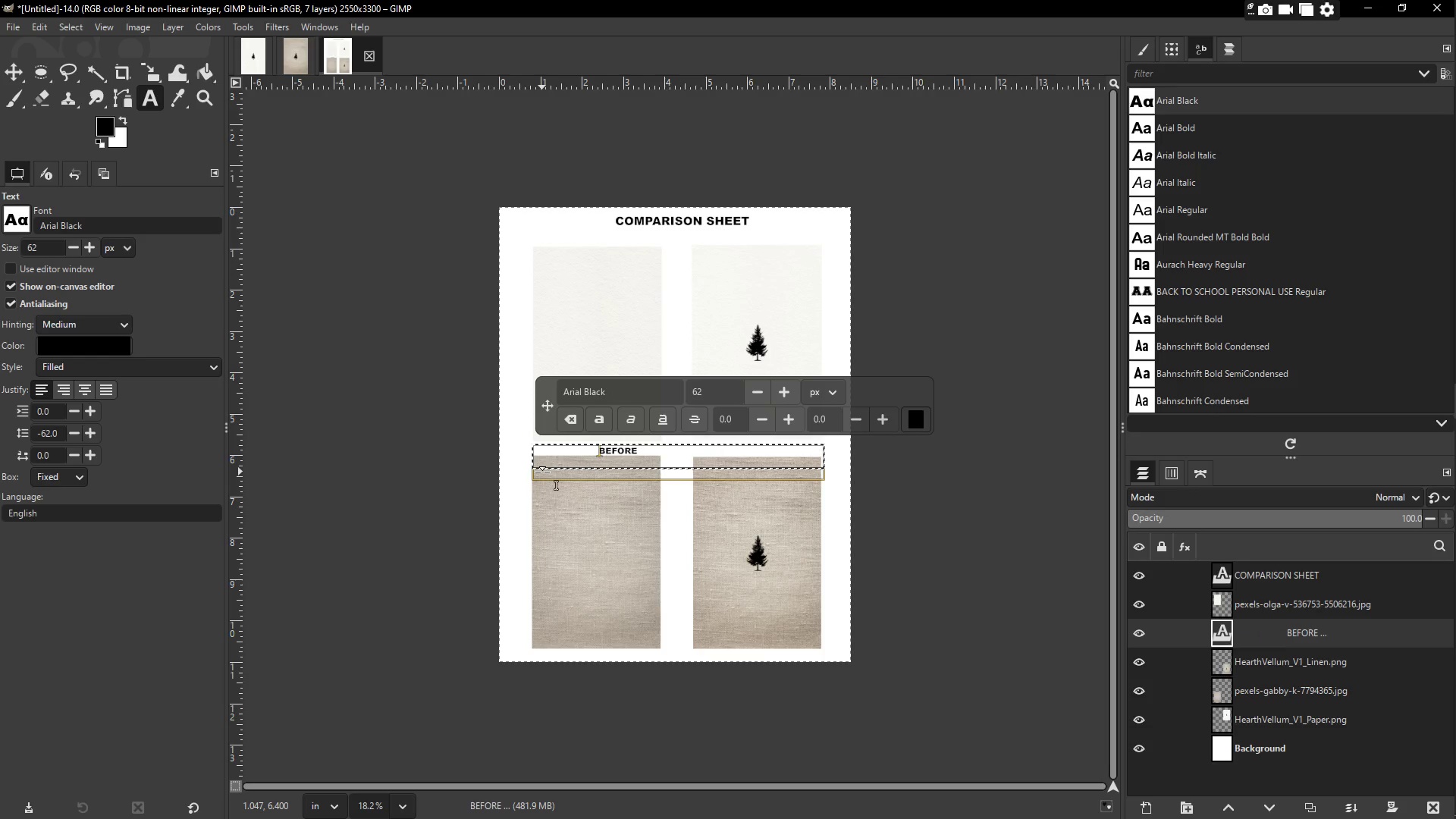 
key(Space)
 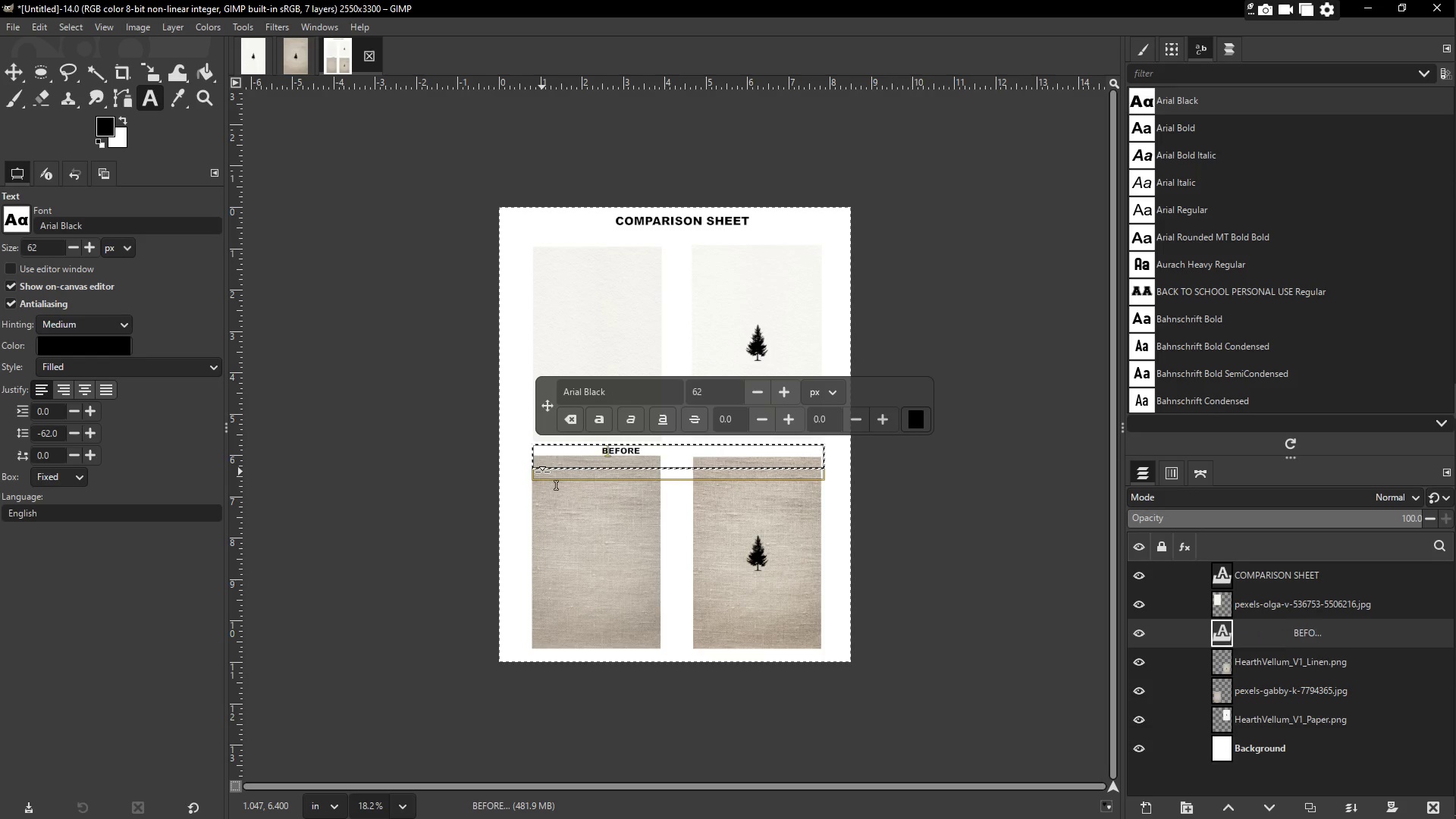 
hold_key(key=Space, duration=5.24)
 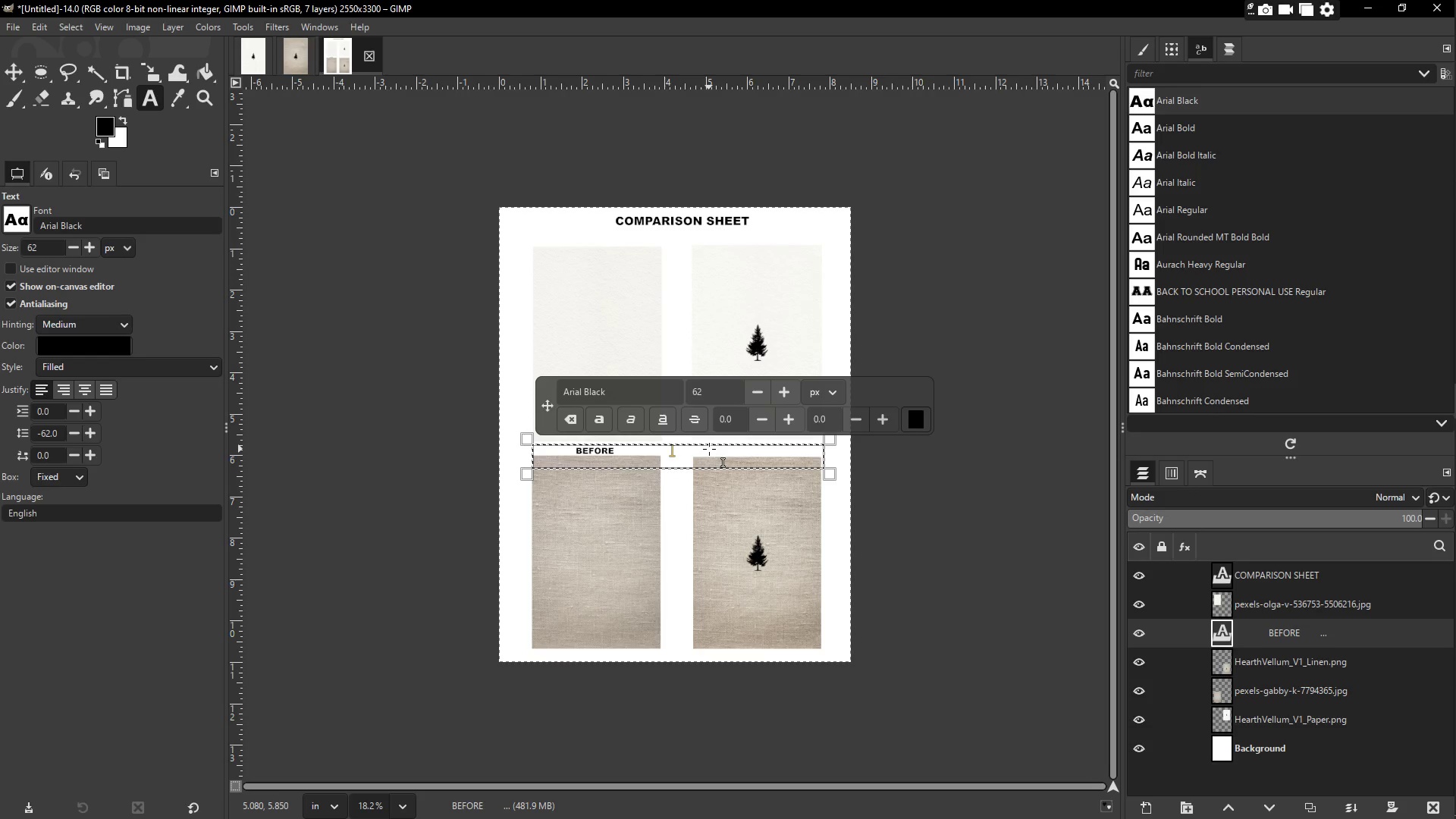 
hold_key(key=Backspace, duration=0.83)
 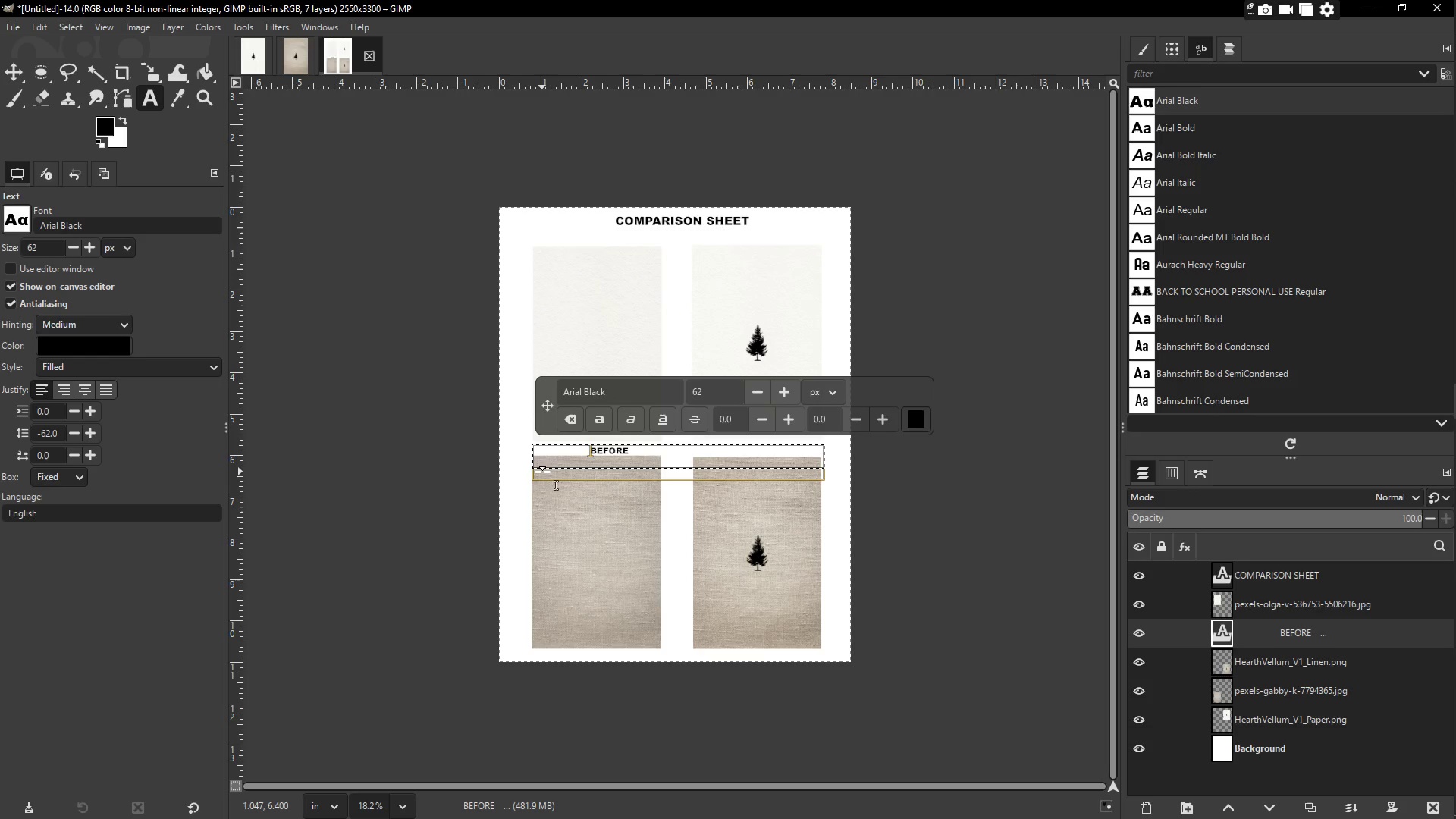 
key(Backspace)
 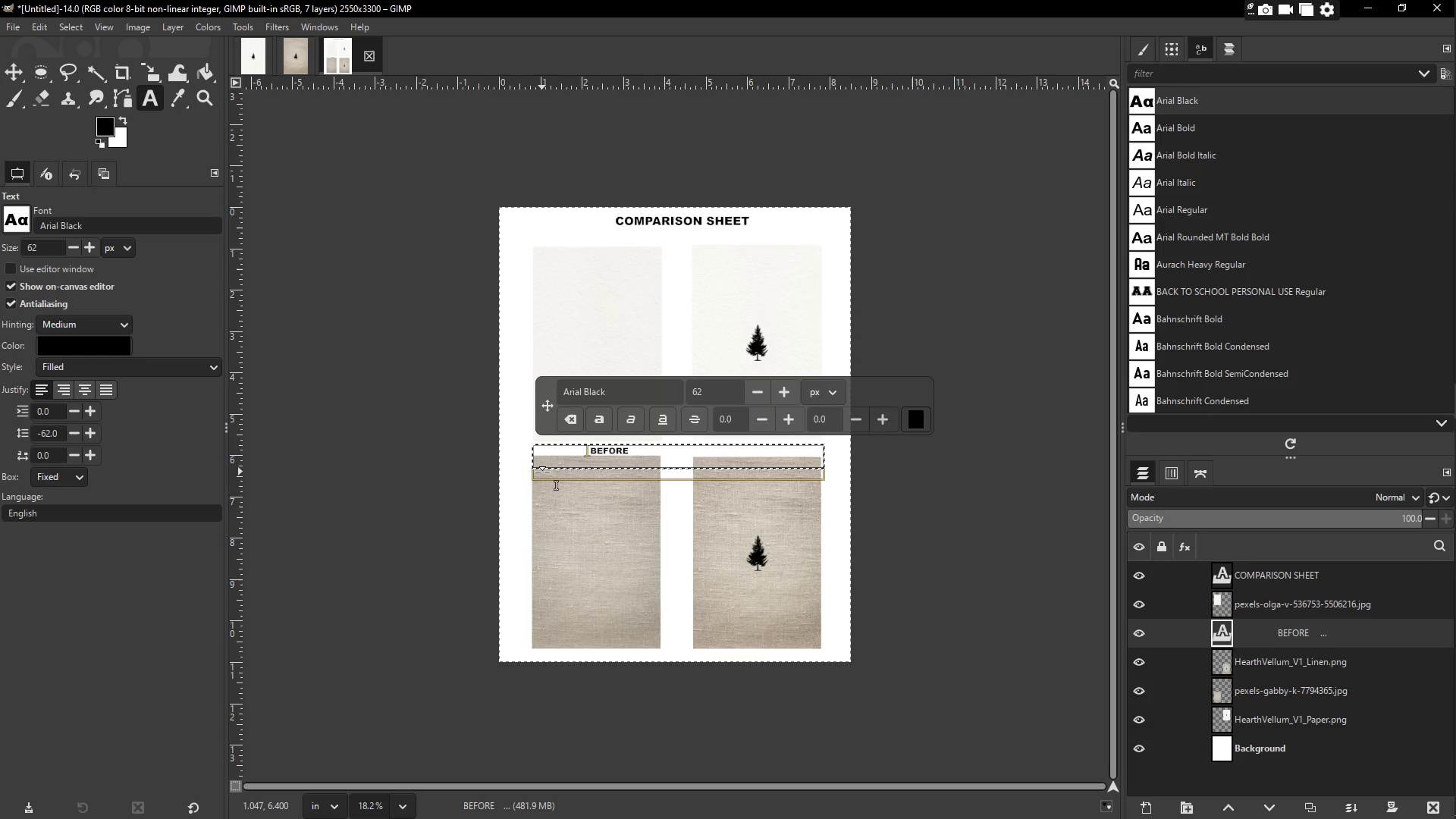 
key(Backspace)
 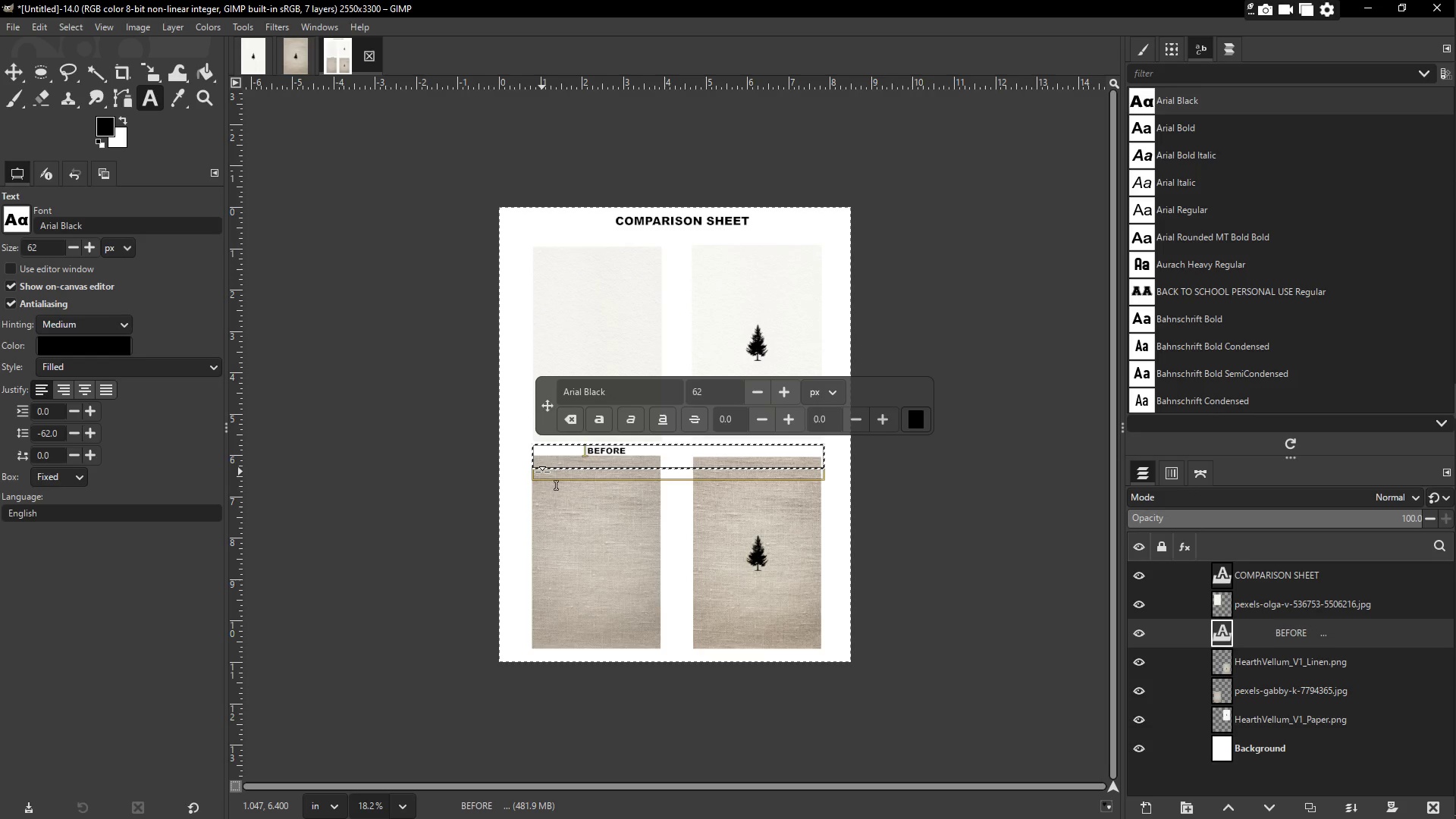 
key(Backspace)
 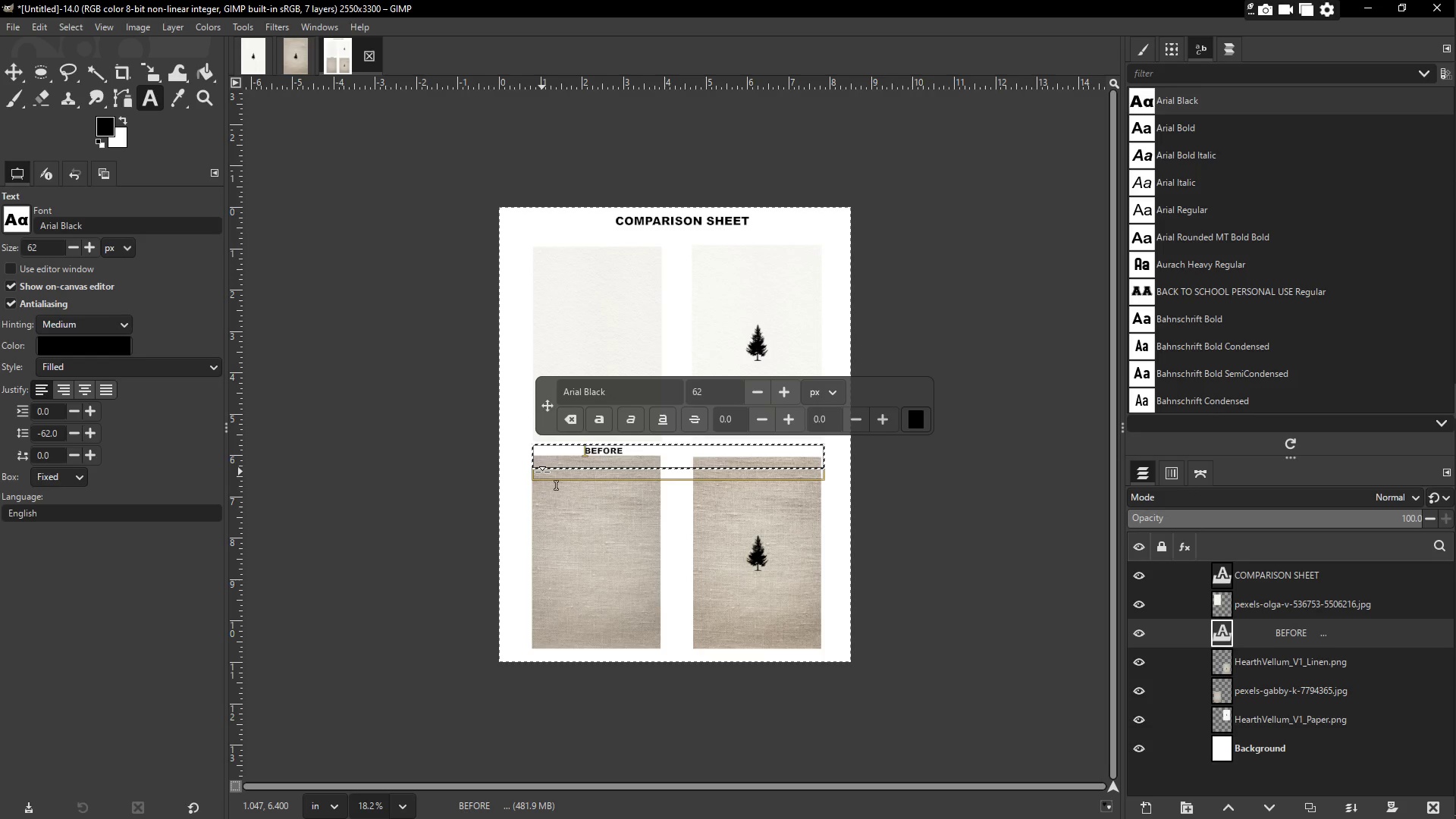 
key(Backspace)
 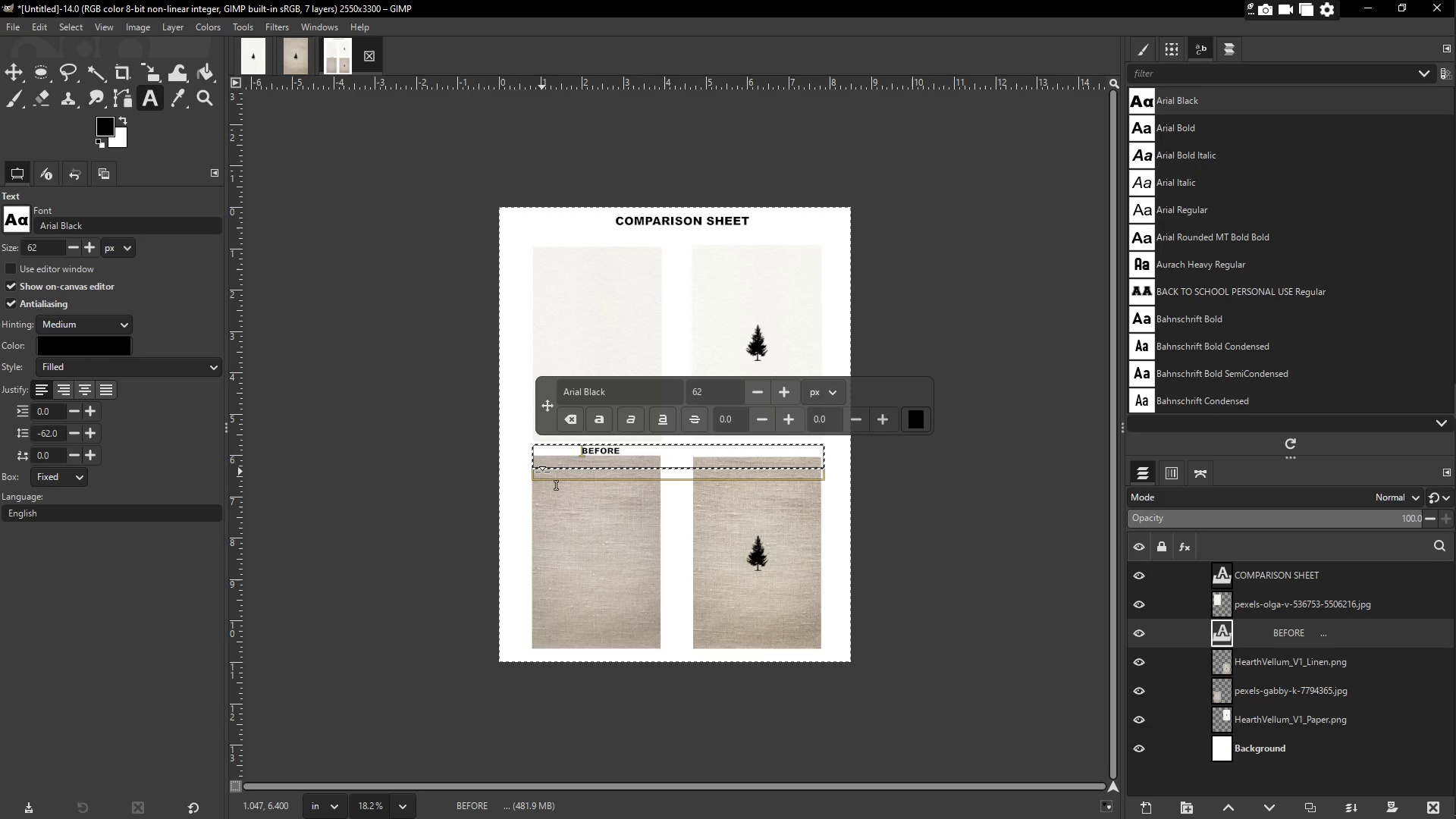 
key(Backspace)
 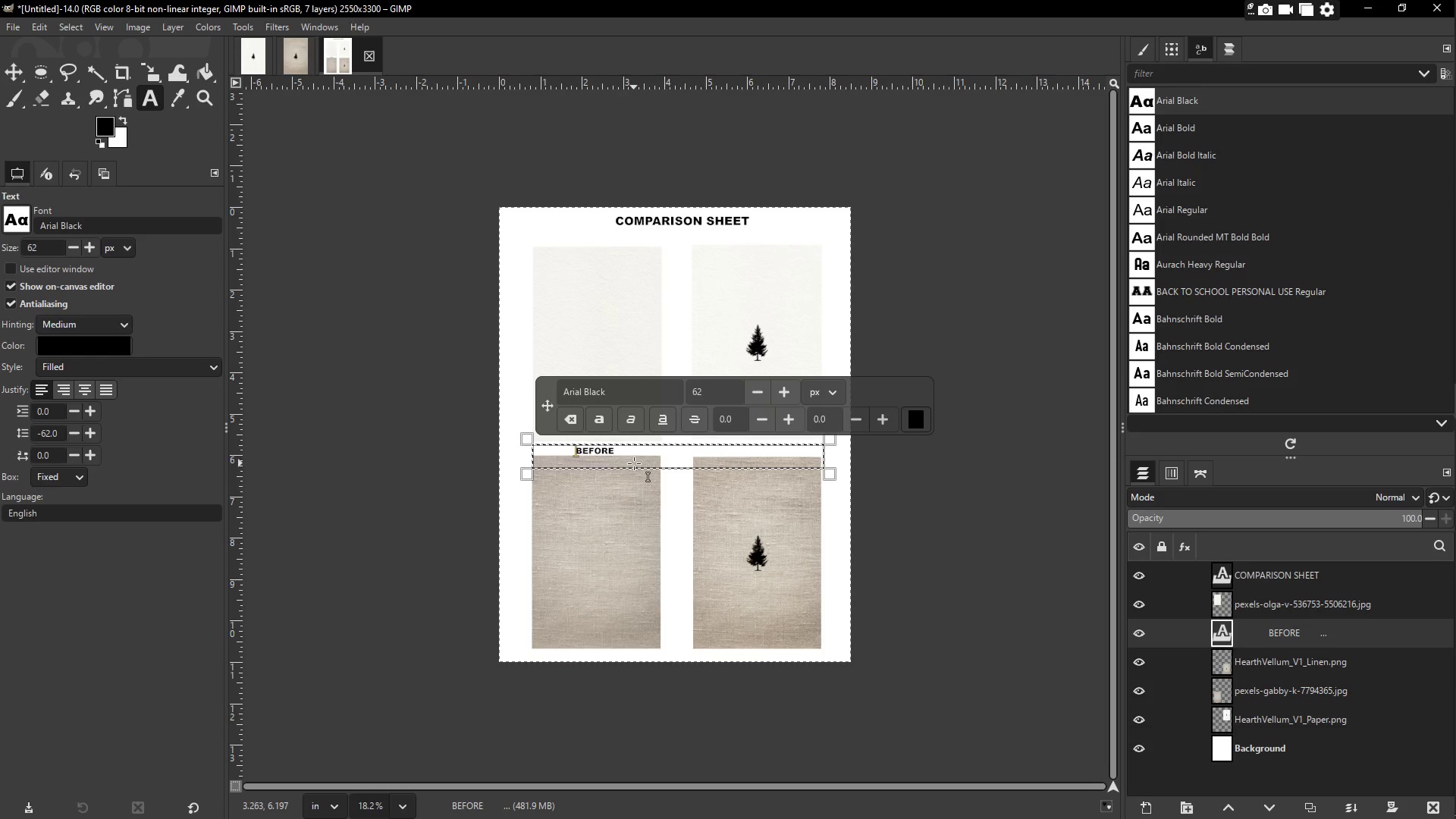 
left_click([642, 450])
 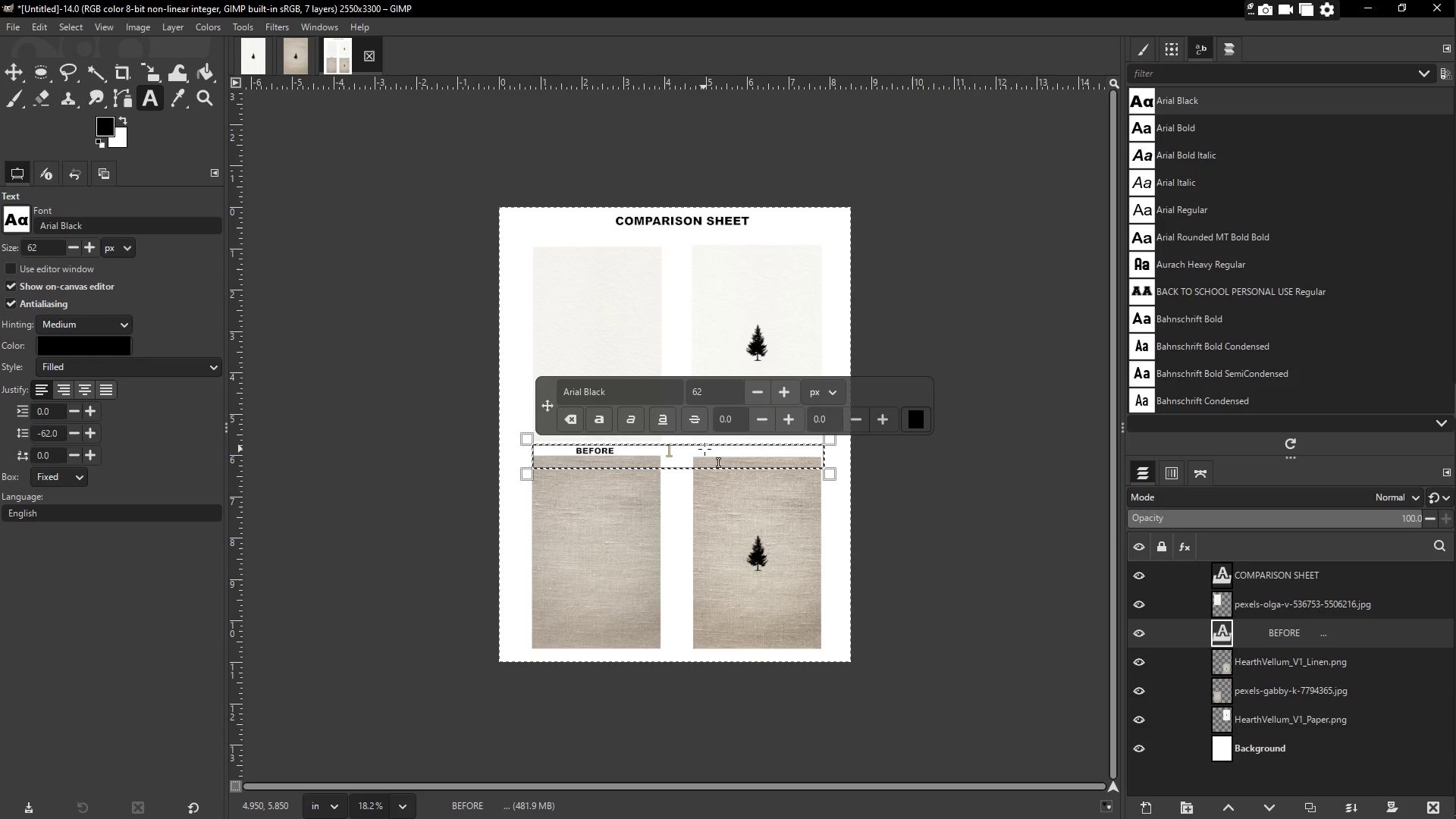 
hold_key(key=Space, duration=1.45)
 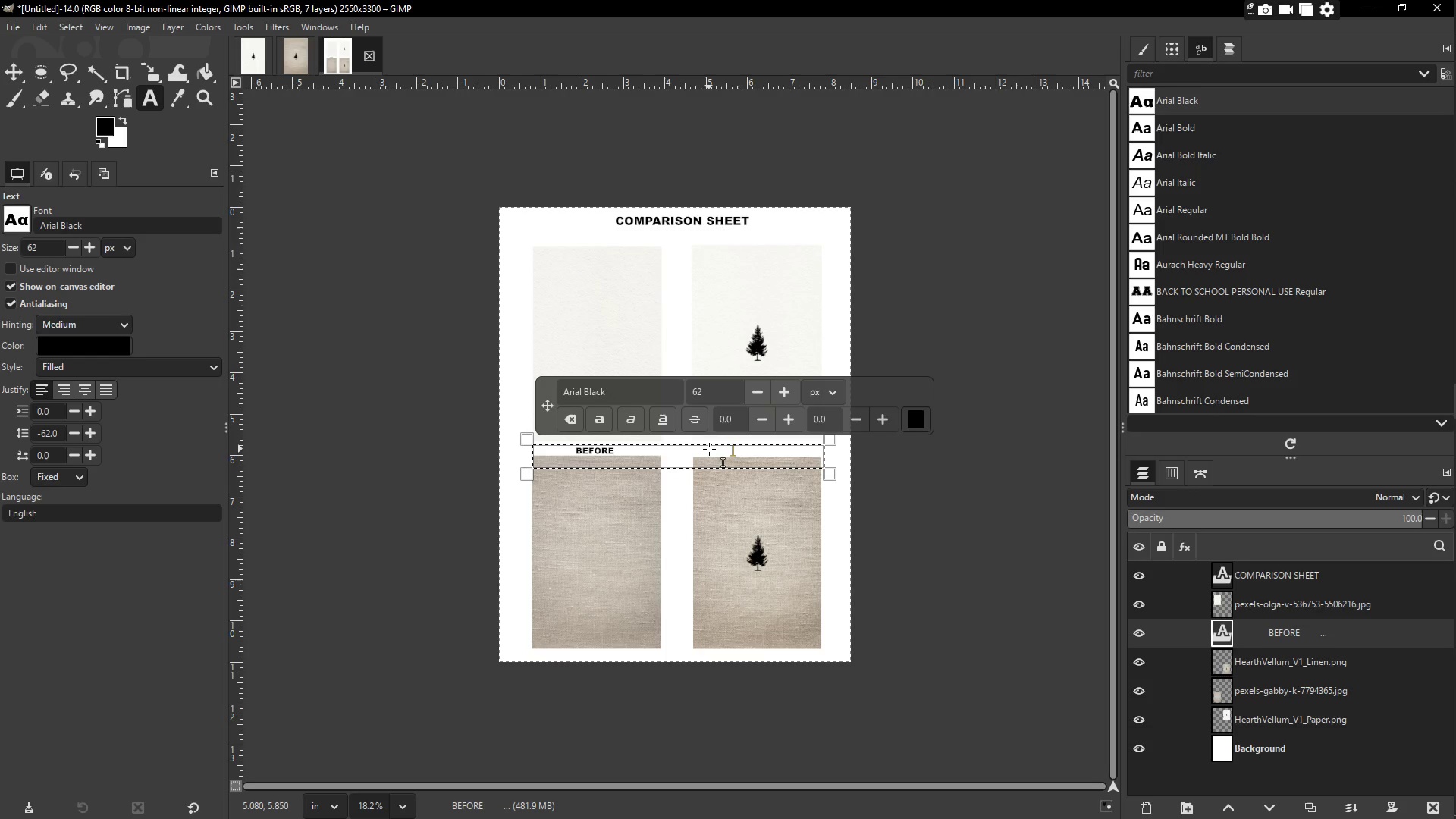 
key(Space)
 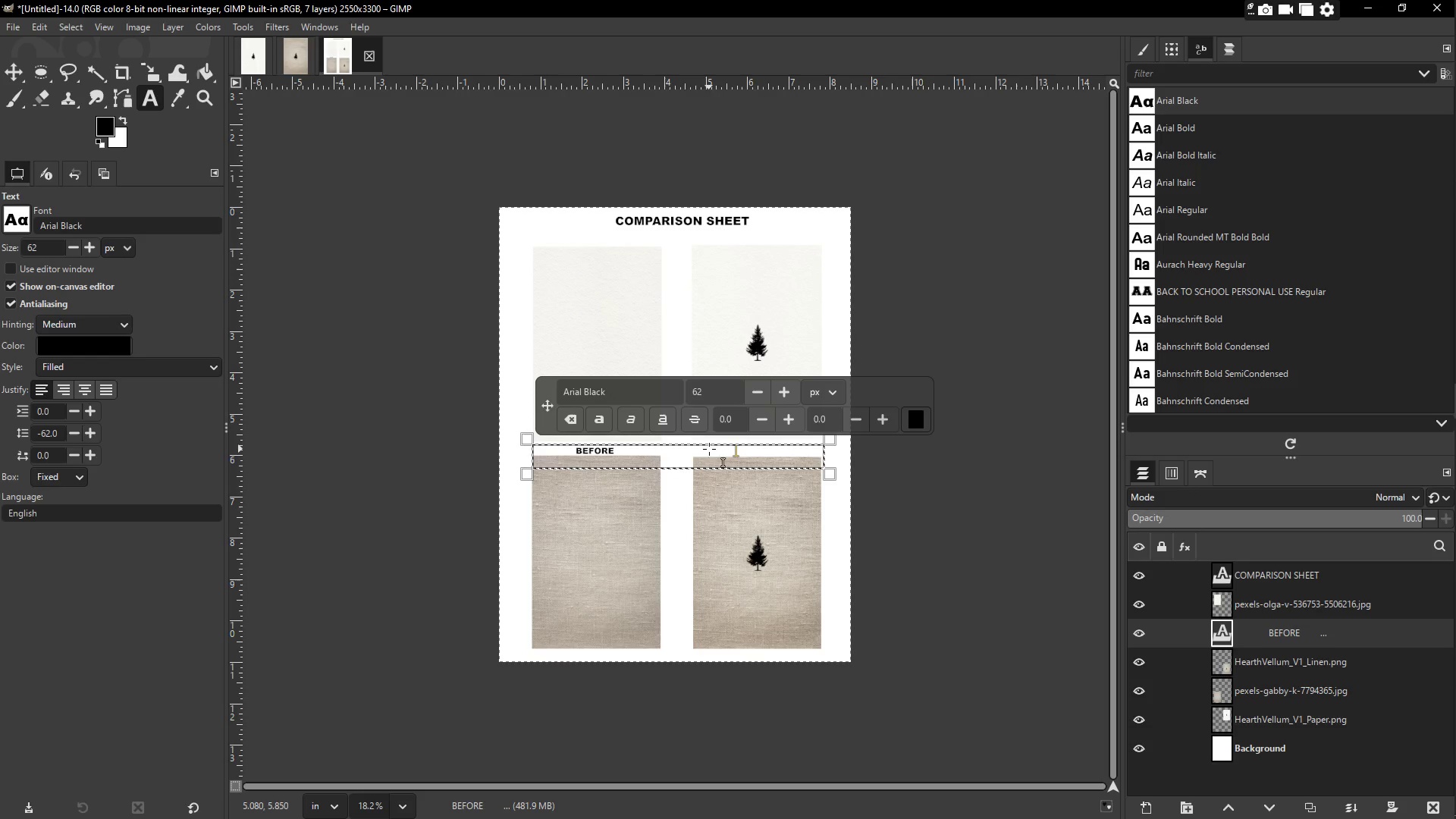 
key(Space)
 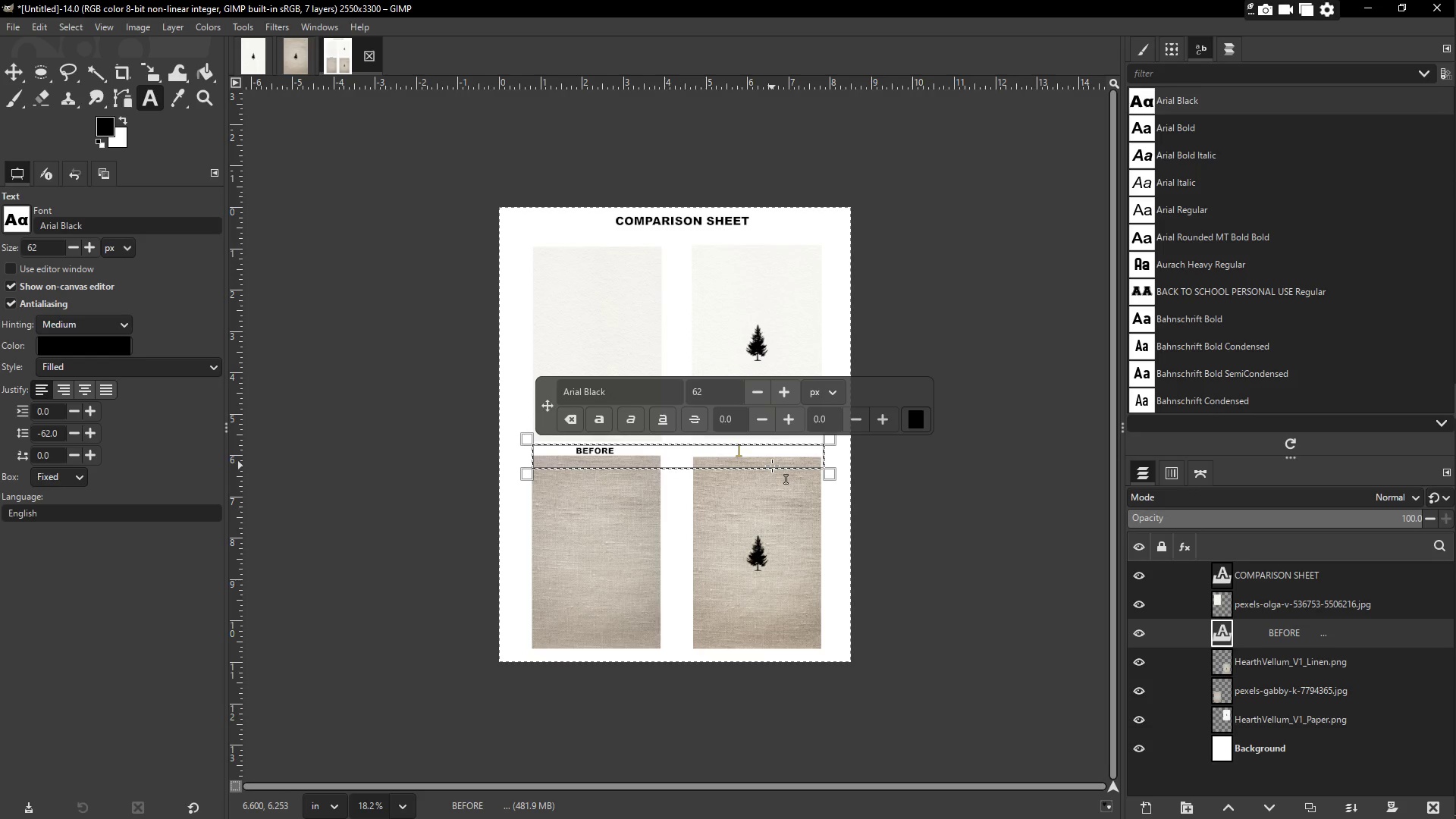 
type(   AFTER)
 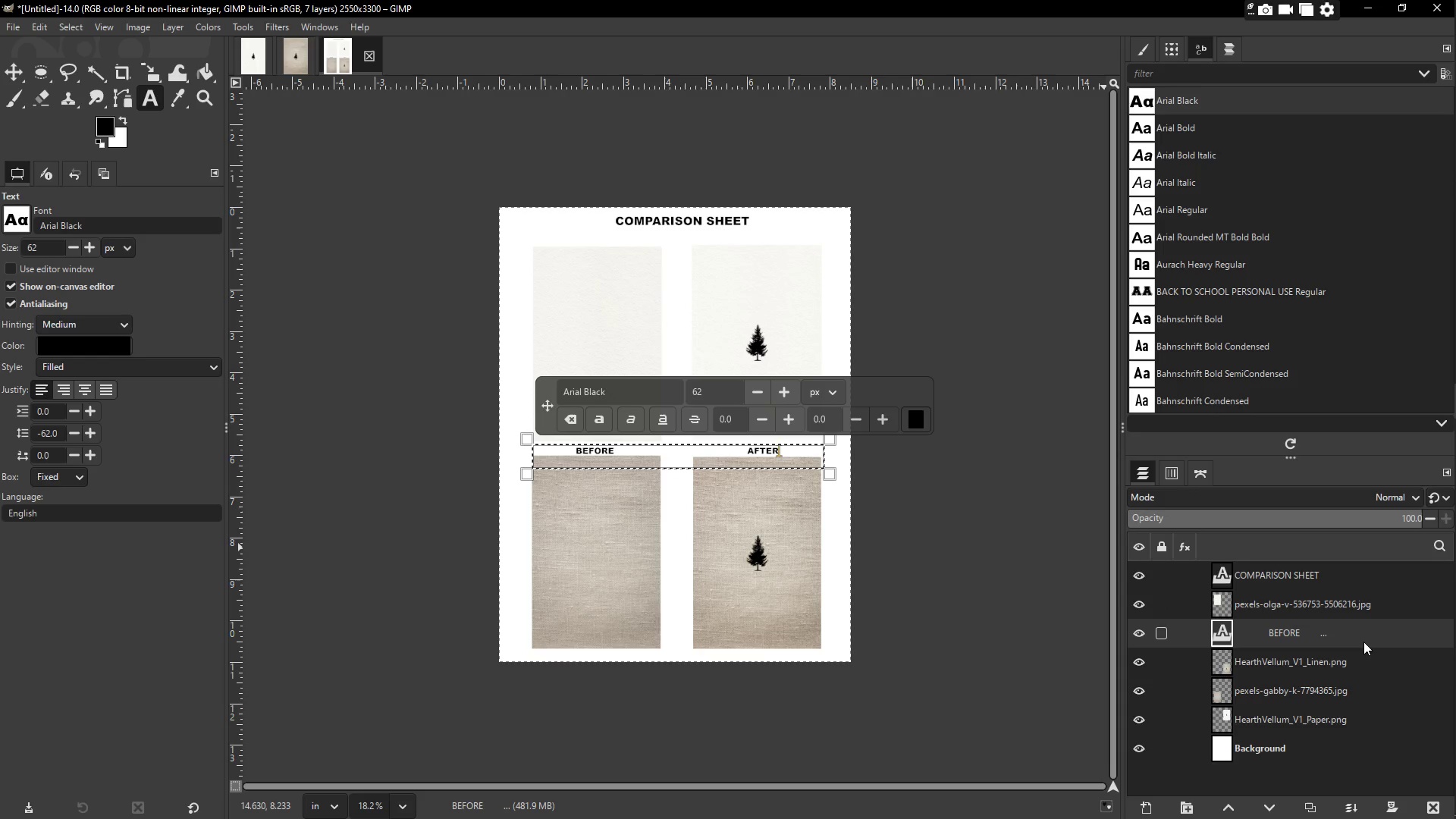 
left_click([1326, 608])
 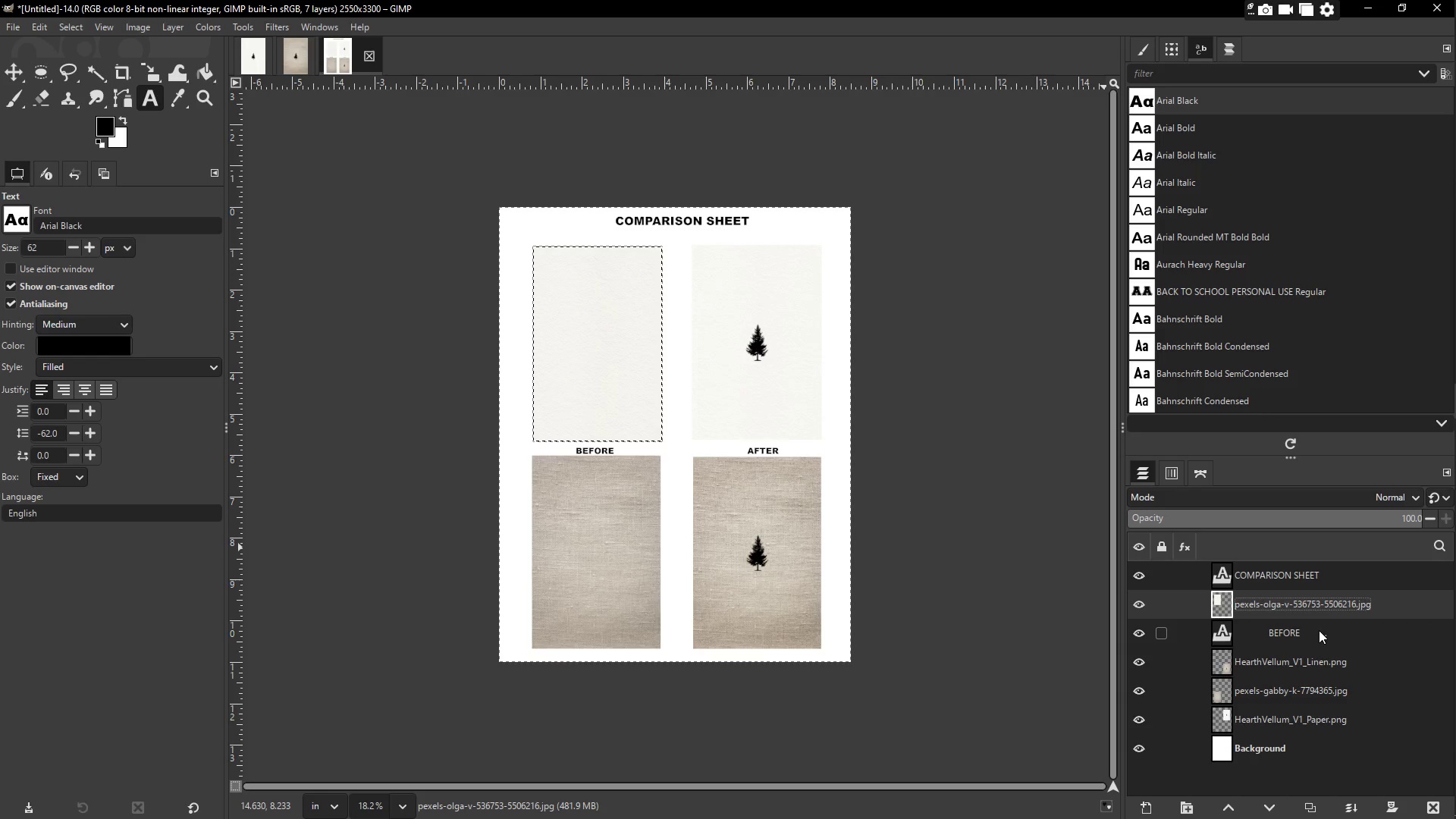 
left_click([1319, 632])
 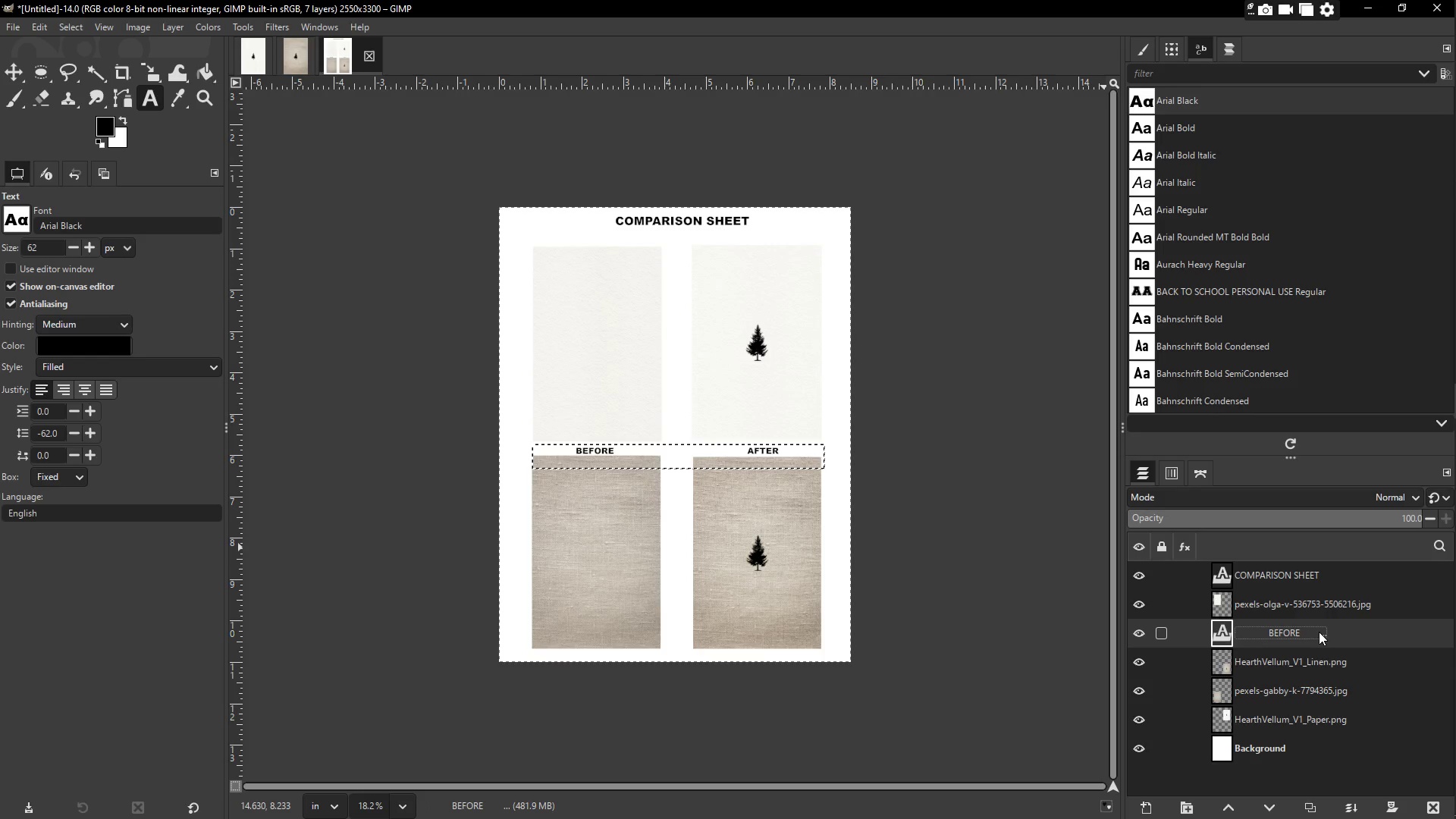 
left_click([1341, 638])
 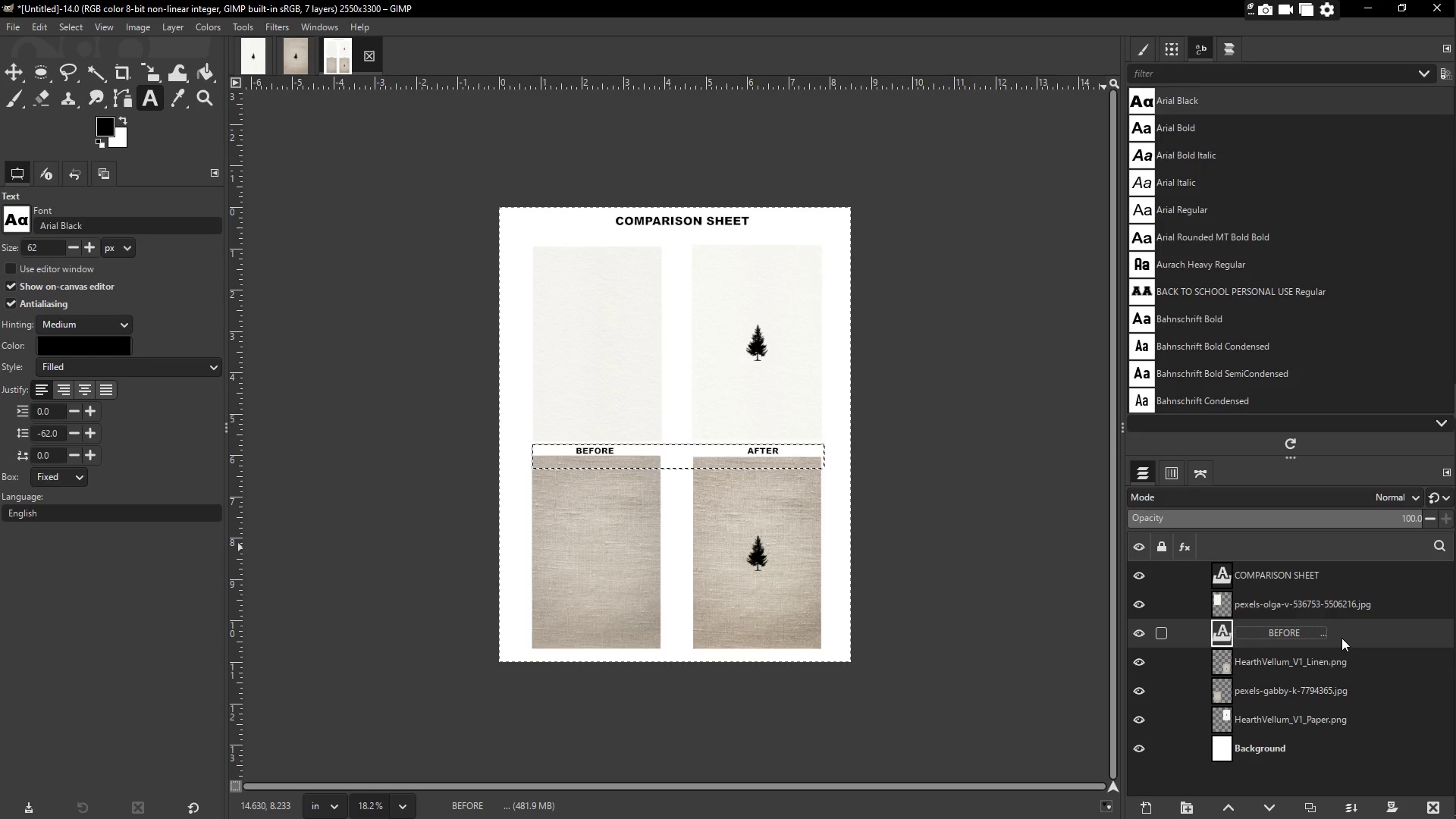 
right_click([1341, 638])
 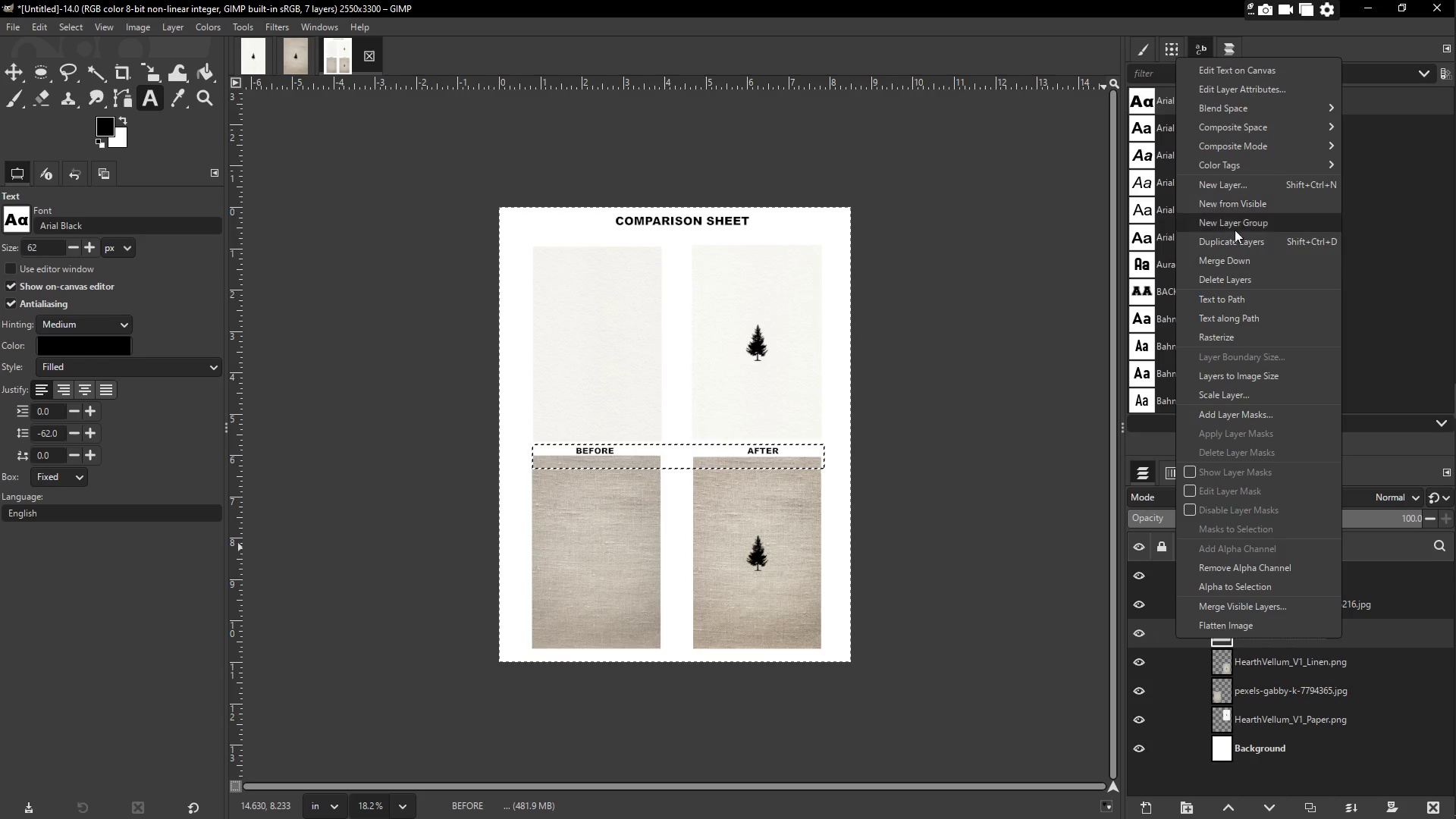 
left_click([1234, 246])
 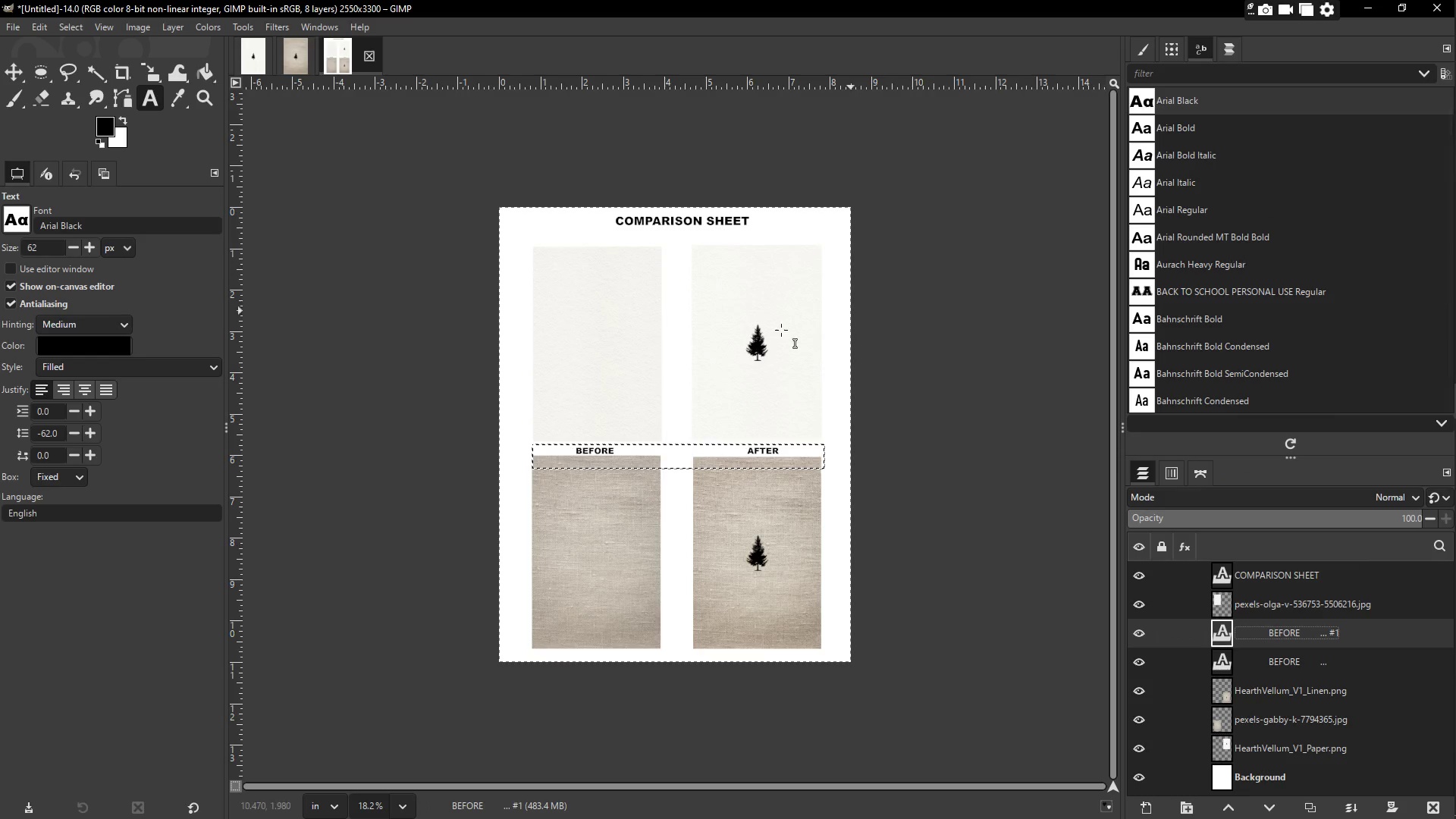 
hold_key(key=ShiftLeft, duration=0.69)
 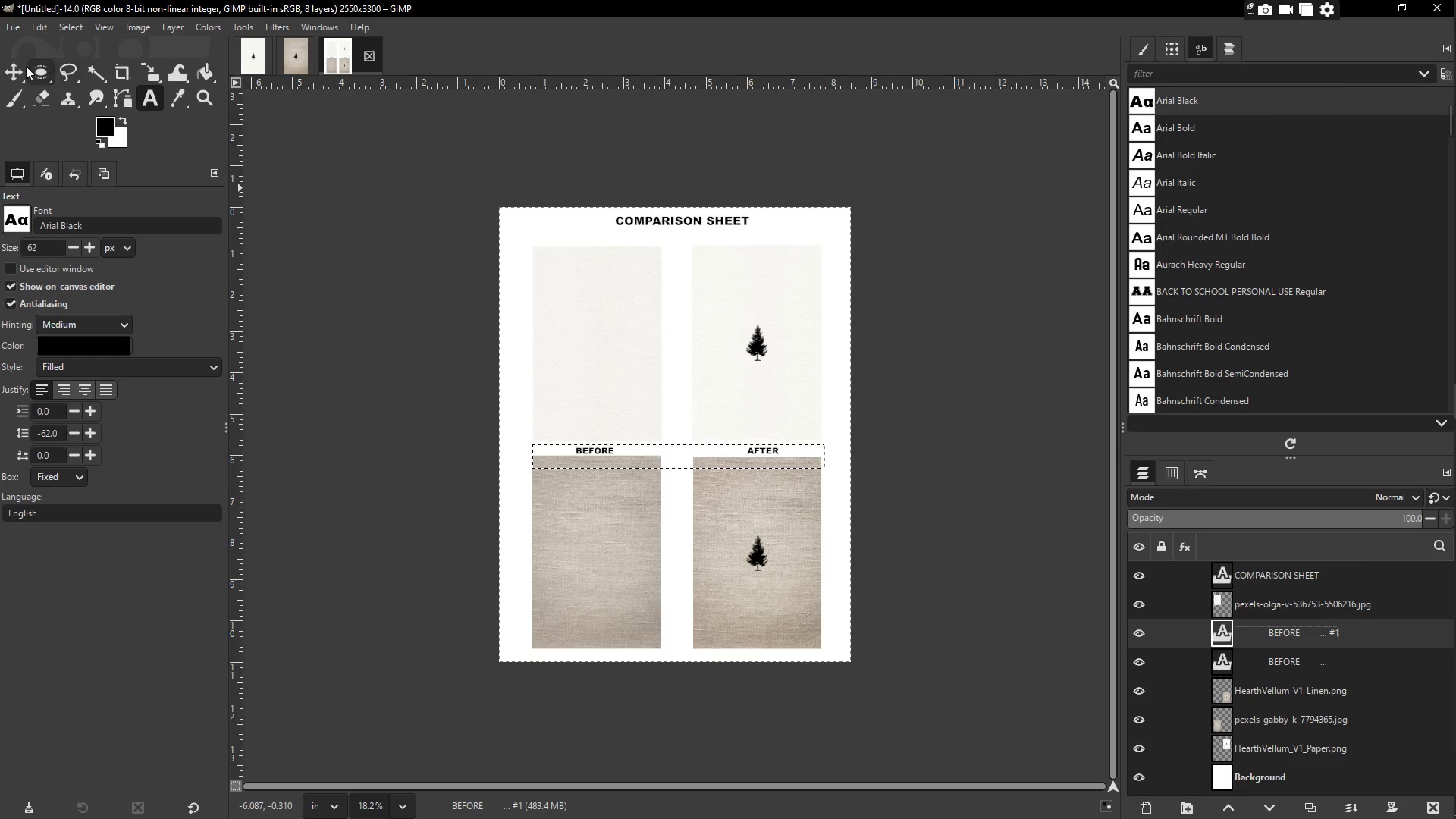 
left_click([14, 67])
 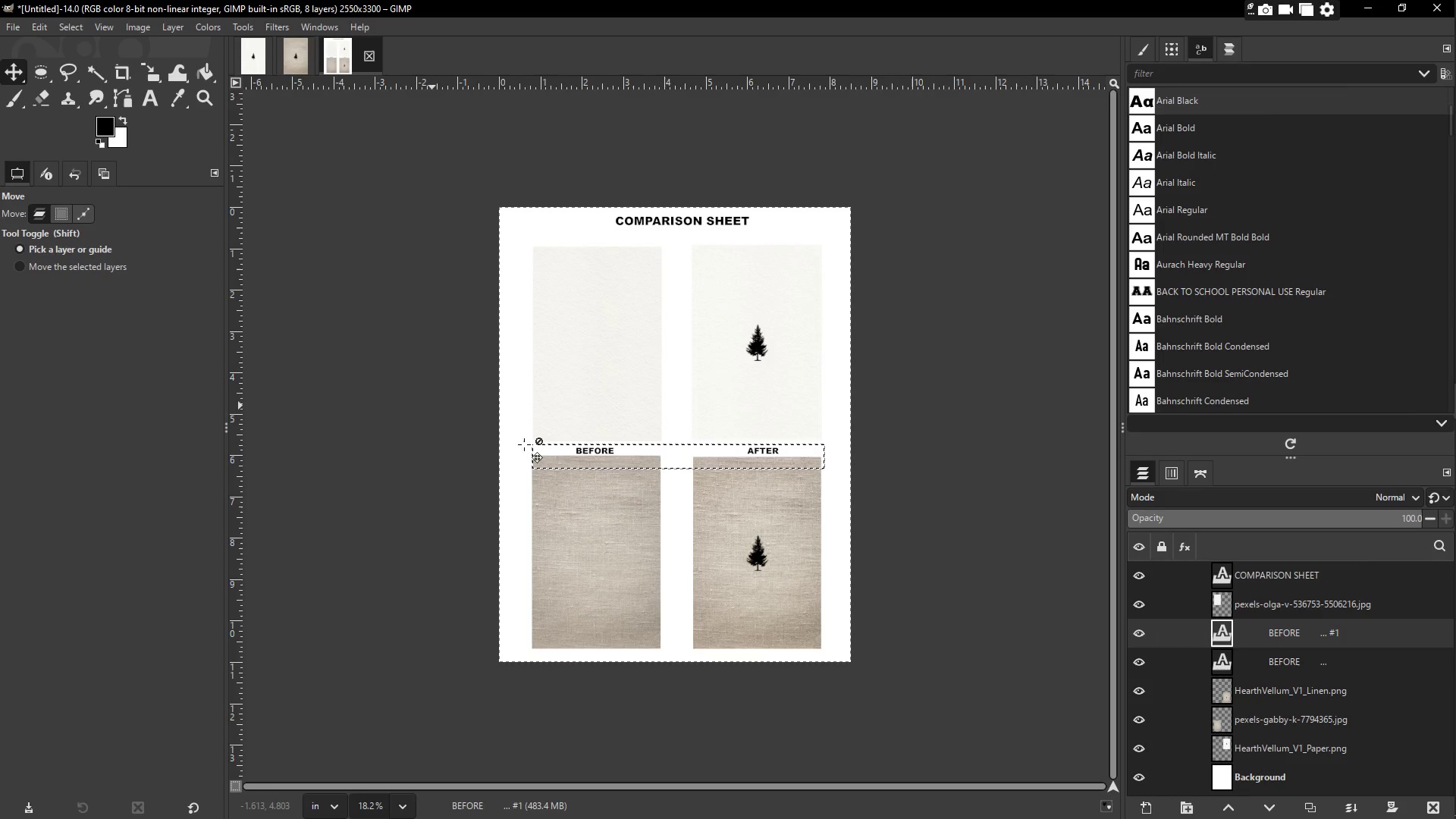 
hold_key(key=ShiftLeft, duration=1.5)
left_click_drag(start_coordinate=[667, 456], to_coordinate=[667, 660])
 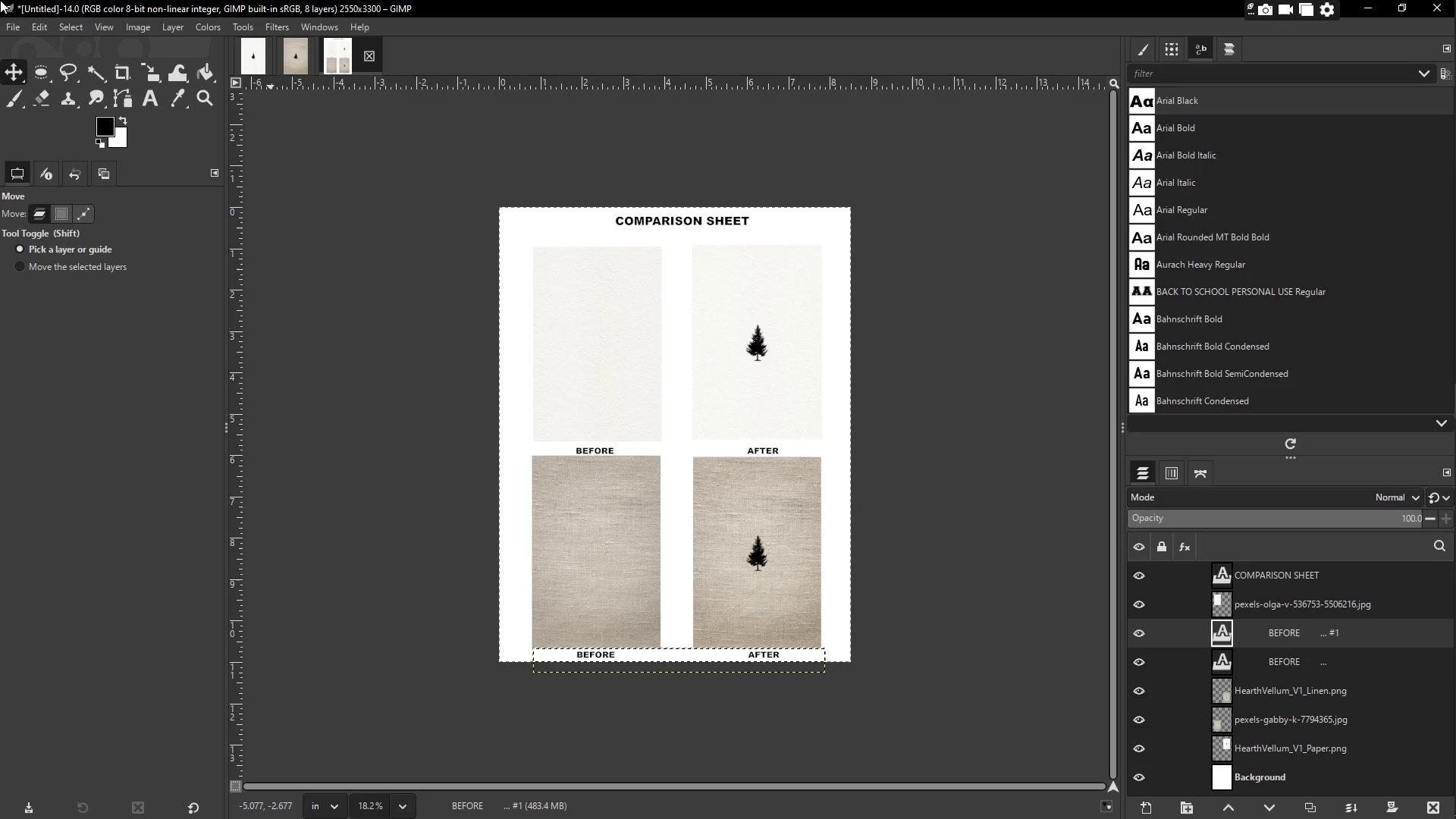 
hold_key(key=ShiftLeft, duration=1.51)
 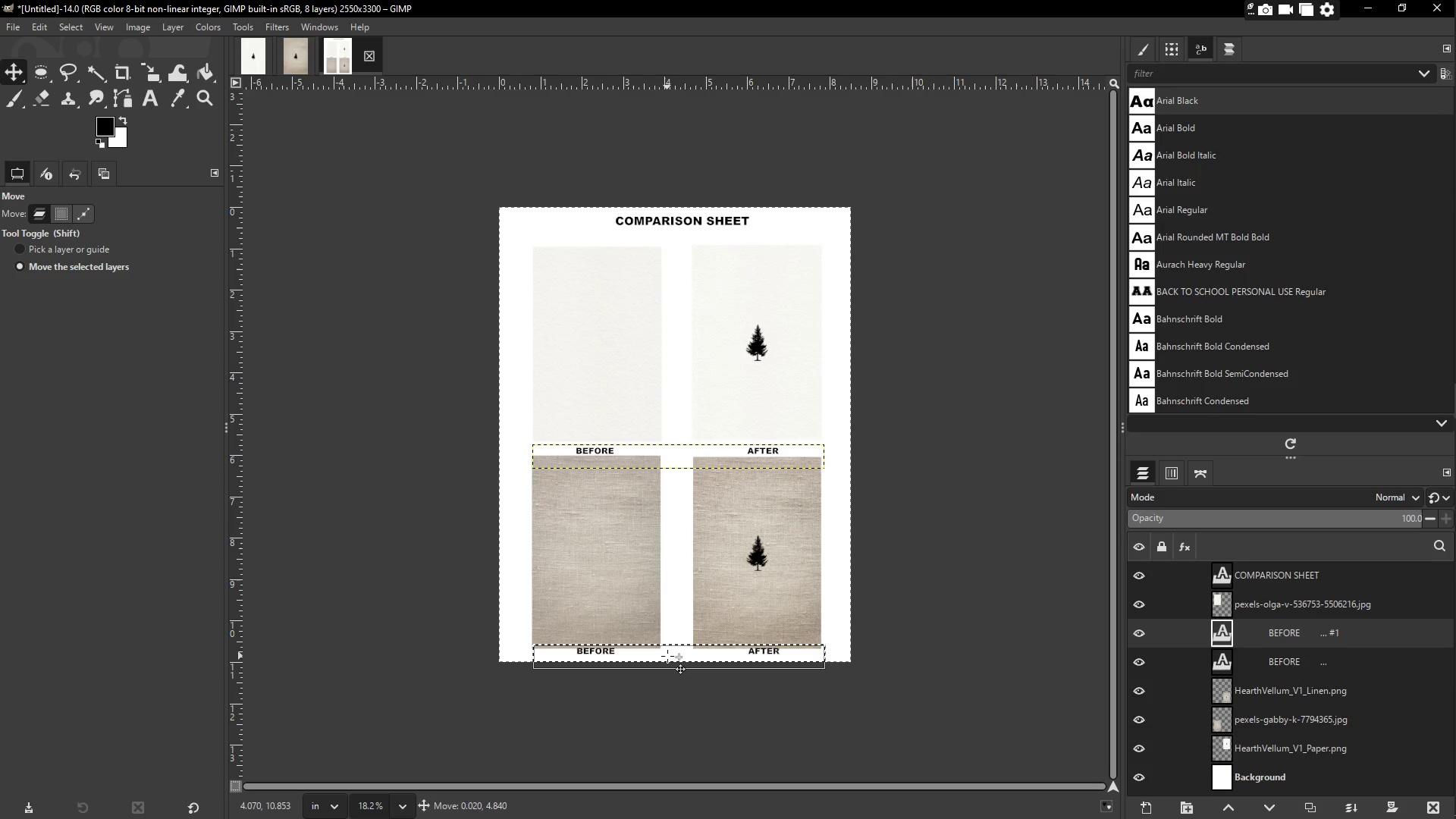 
hold_key(key=ShiftLeft, duration=1.52)
 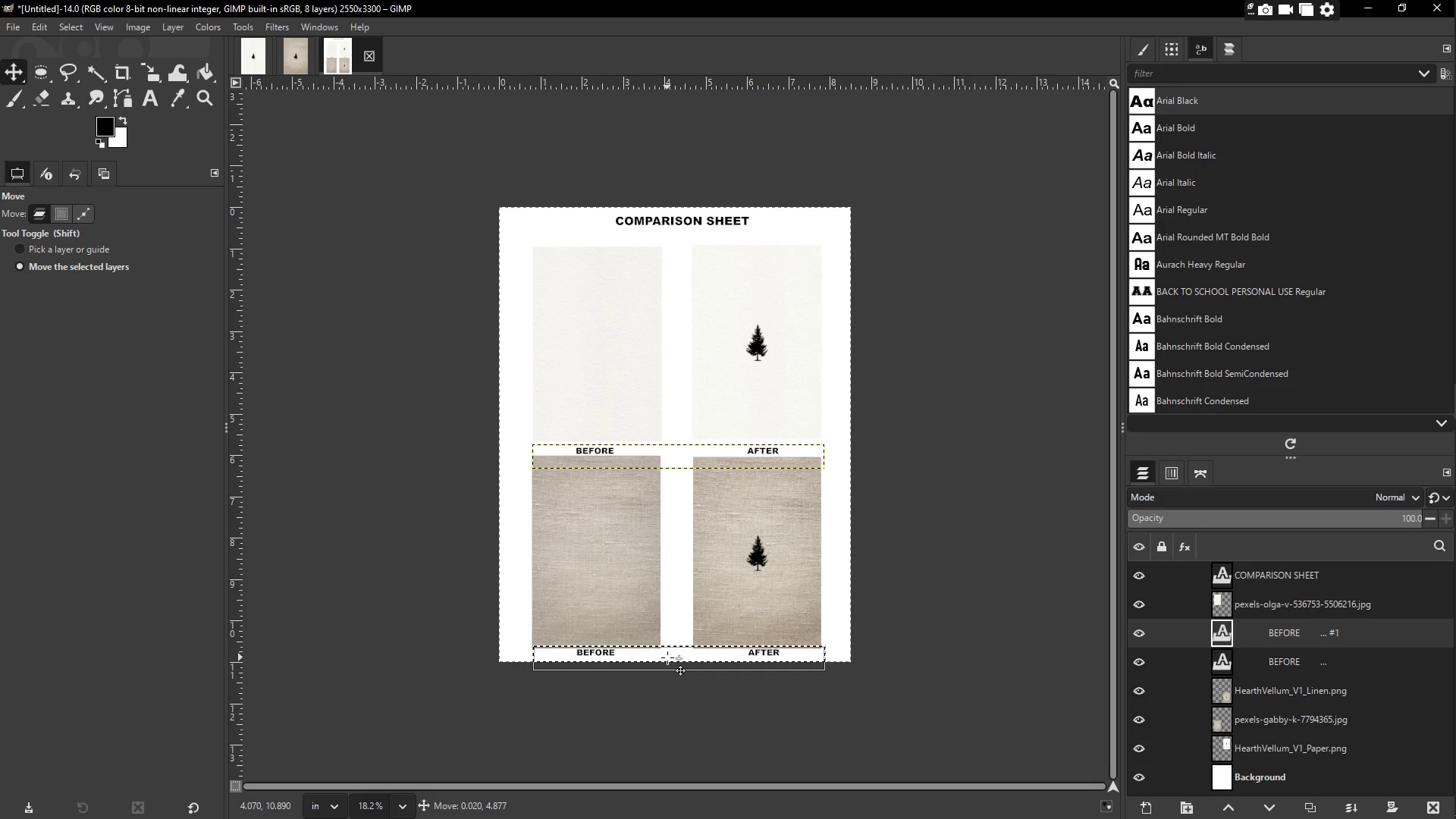 
hold_key(key=ShiftLeft, duration=1.51)
 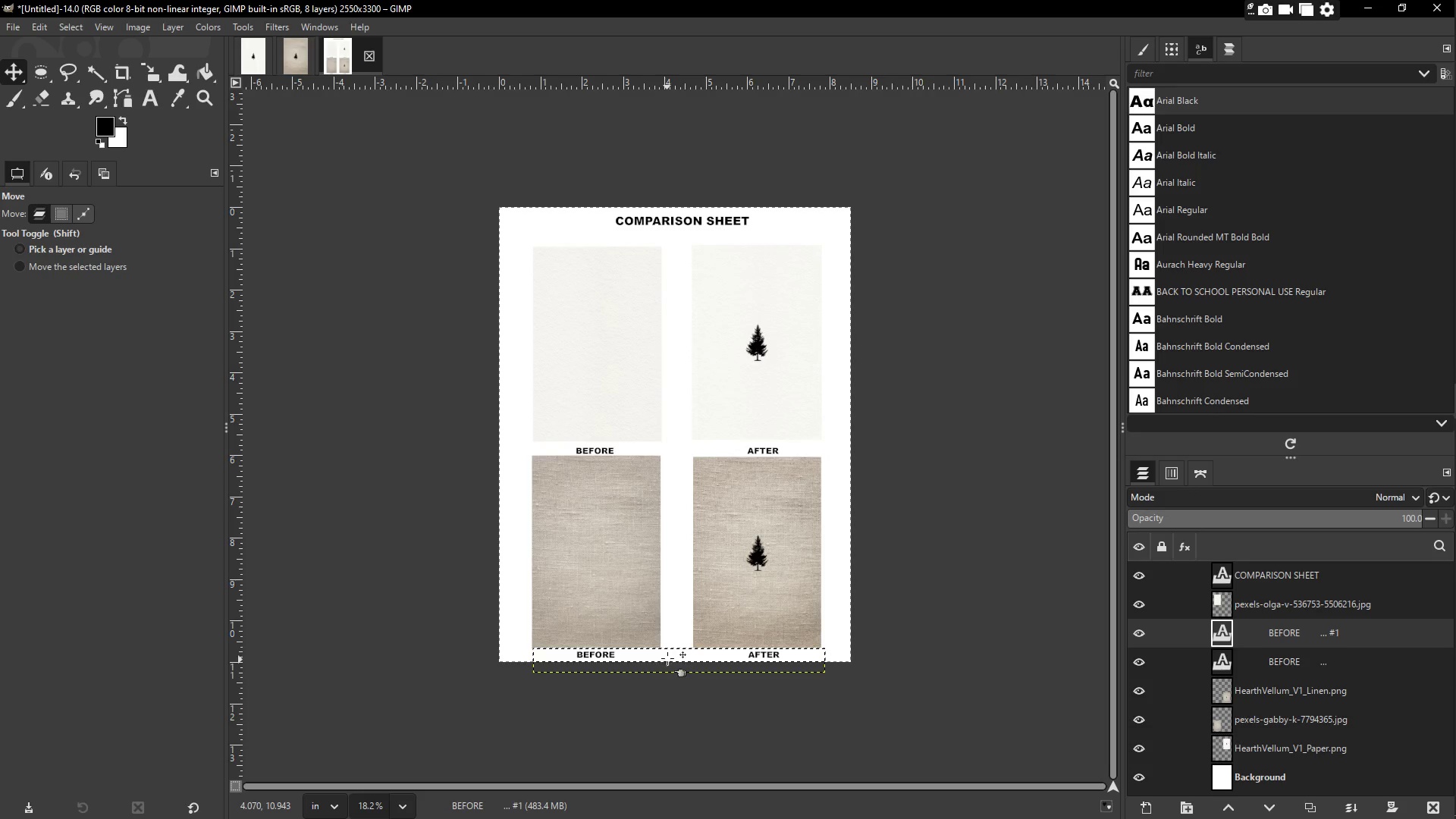 
hold_key(key=ShiftLeft, duration=0.42)
 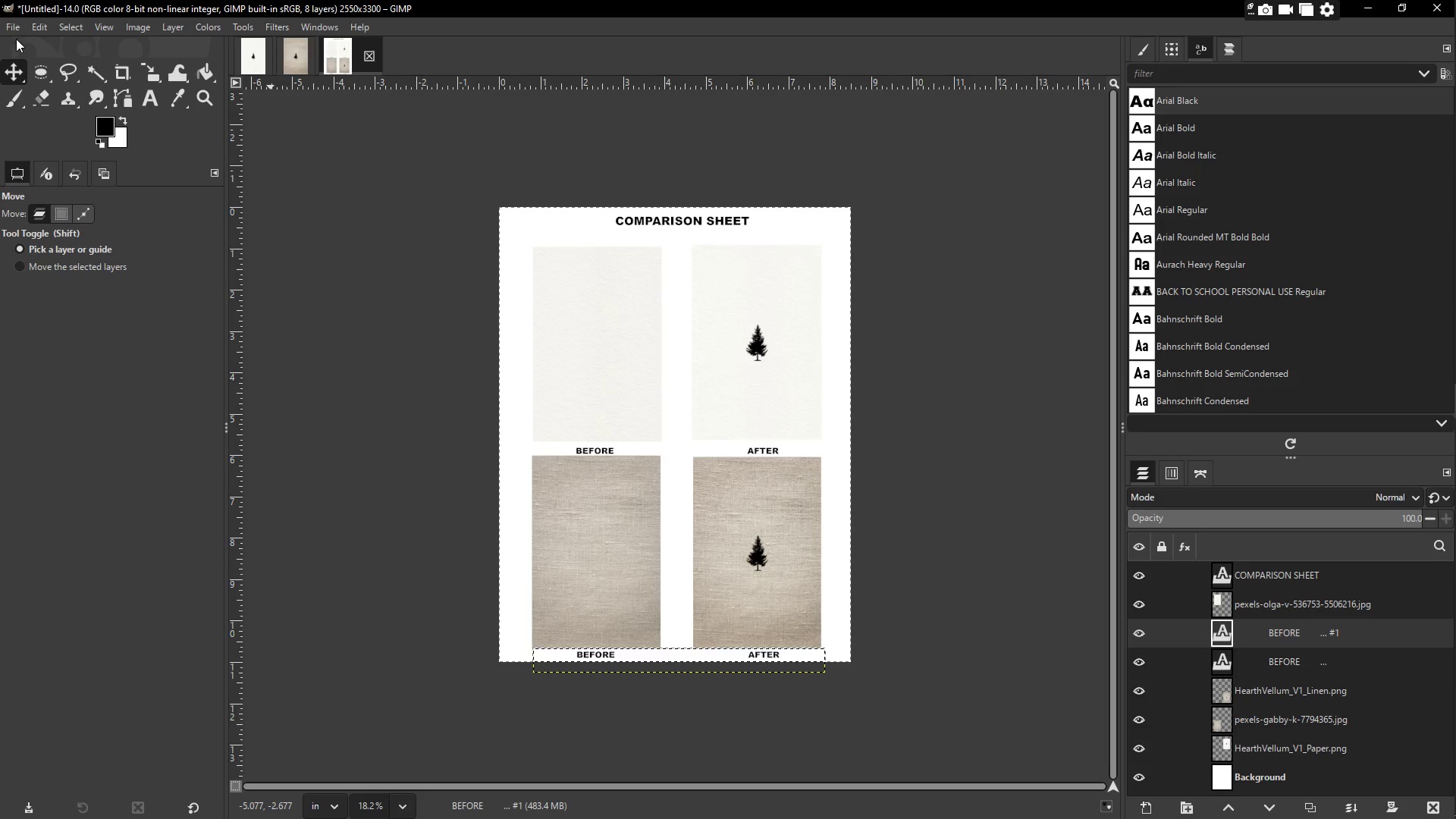 
left_click([8, 27])
 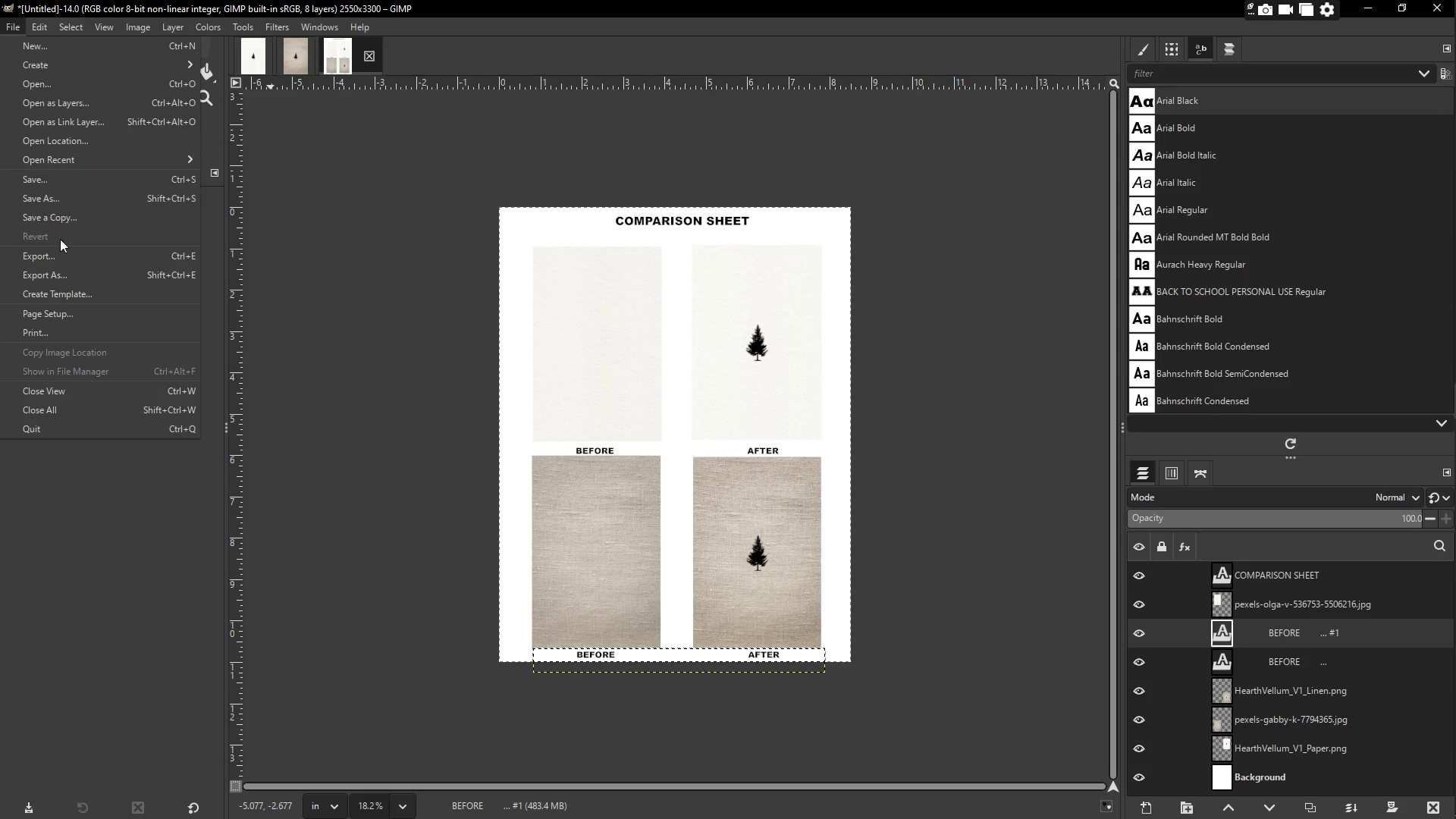 
left_click([63, 258])
 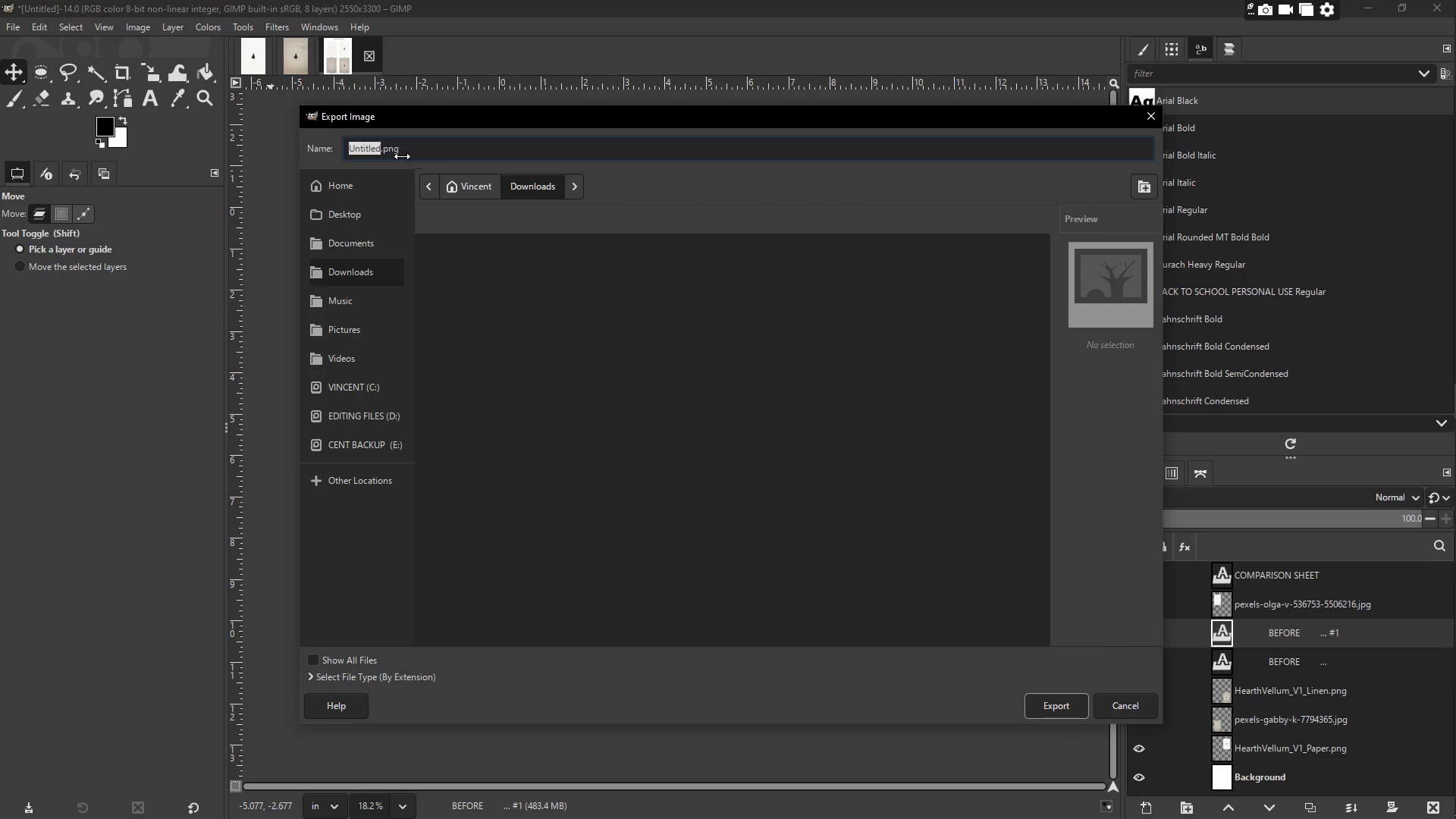 
type(coMPA)
key(Backspace)
key(Backspace)
key(Backspace)
key(Backspace)
key(Backspace)
type(C)
key(Backspace)
key(Backspace)
type(CC)
key(Backspace)
type(omparison Sheet)
 